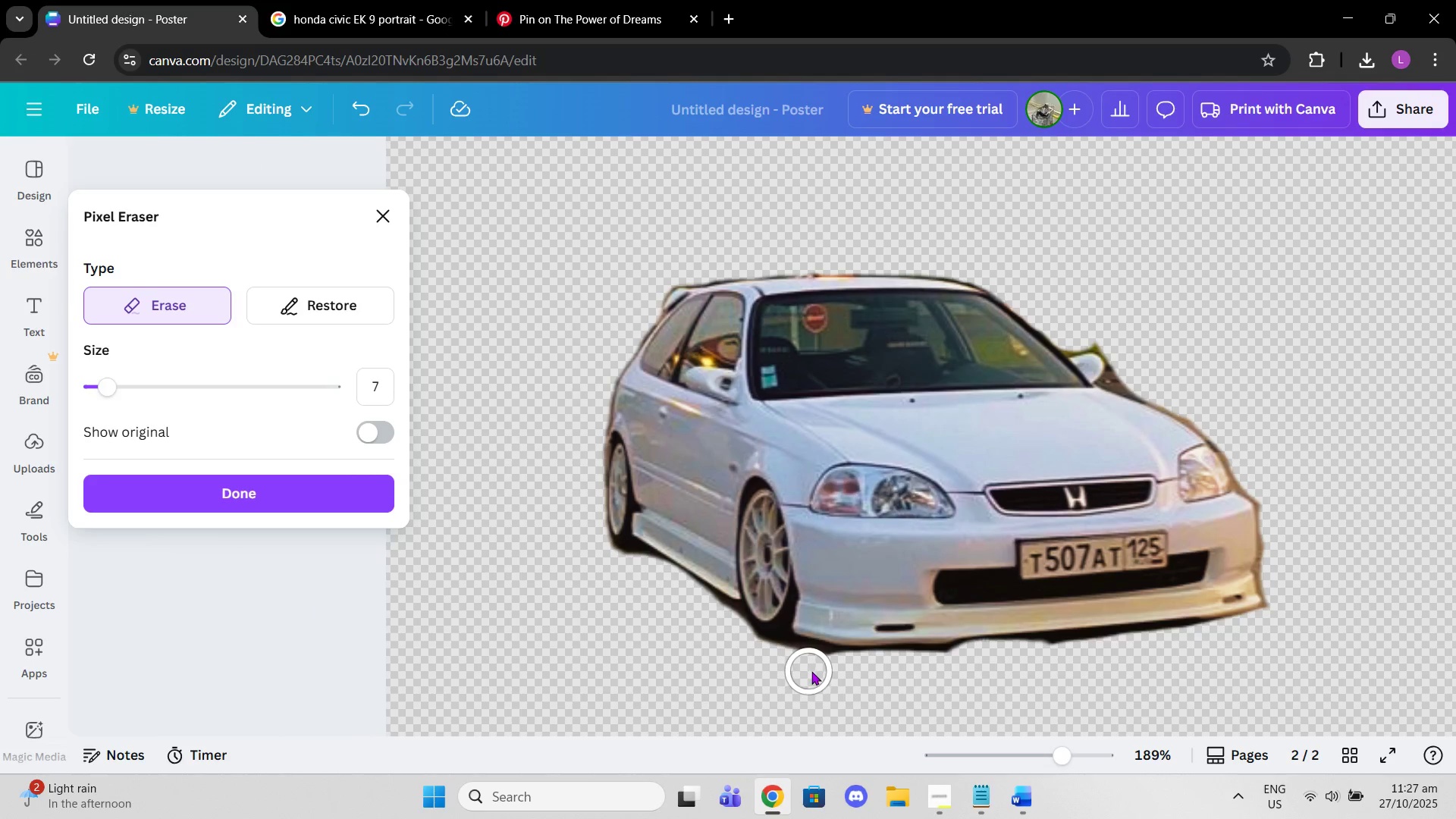 
left_click([814, 671])
 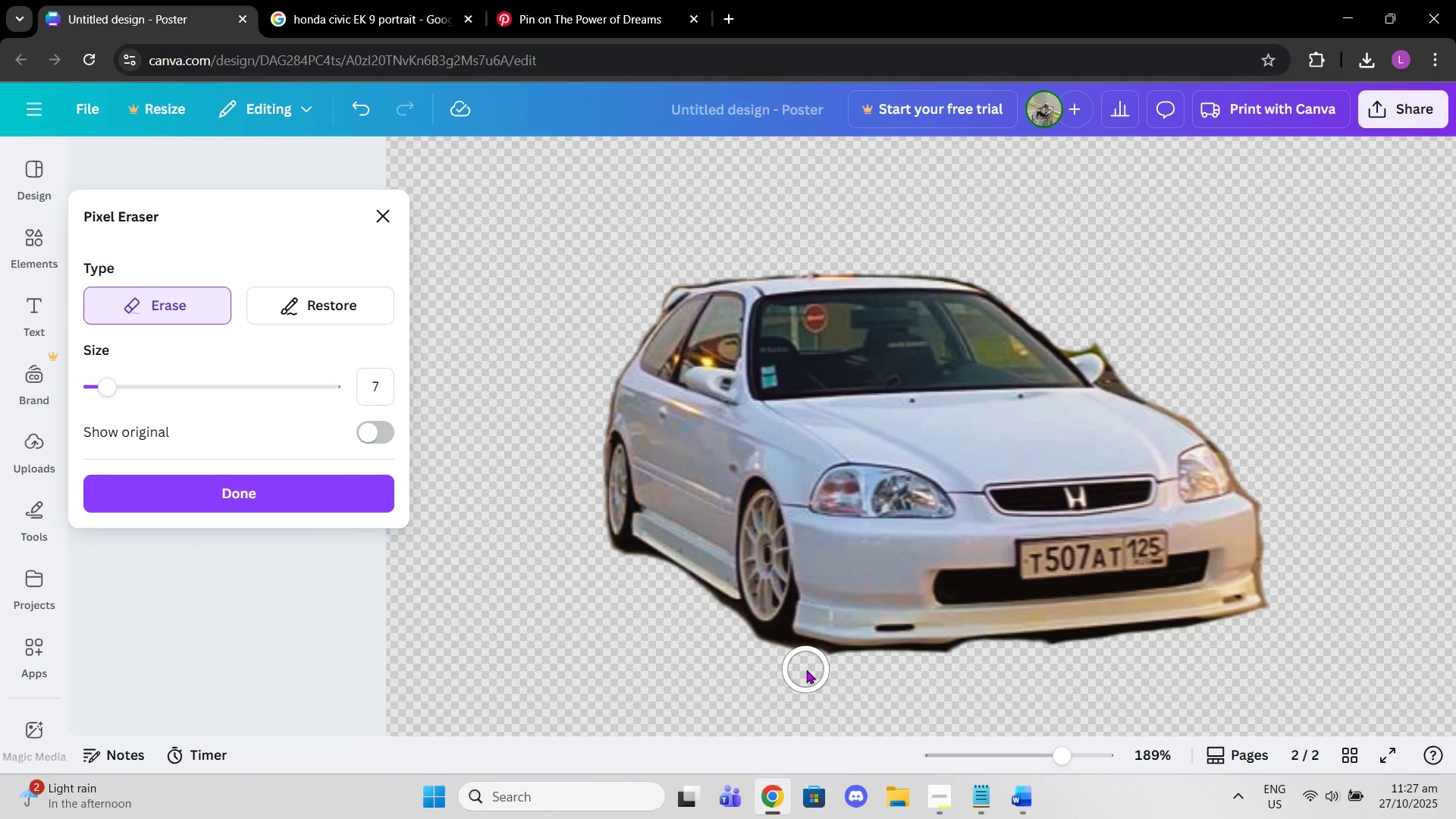 
left_click([806, 670])
 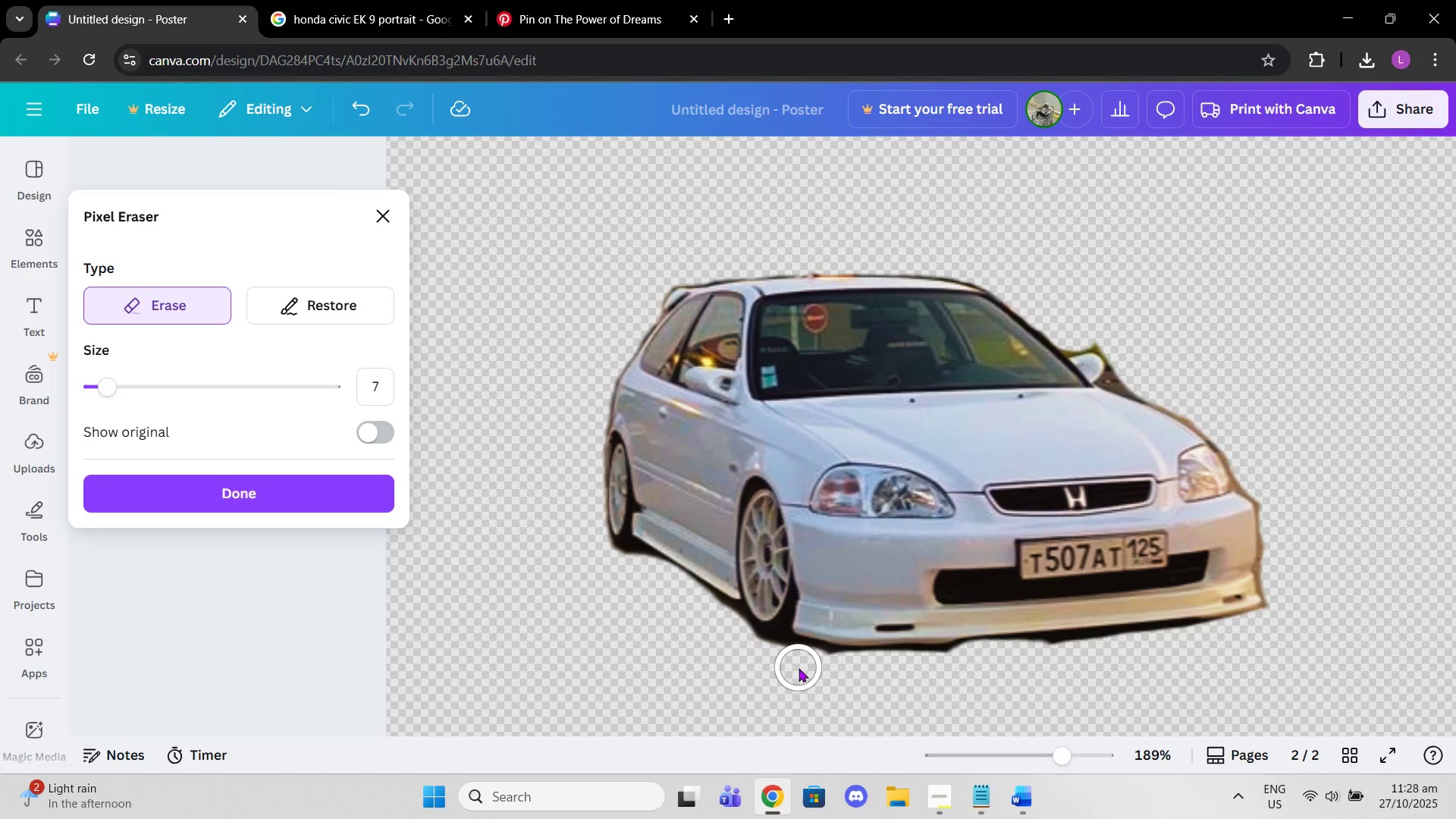 
left_click_drag(start_coordinate=[799, 668], to_coordinate=[952, 672])
 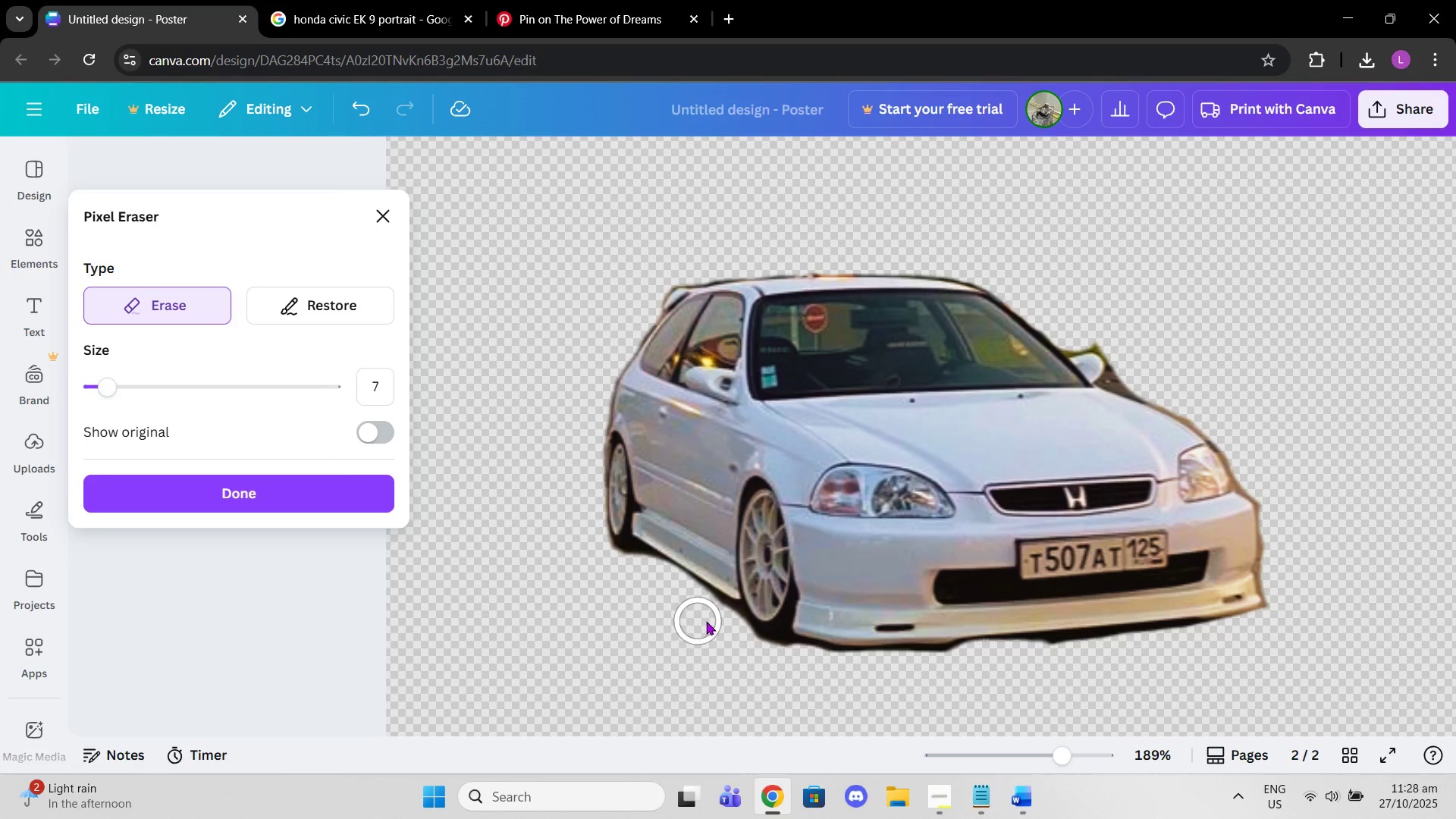 
left_click([722, 620])
 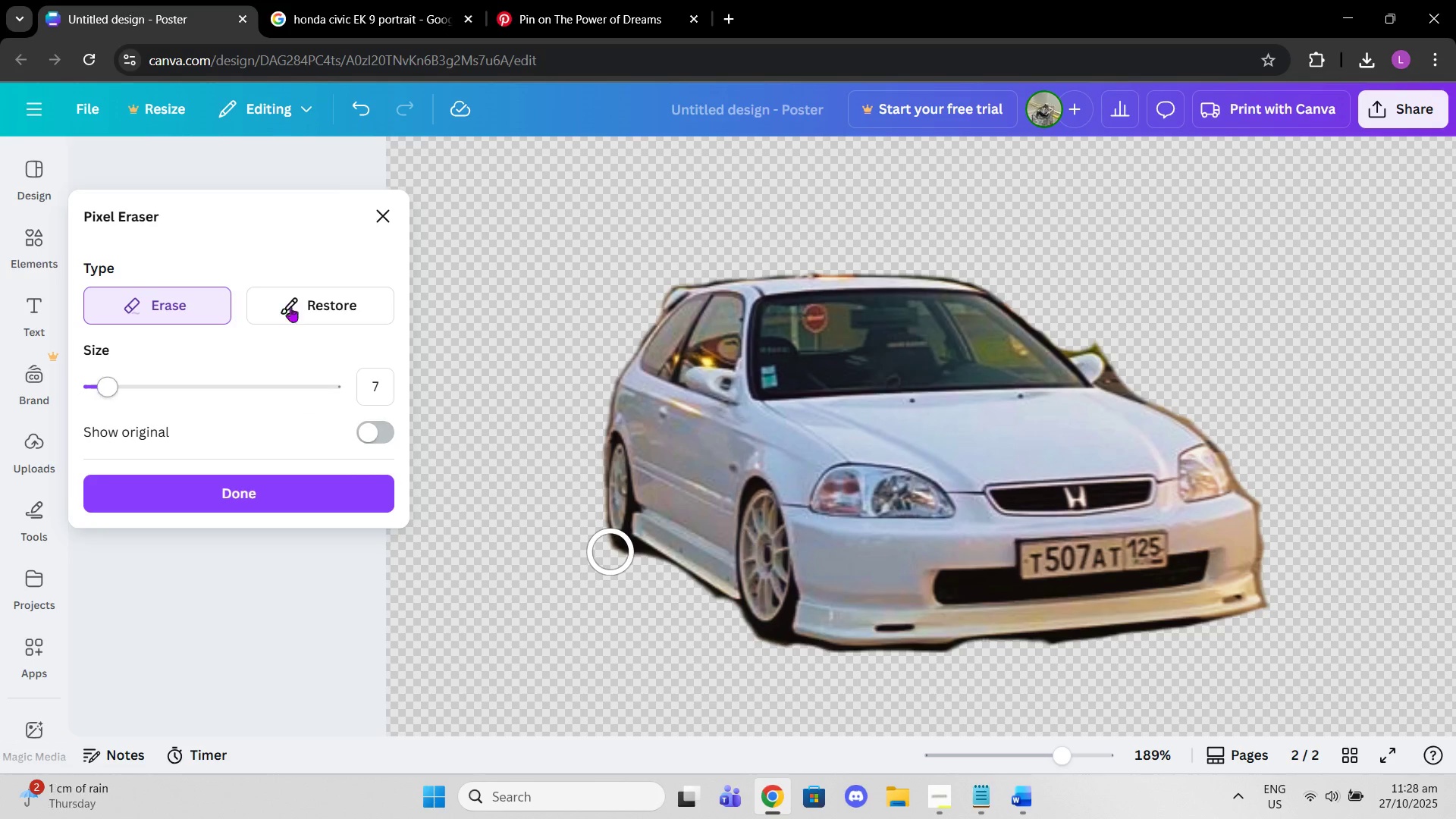 
left_click([287, 296])
 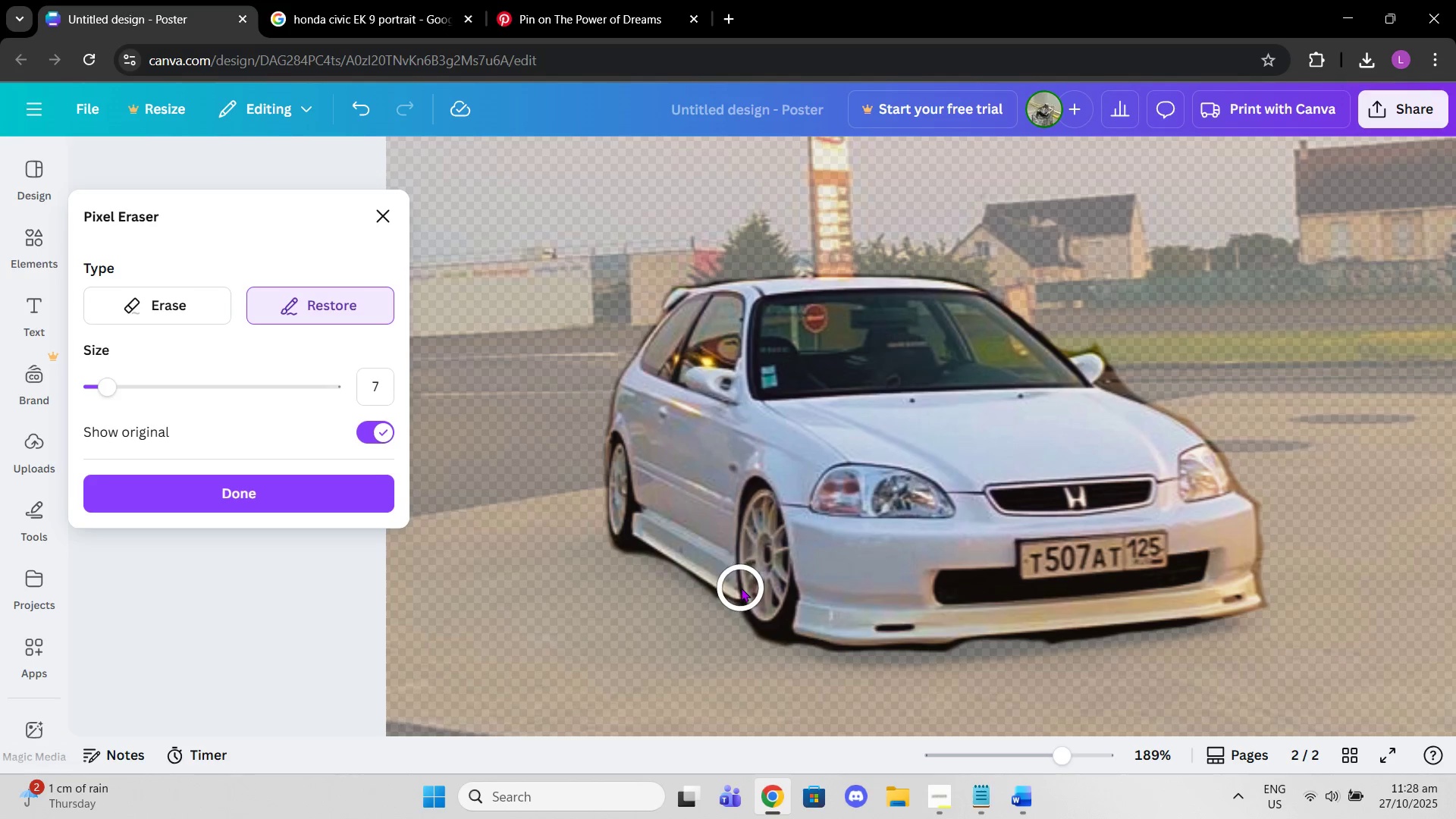 
left_click([741, 588])
 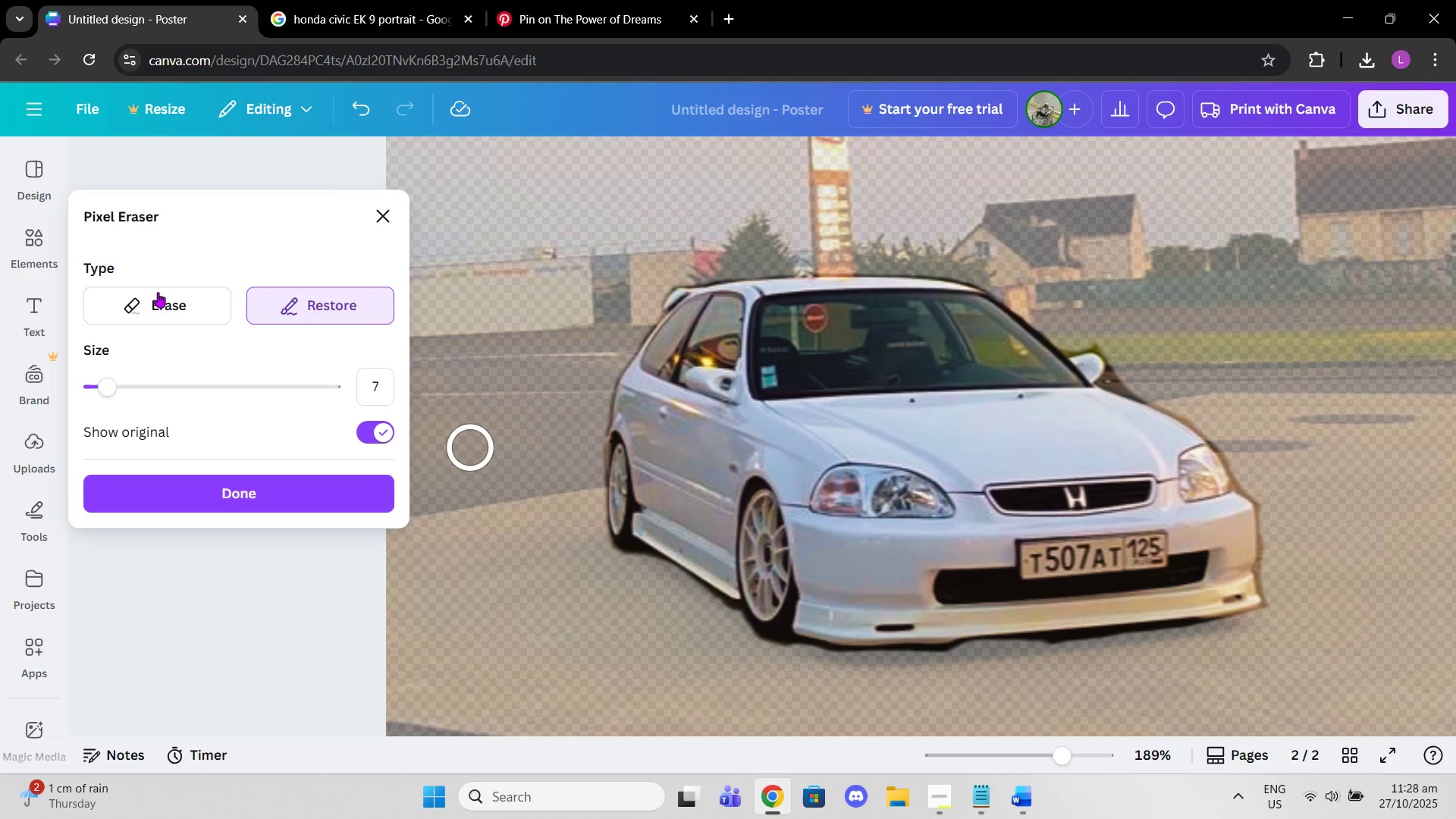 
left_click([162, 303])
 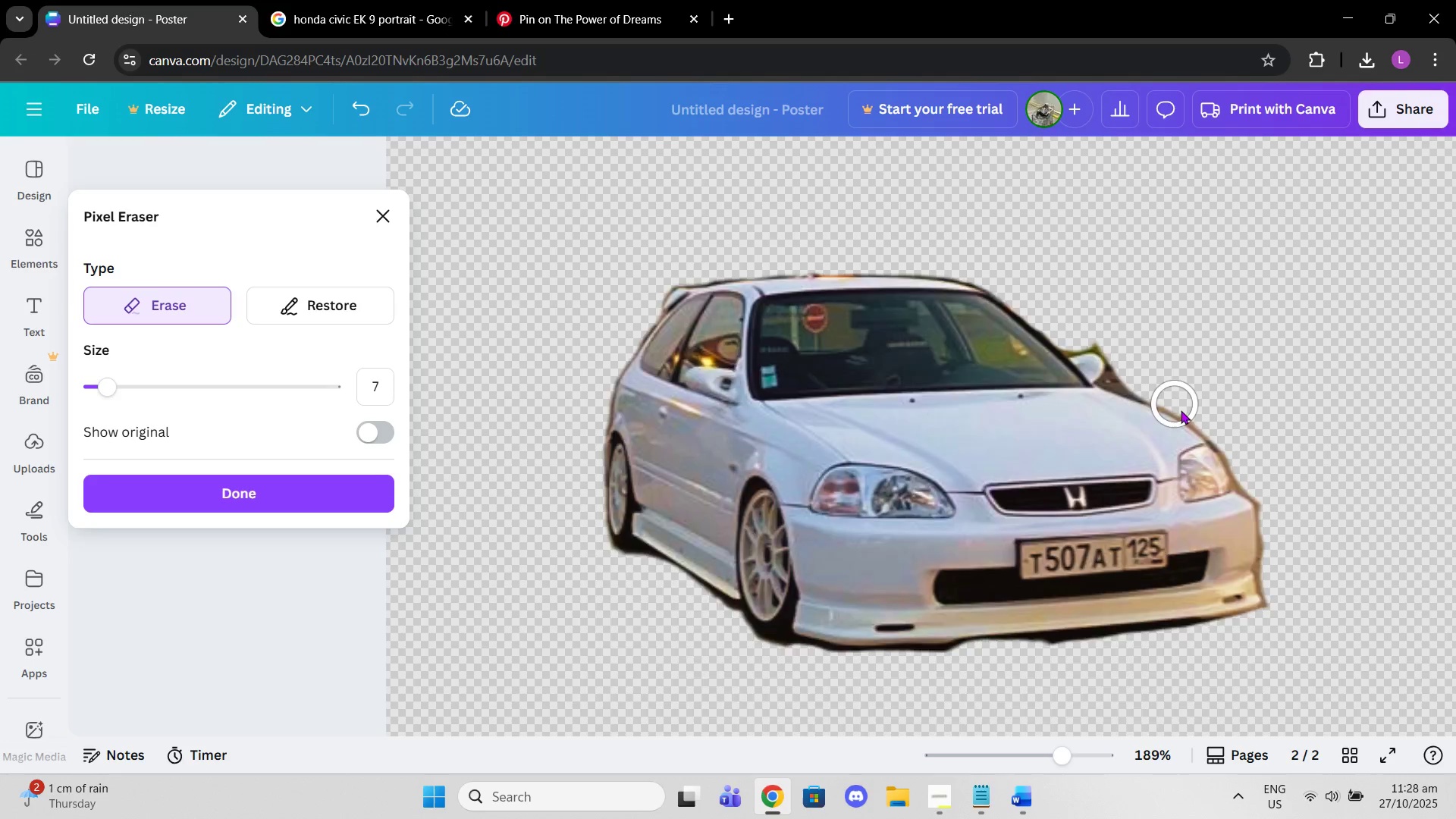 
scroll: coordinate [1118, 467], scroll_direction: up, amount: 1.0
 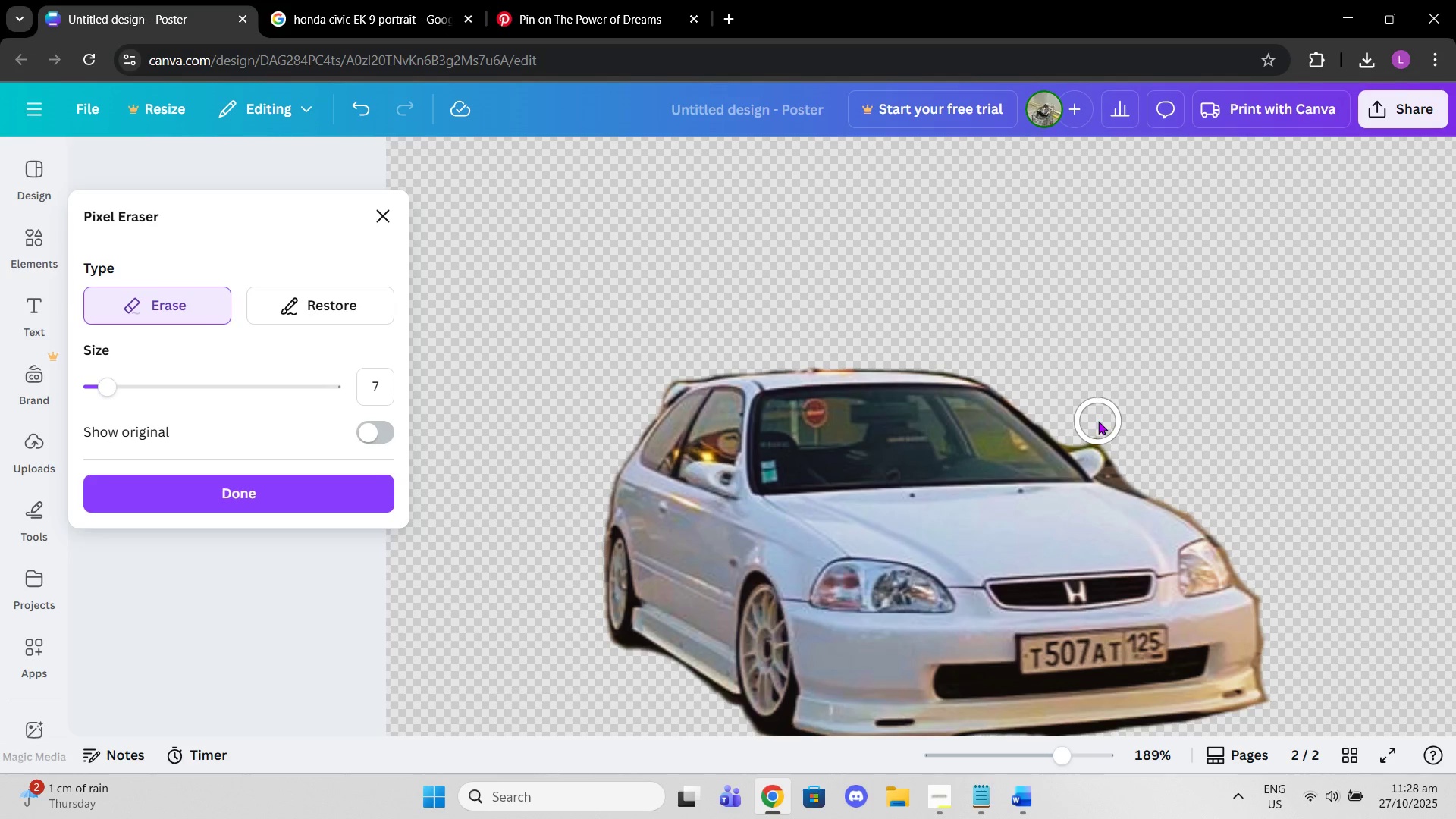 
left_click([1098, 421])
 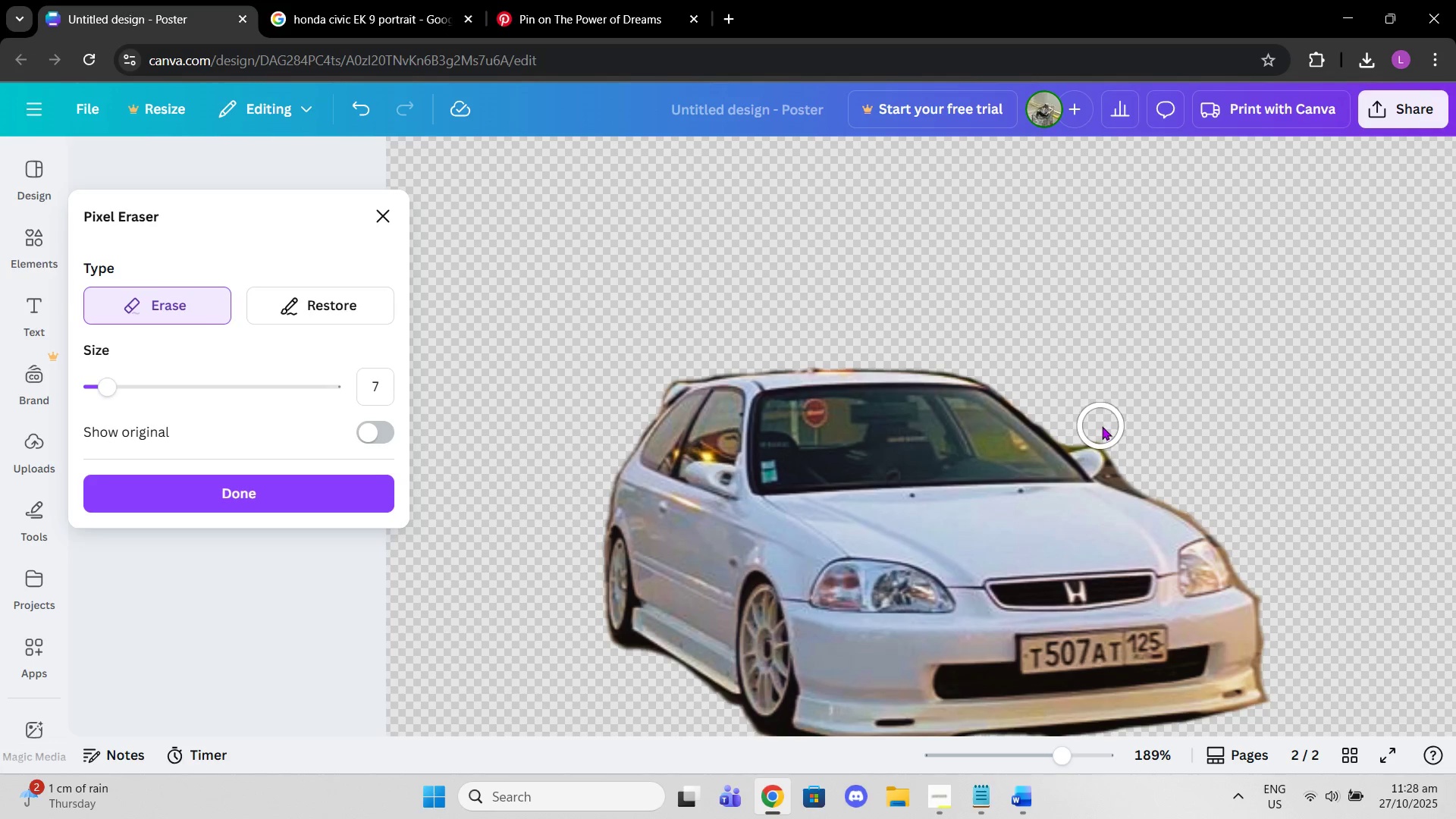 
left_click([1104, 426])
 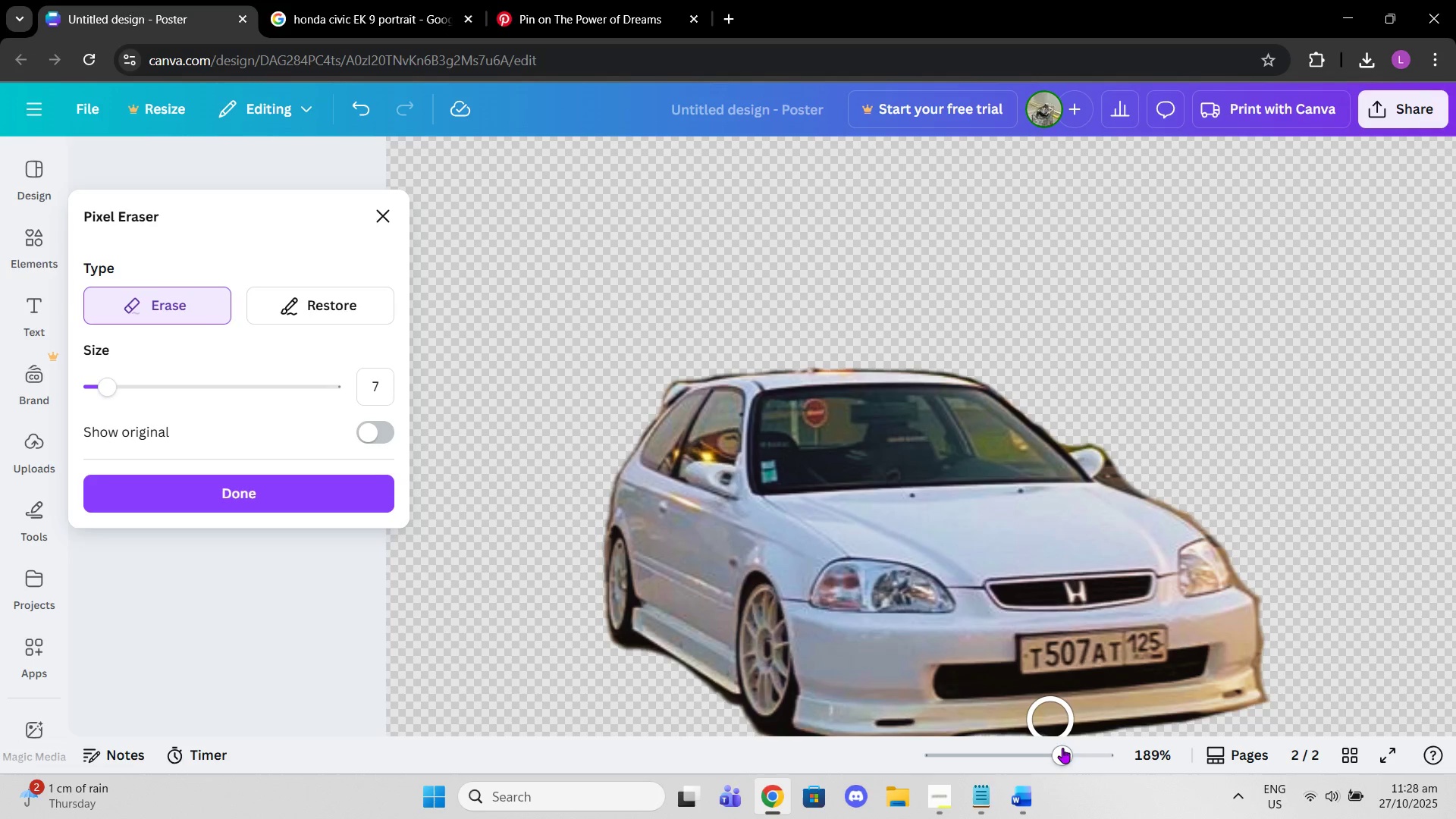 
left_click_drag(start_coordinate=[1059, 759], to_coordinate=[1107, 751])
 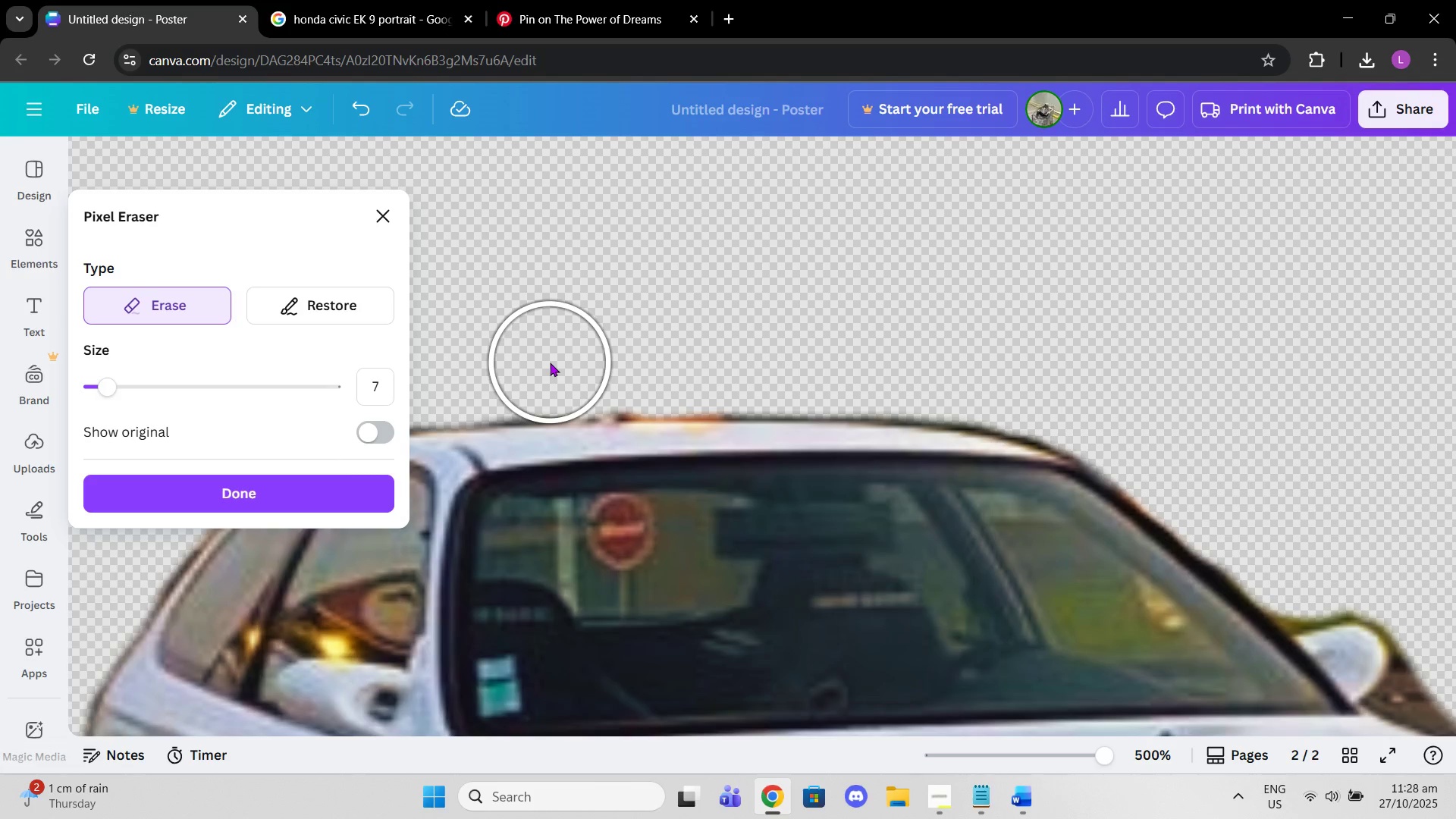 
left_click([553, 362])
 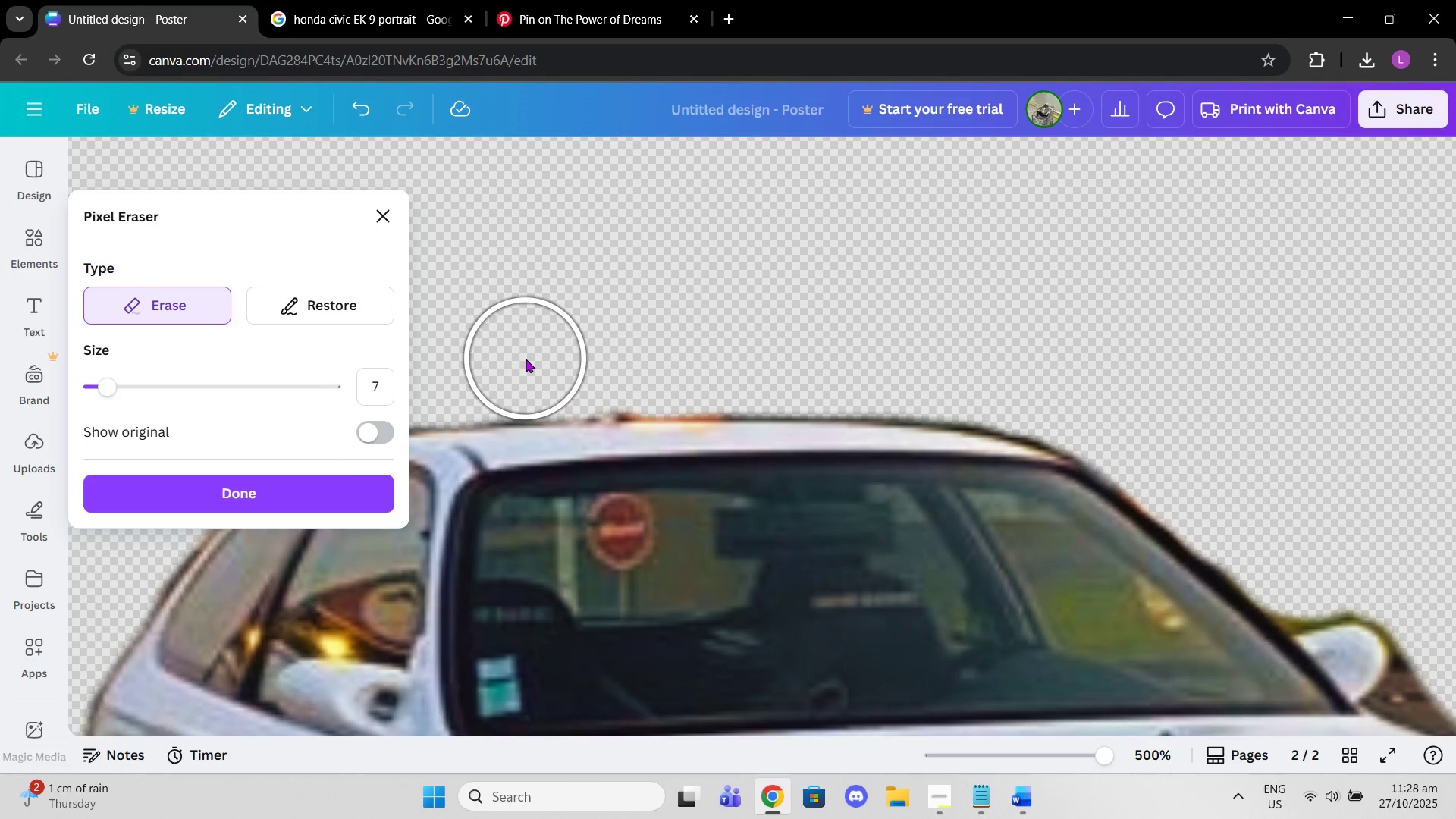 
double_click([526, 359])
 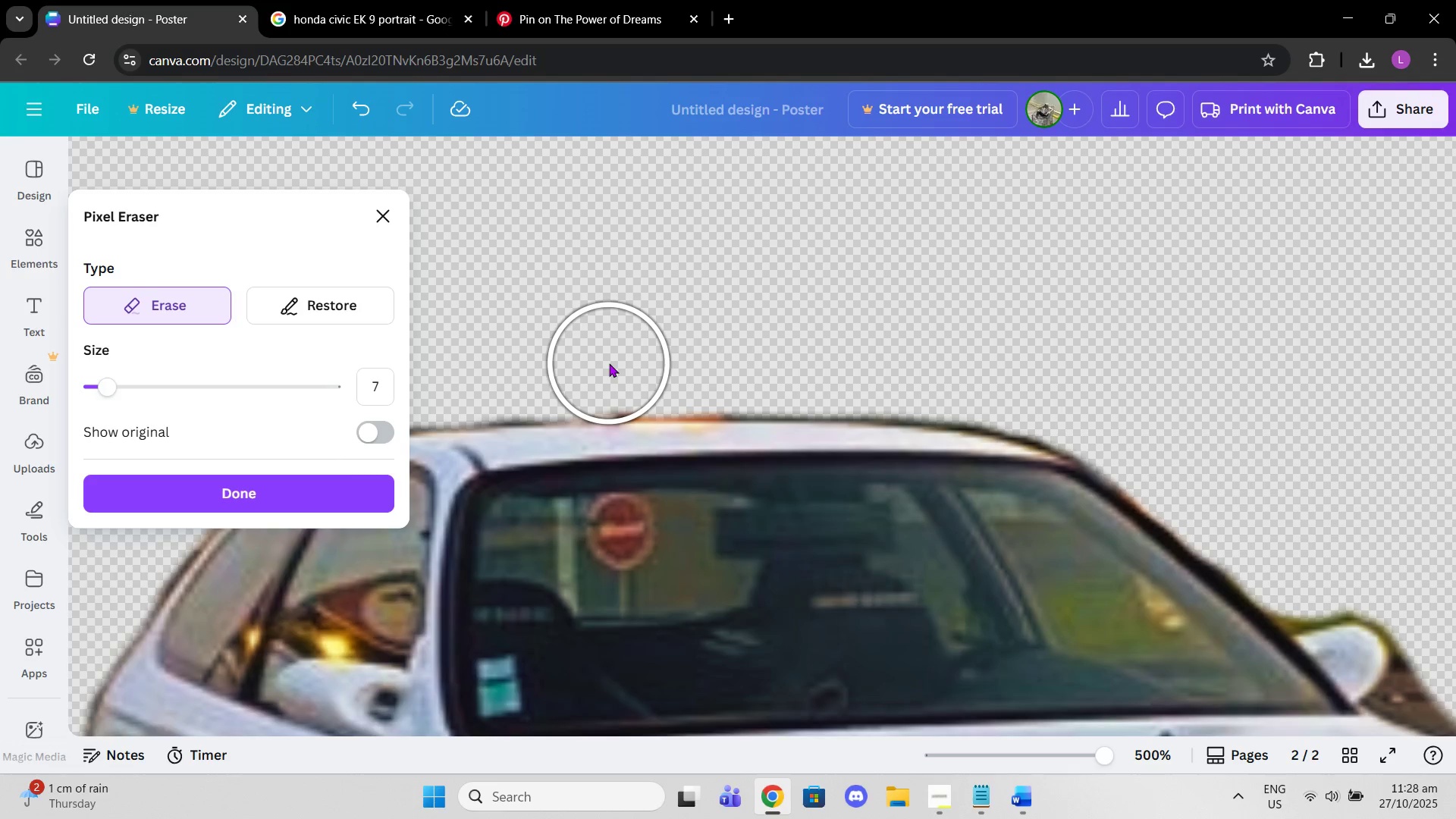 
left_click([609, 363])
 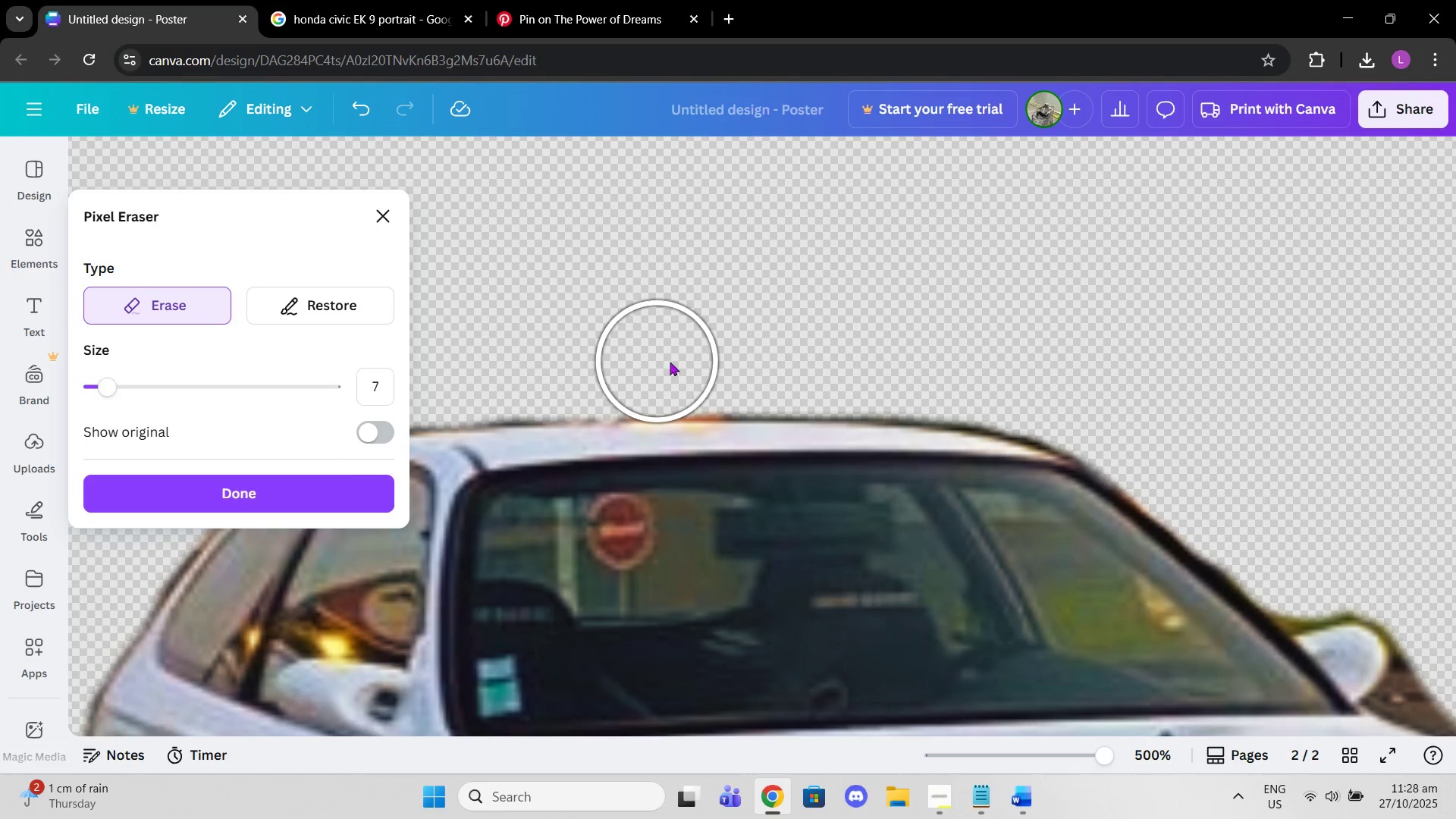 
double_click([679, 363])
 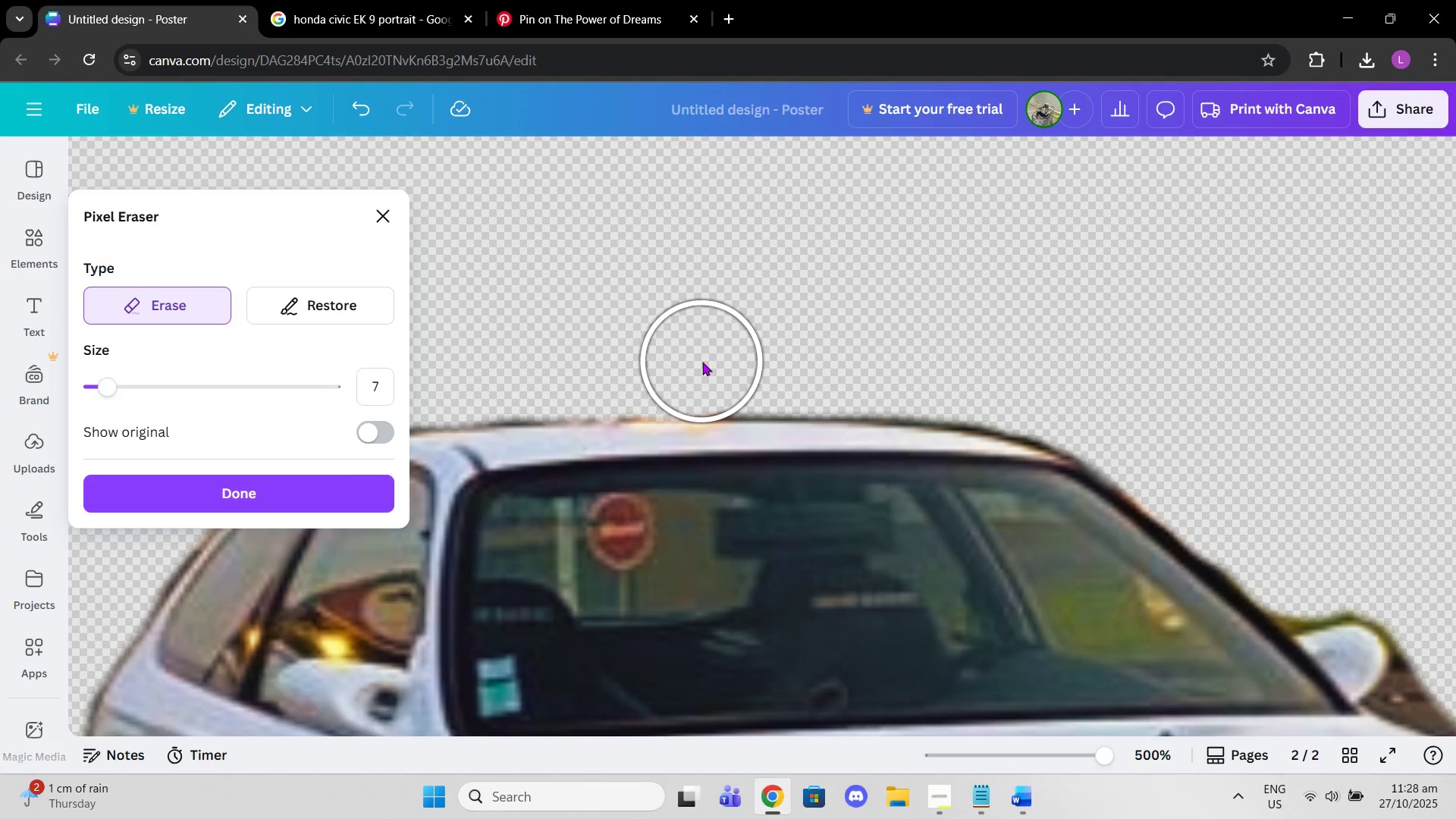 
left_click([702, 362])
 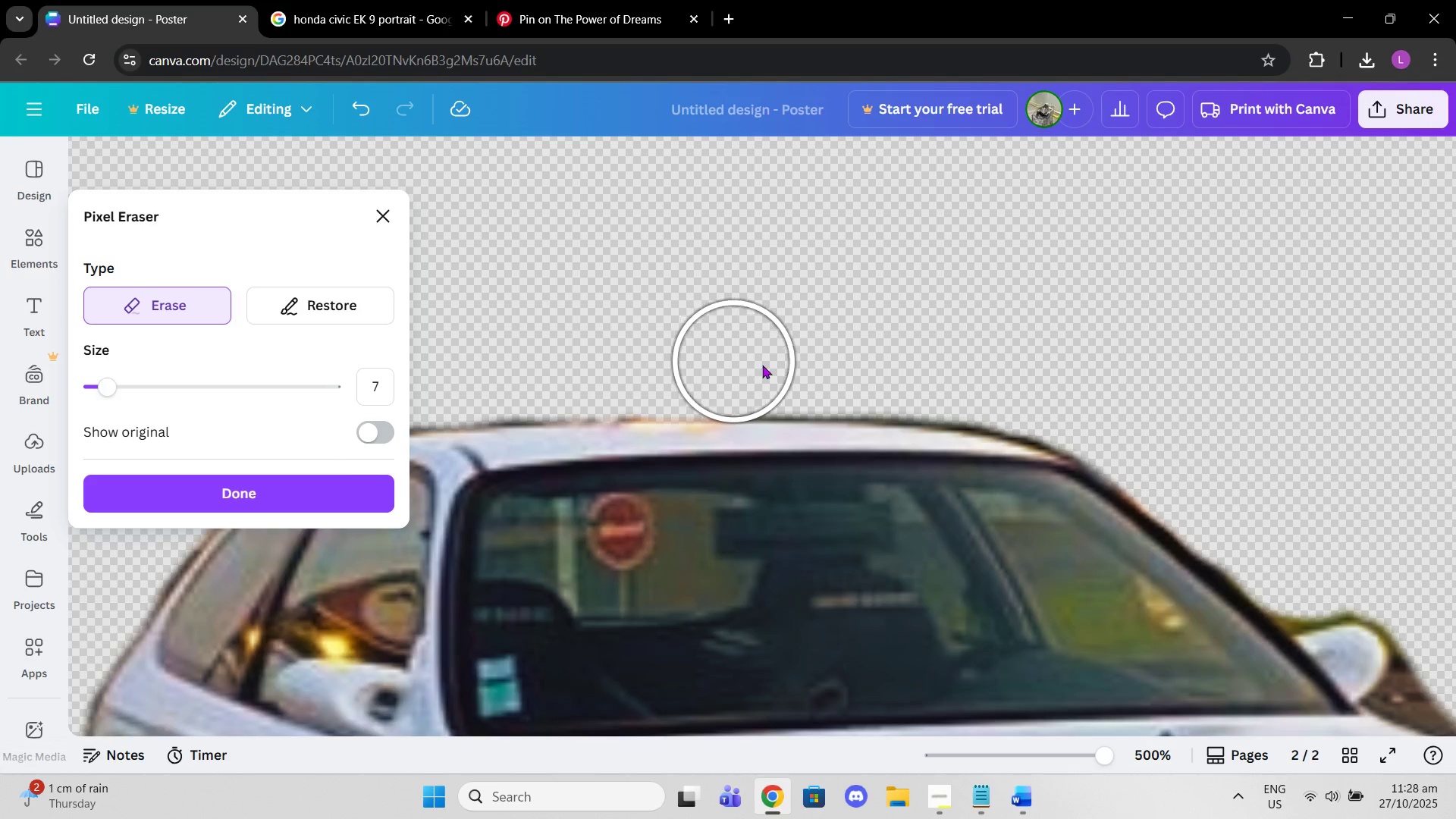 
double_click([766, 367])
 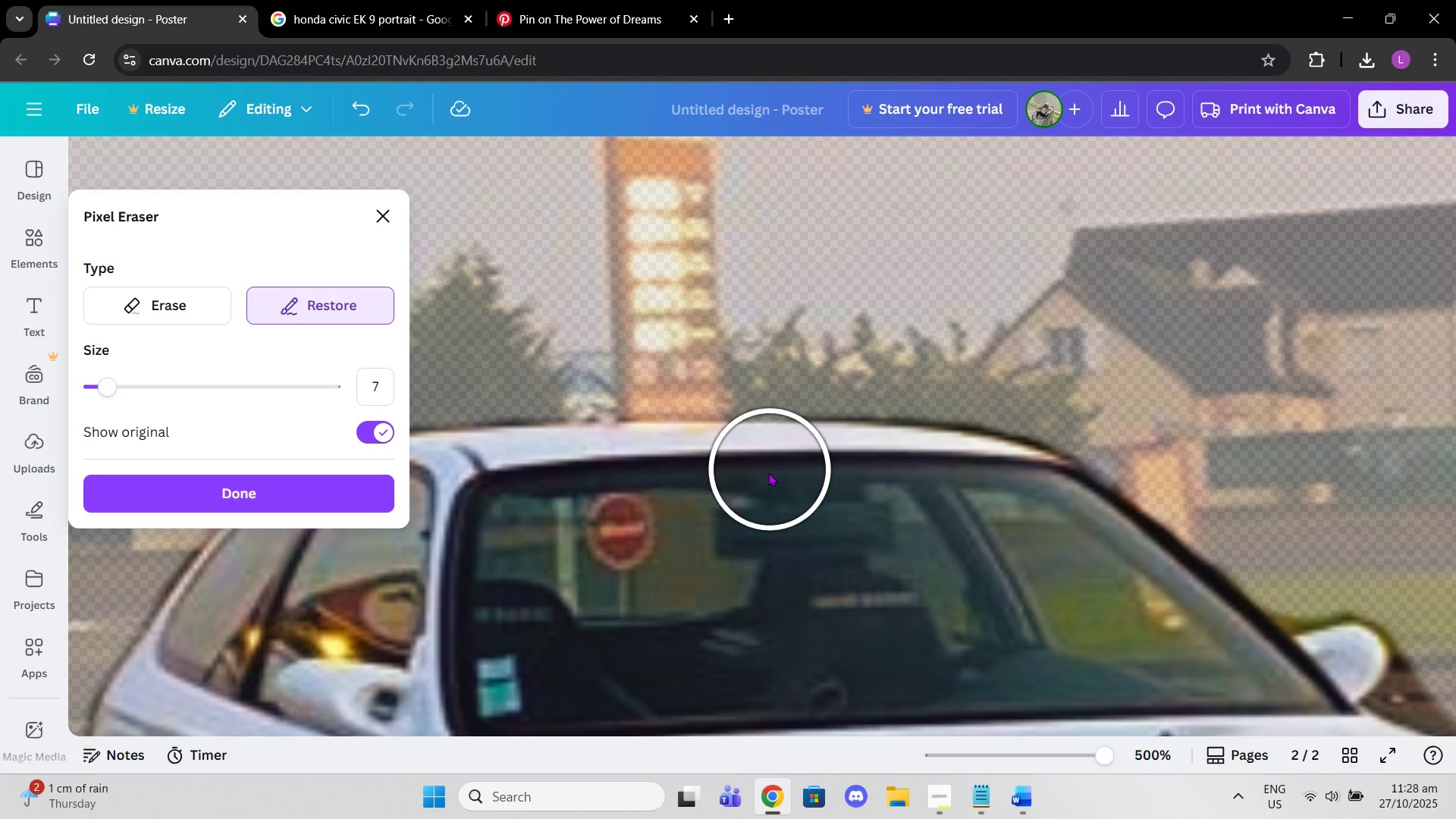 
left_click([766, 480])
 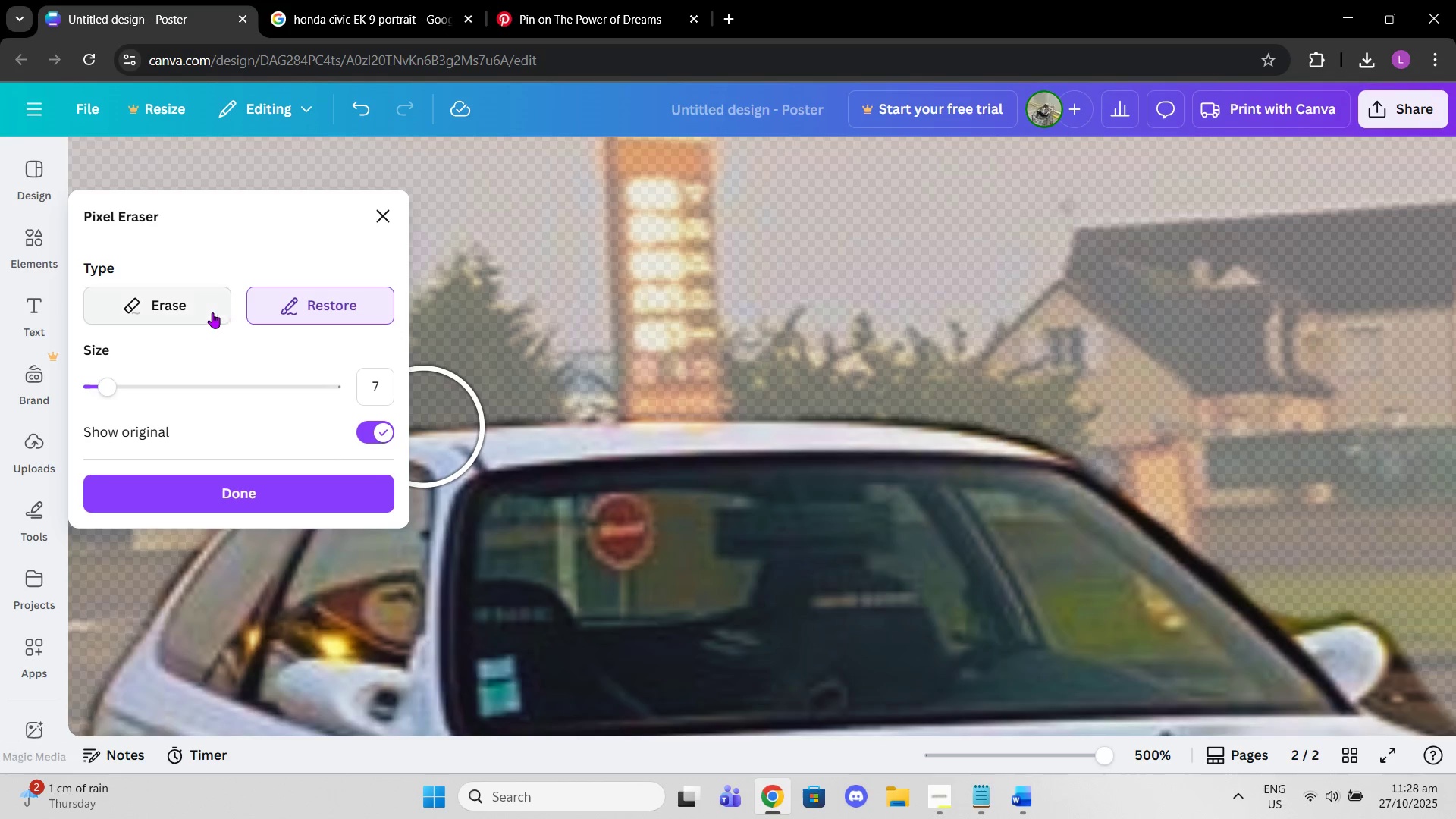 
left_click([211, 312])
 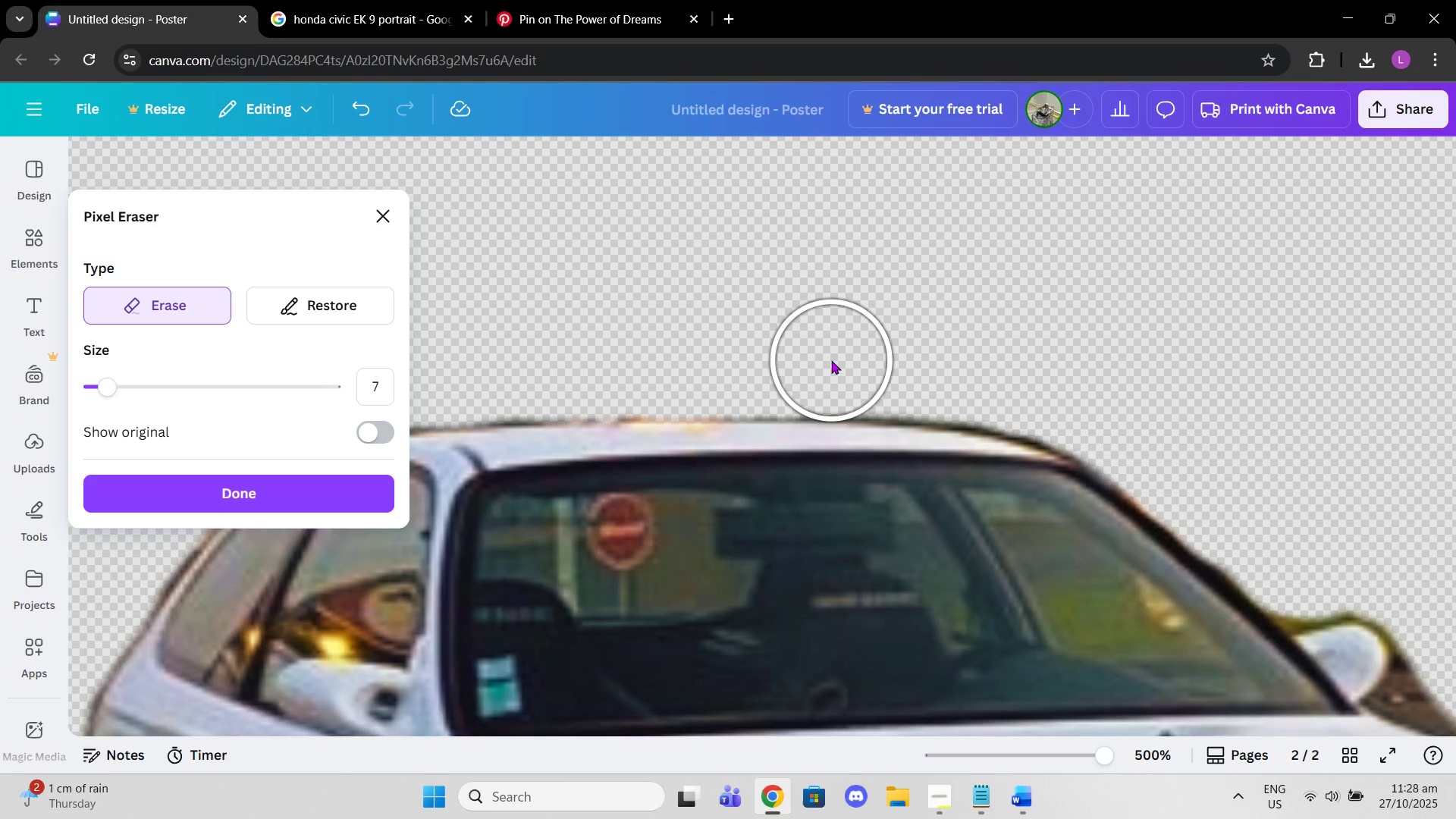 
left_click([831, 360])
 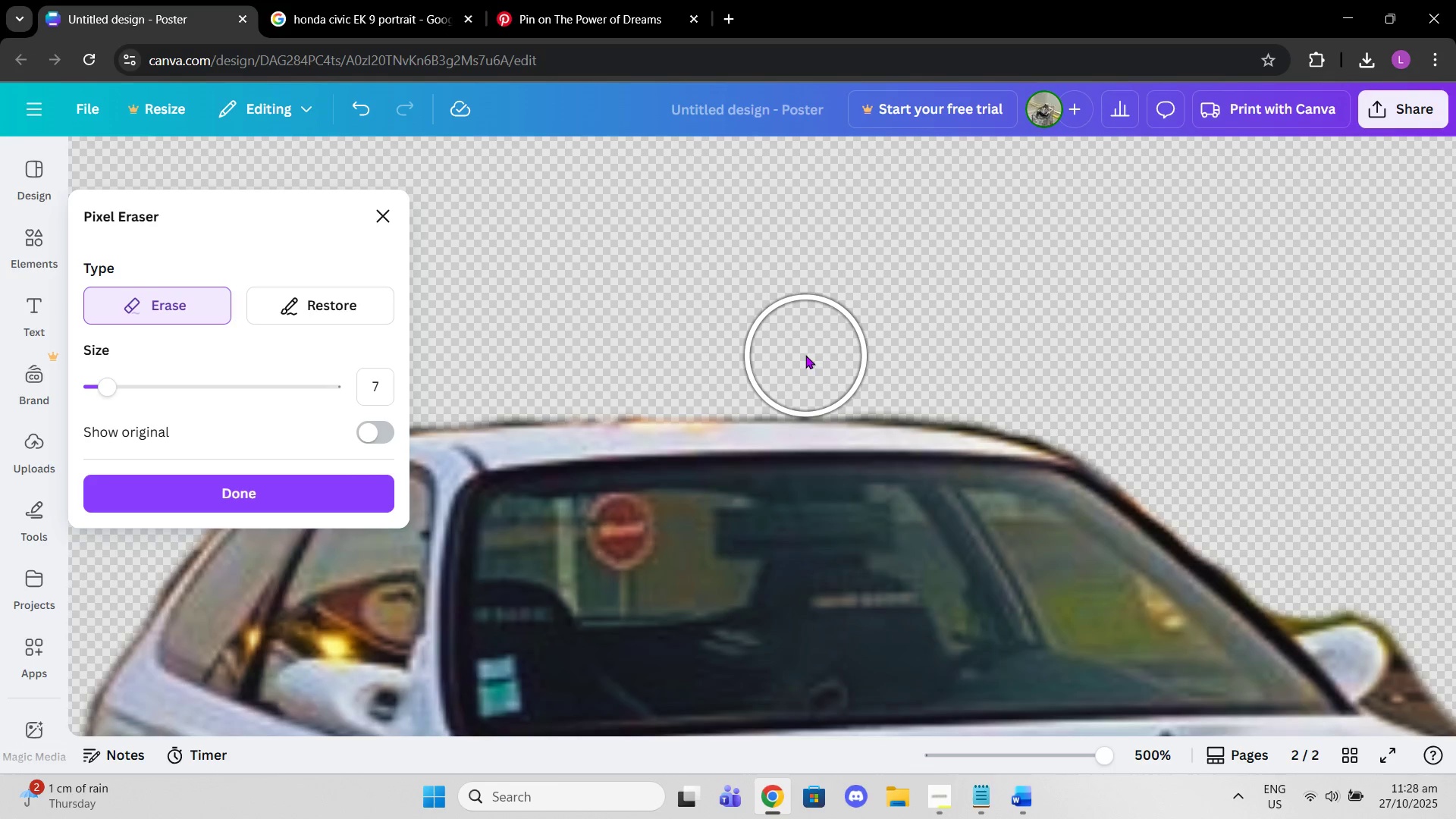 
left_click([805, 355])
 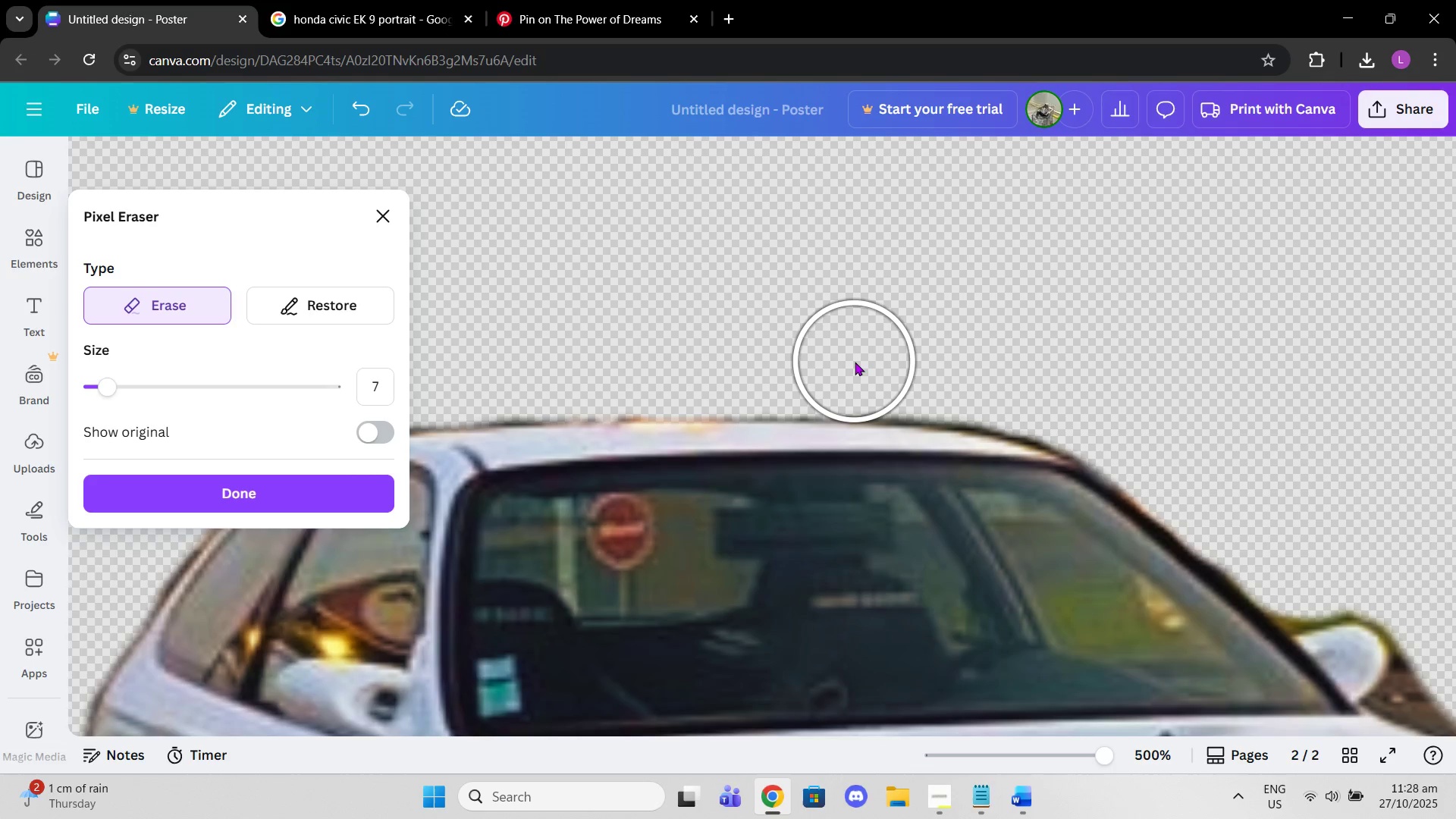 
left_click([855, 362])
 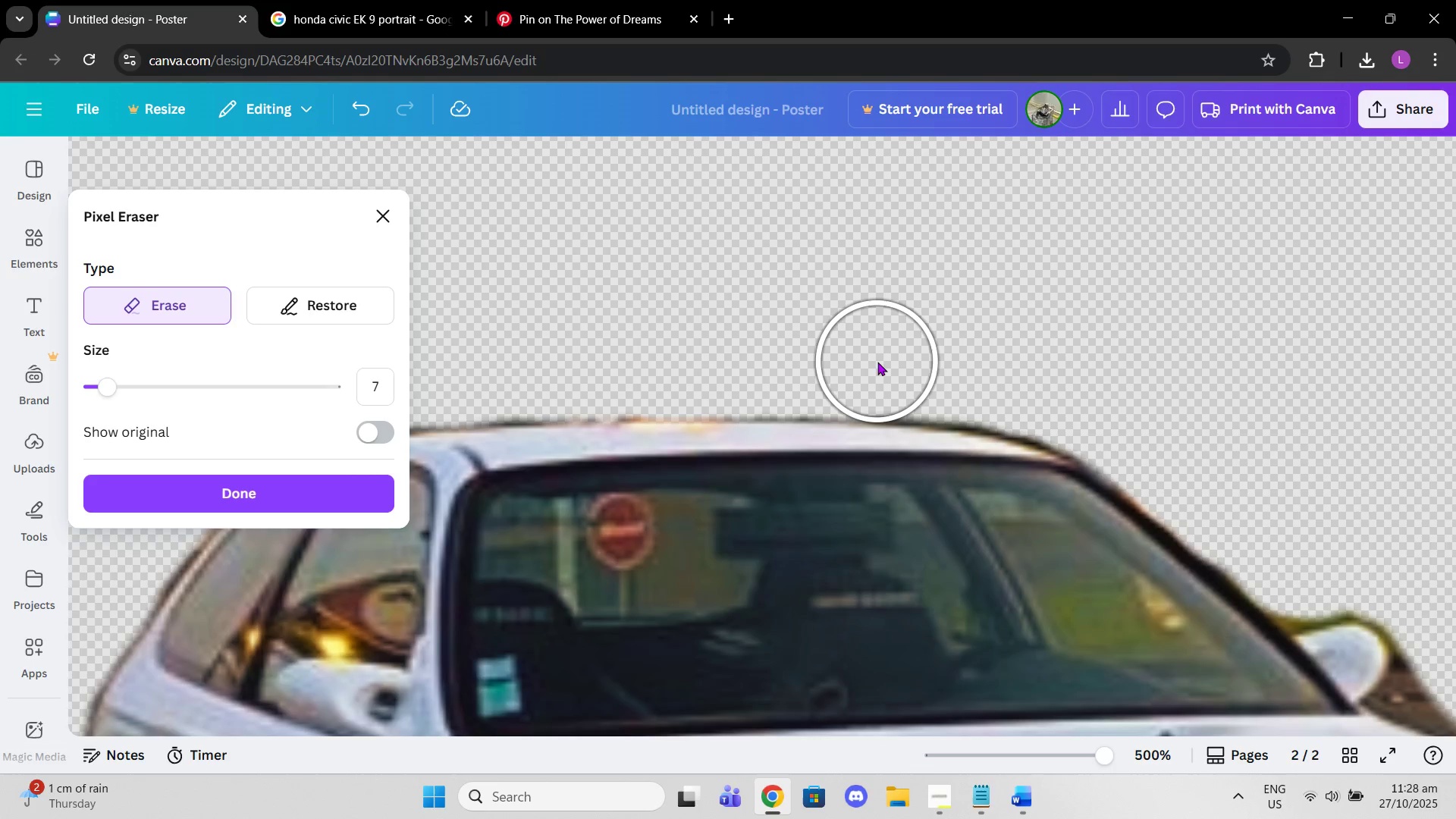 
left_click([877, 362])
 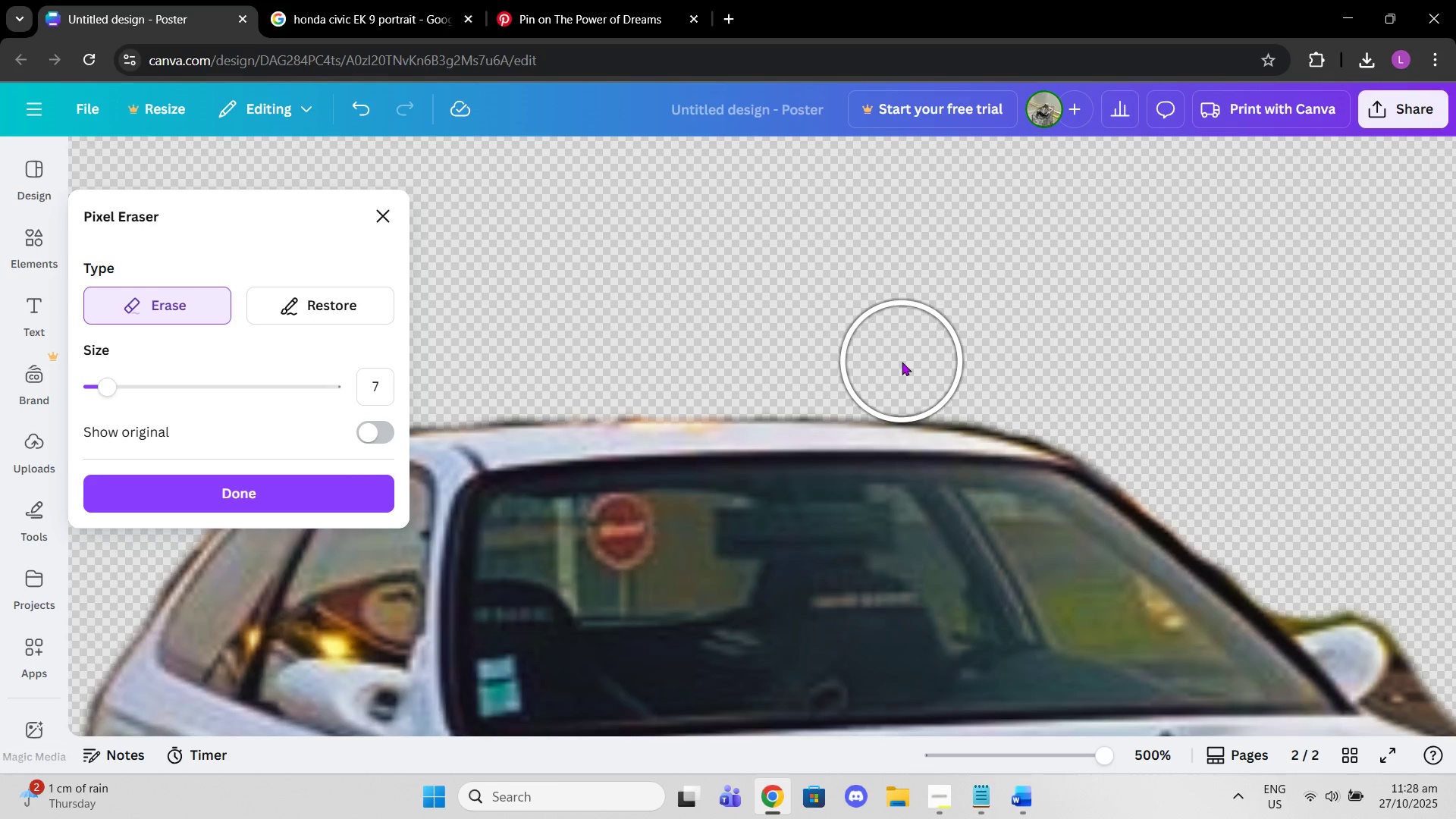 
left_click([902, 362])
 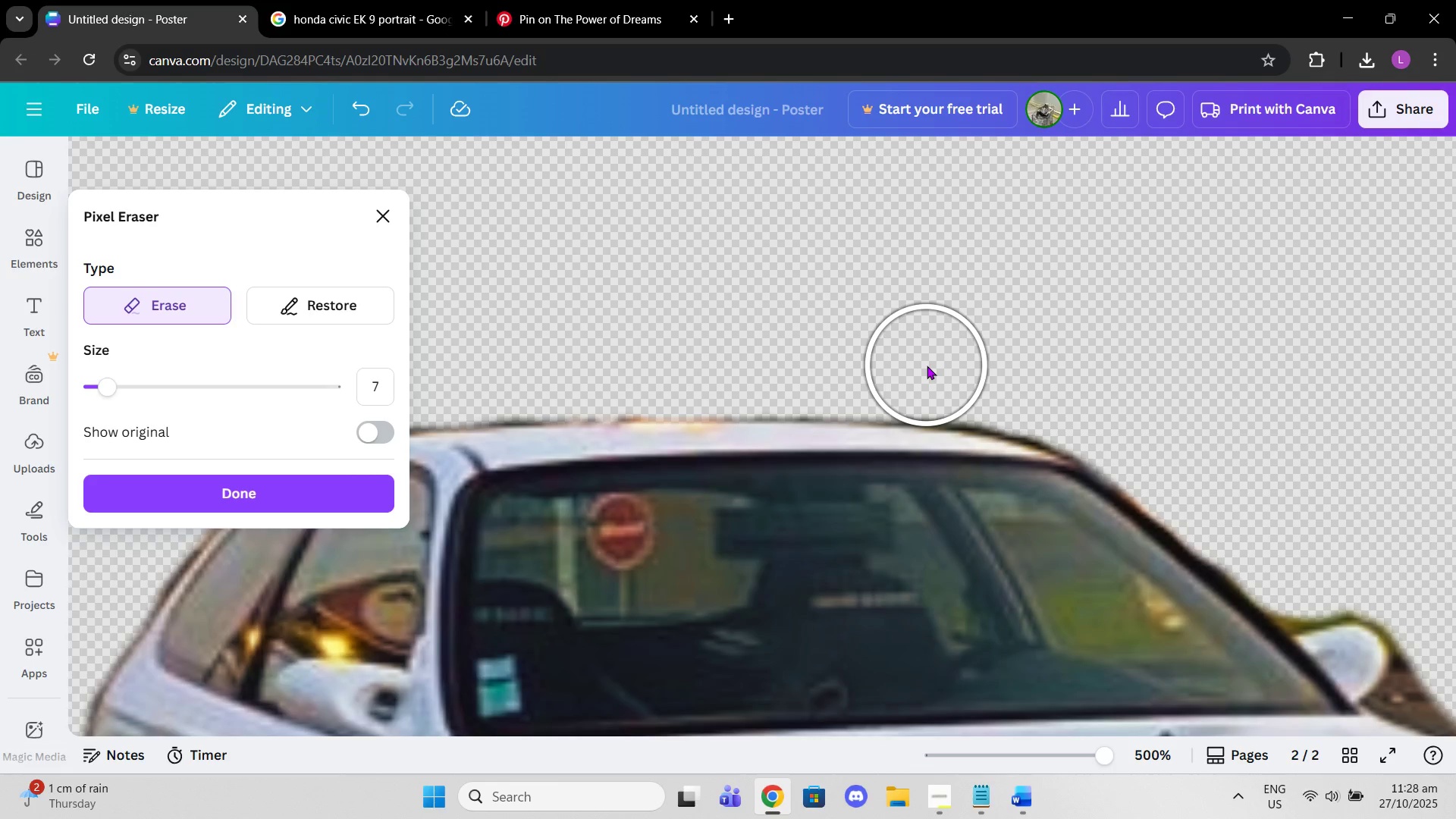 
left_click([927, 366])
 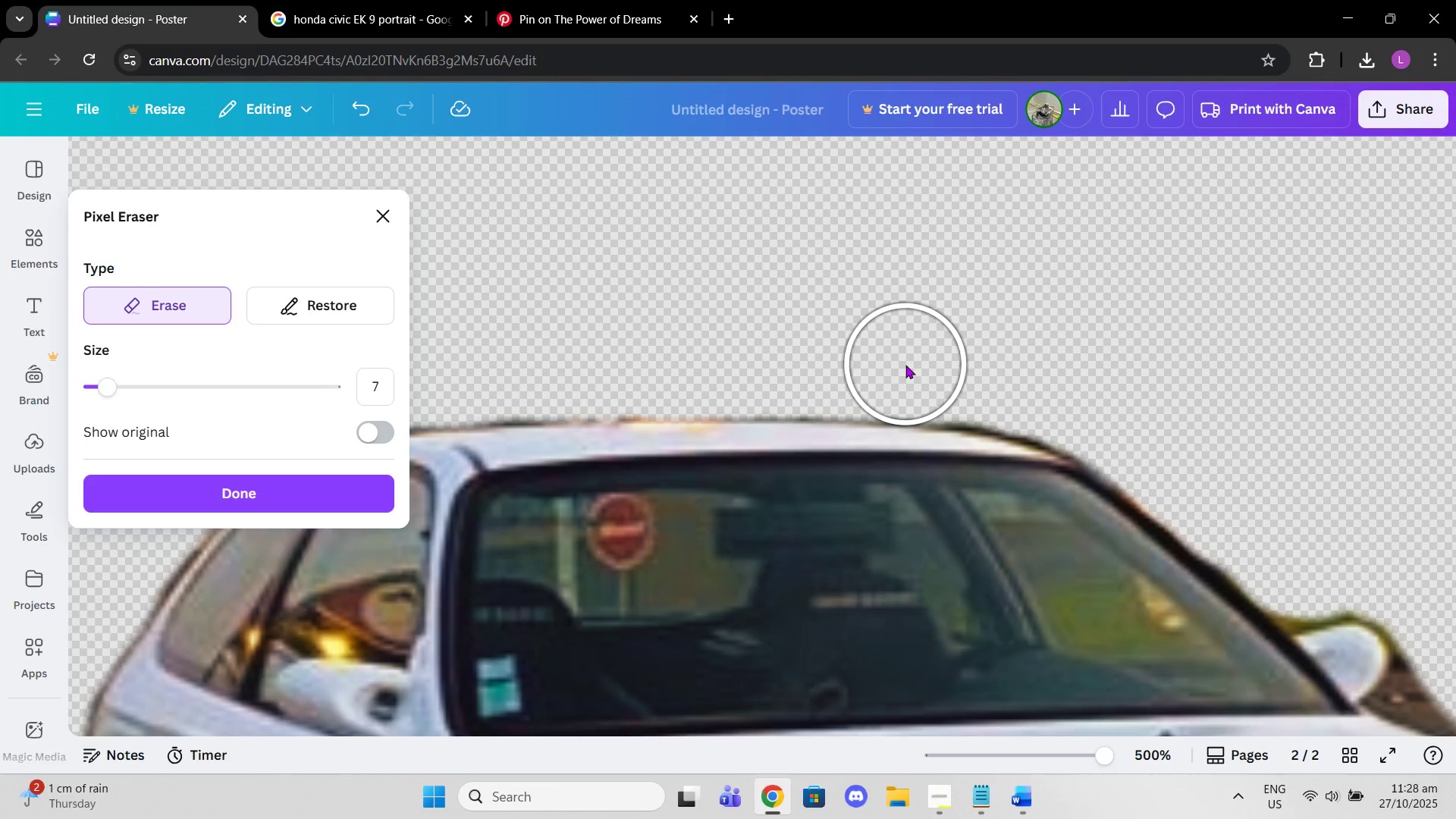 
left_click([905, 365])
 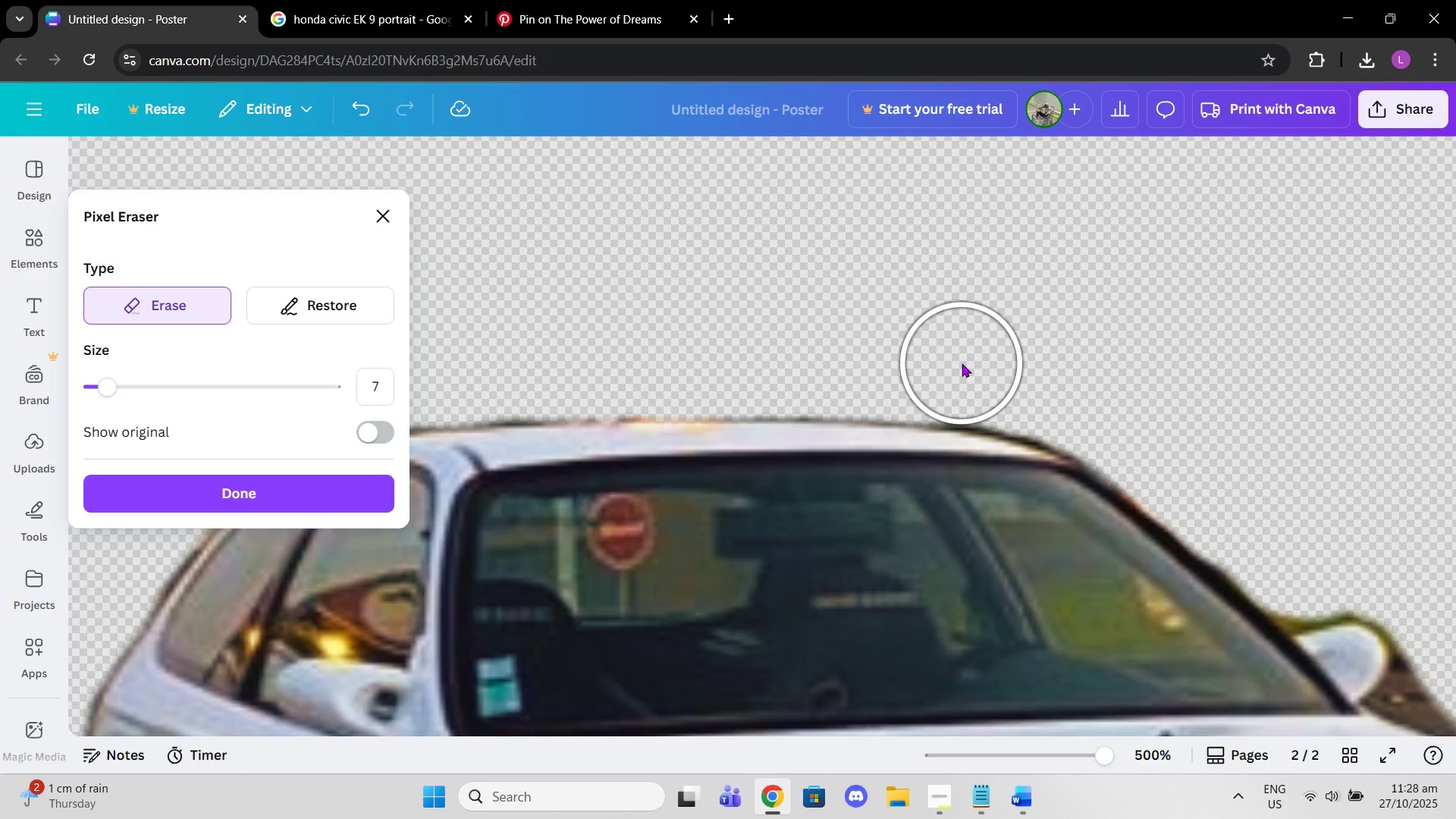 
left_click([962, 363])
 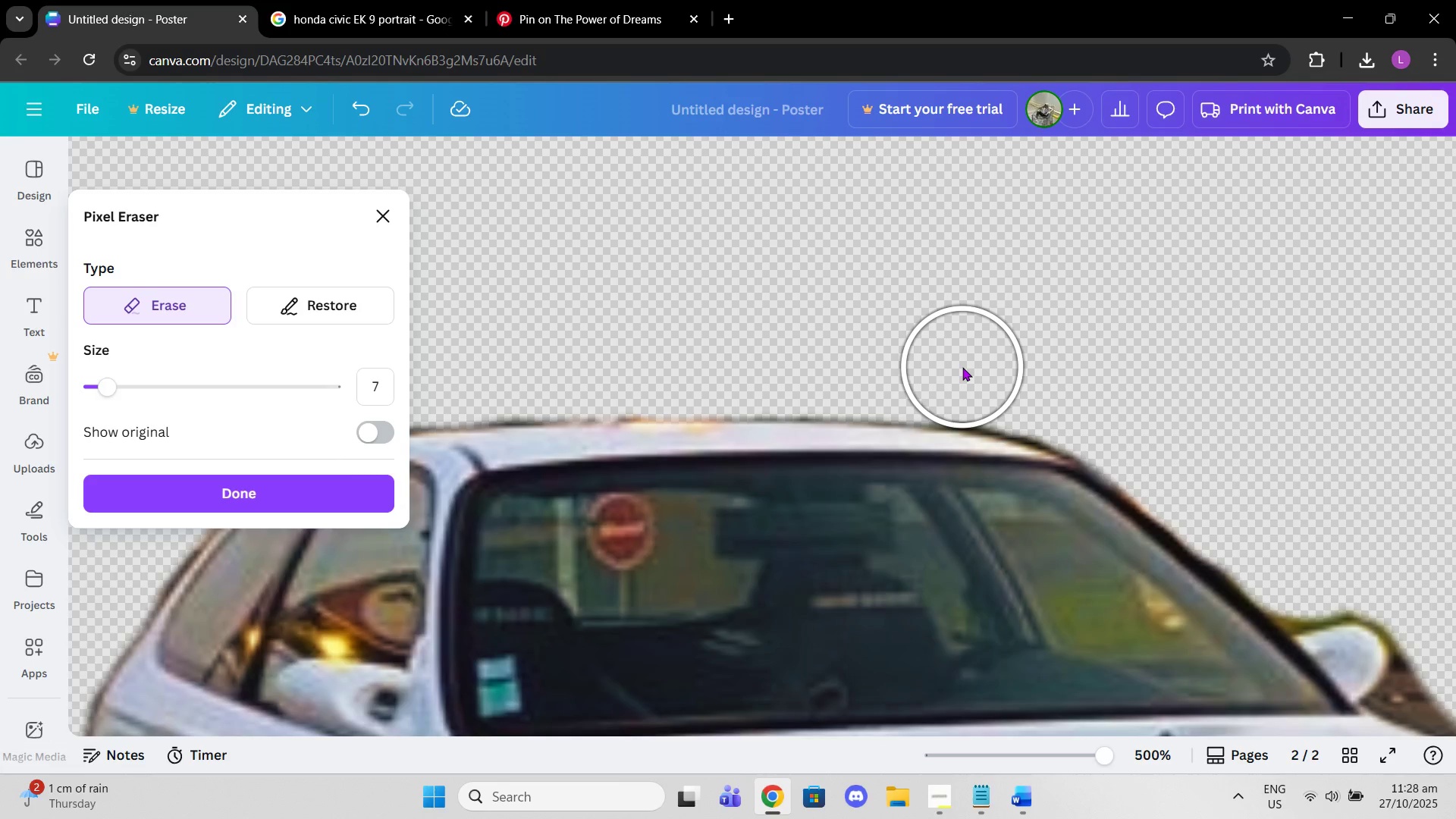 
left_click([962, 367])
 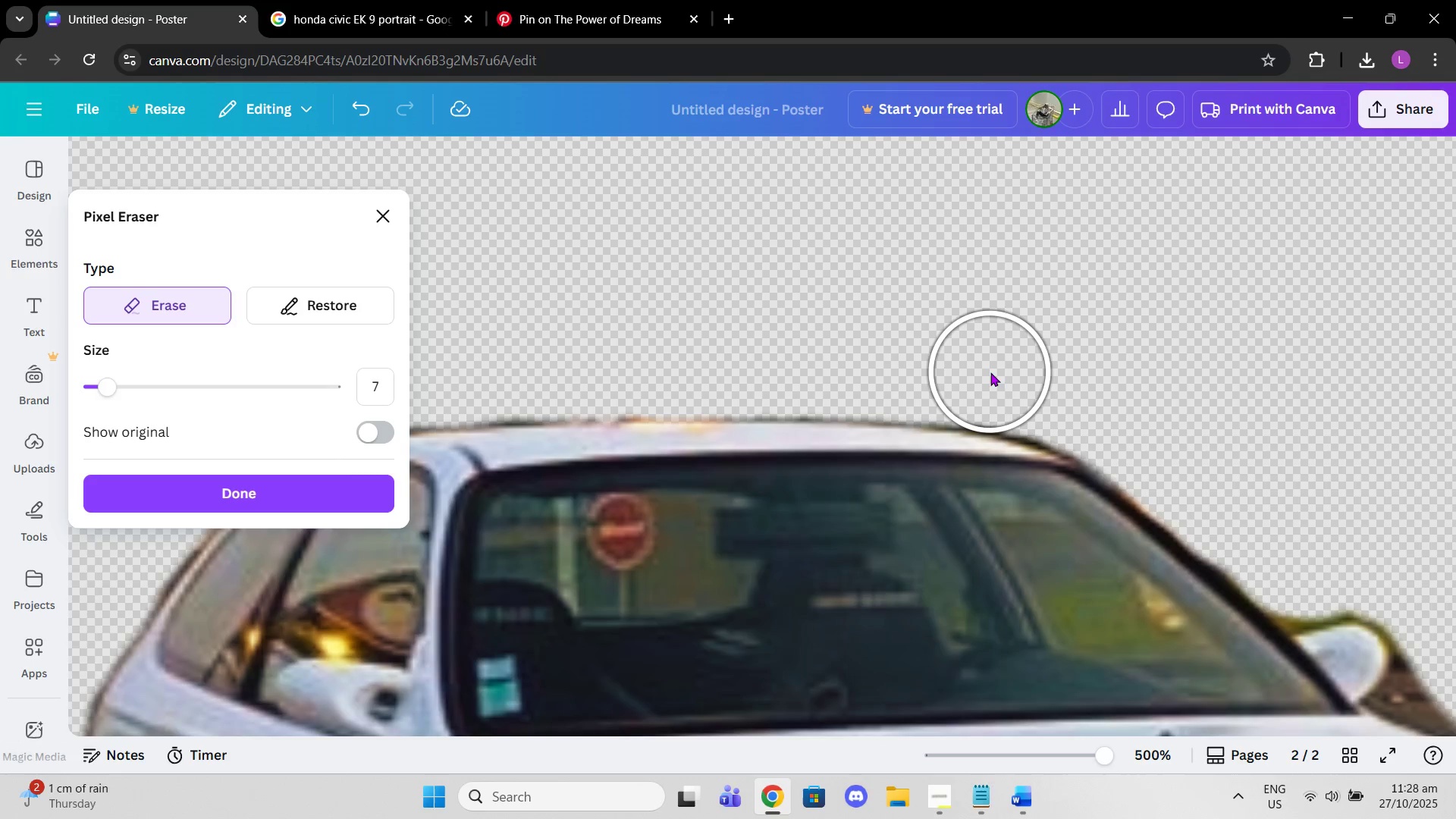 
left_click([990, 372])
 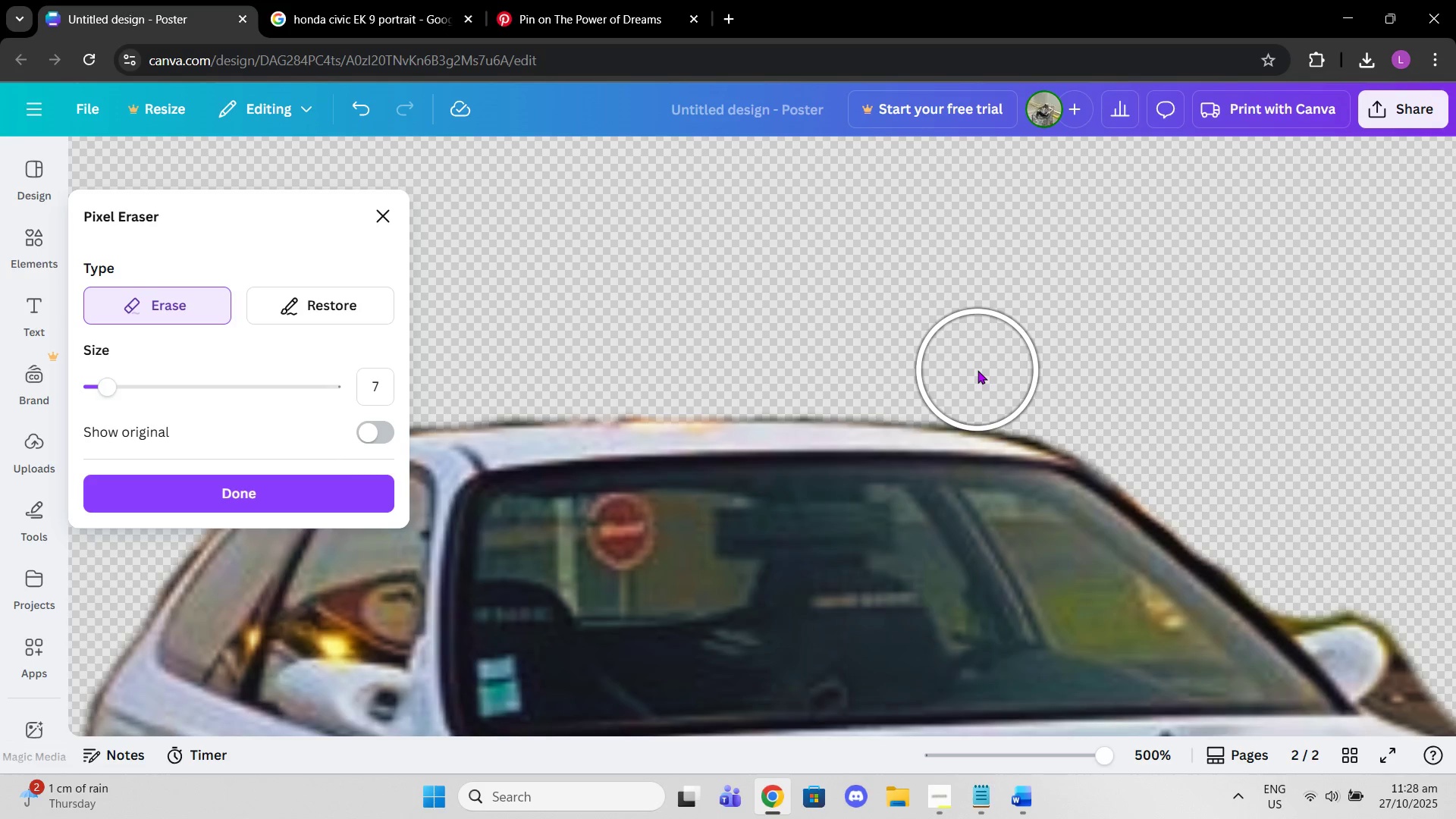 
left_click([977, 370])
 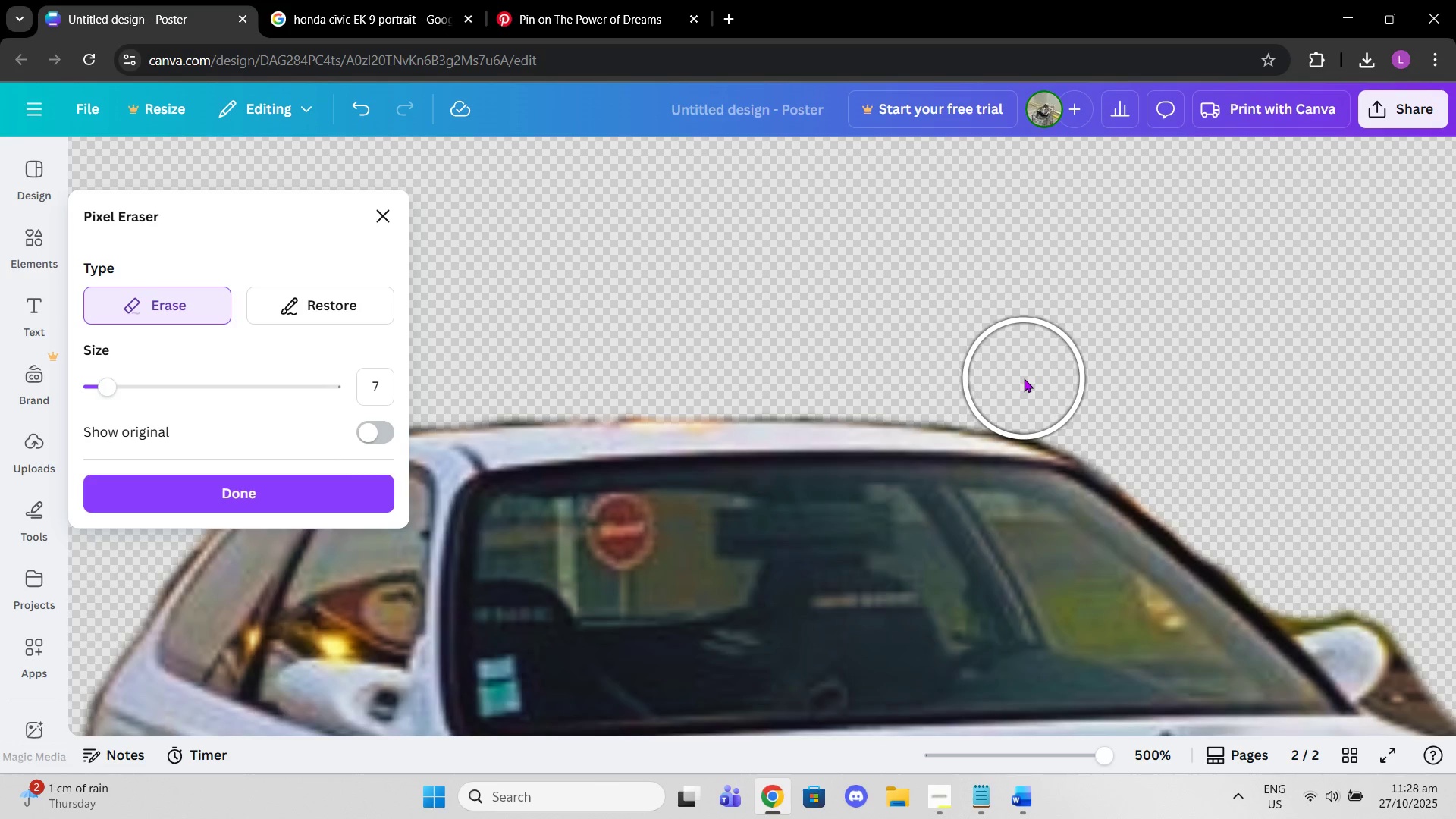 
left_click([1024, 378])
 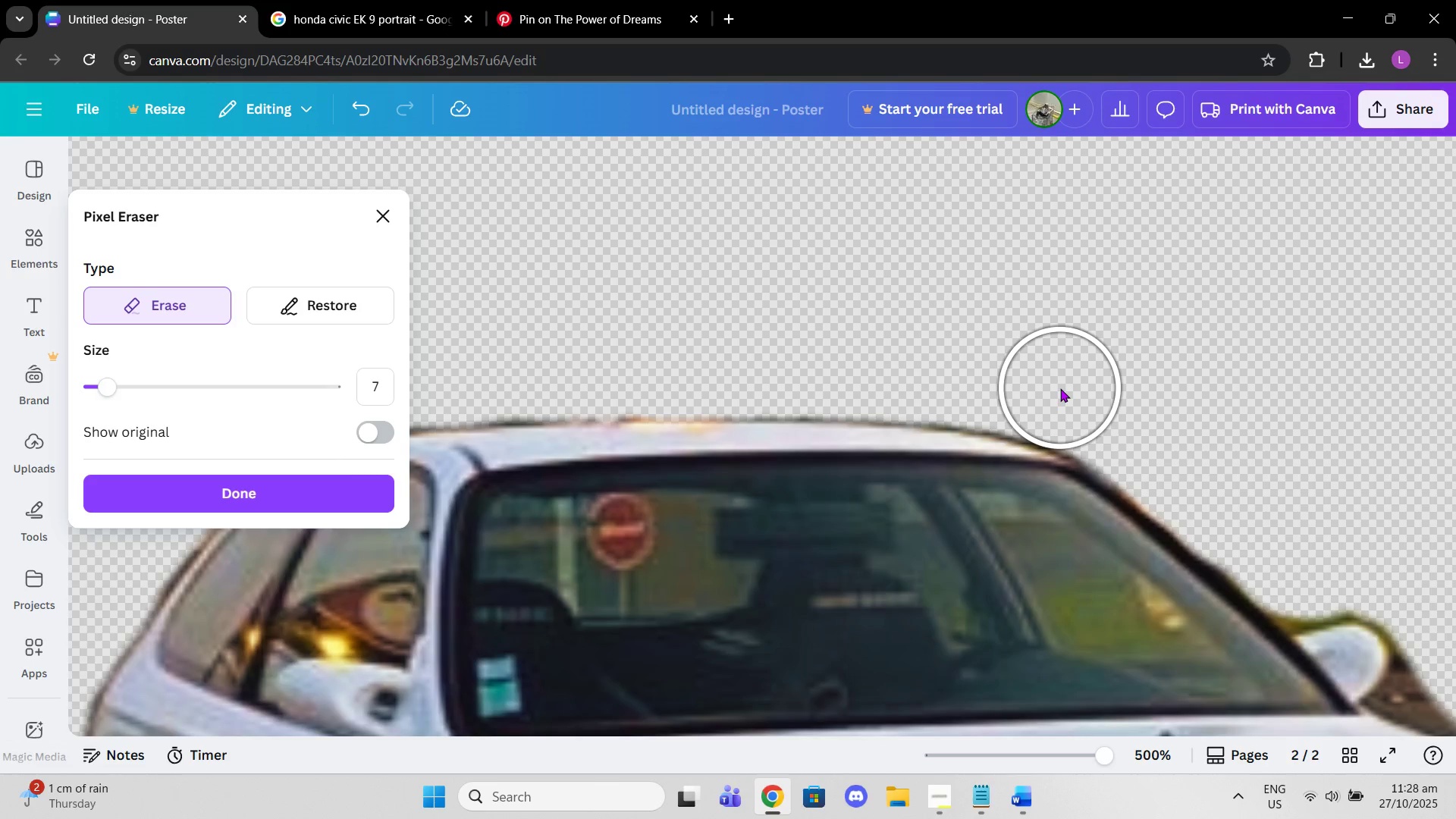 
left_click([1060, 388])
 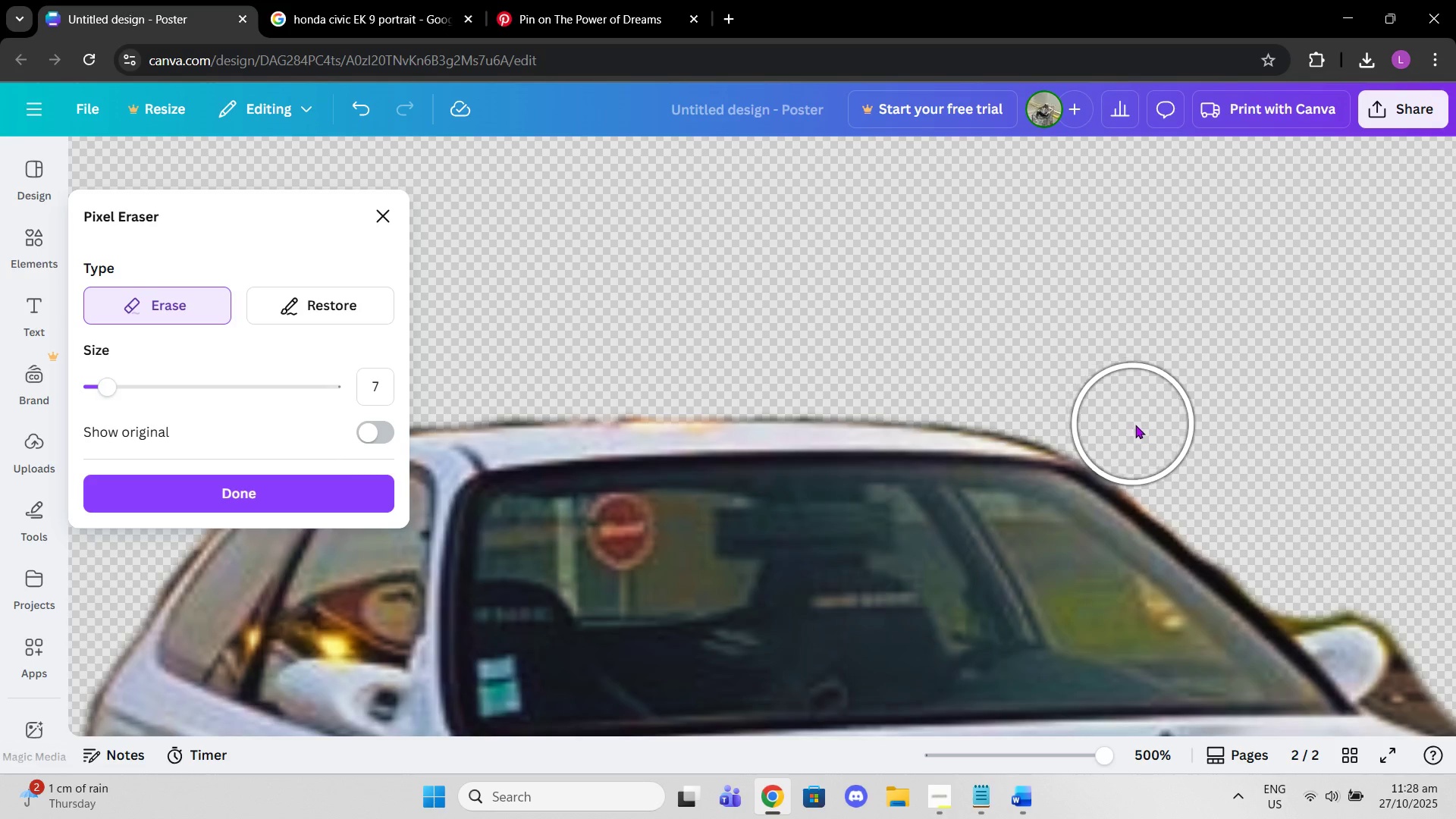 
left_click([1138, 429])
 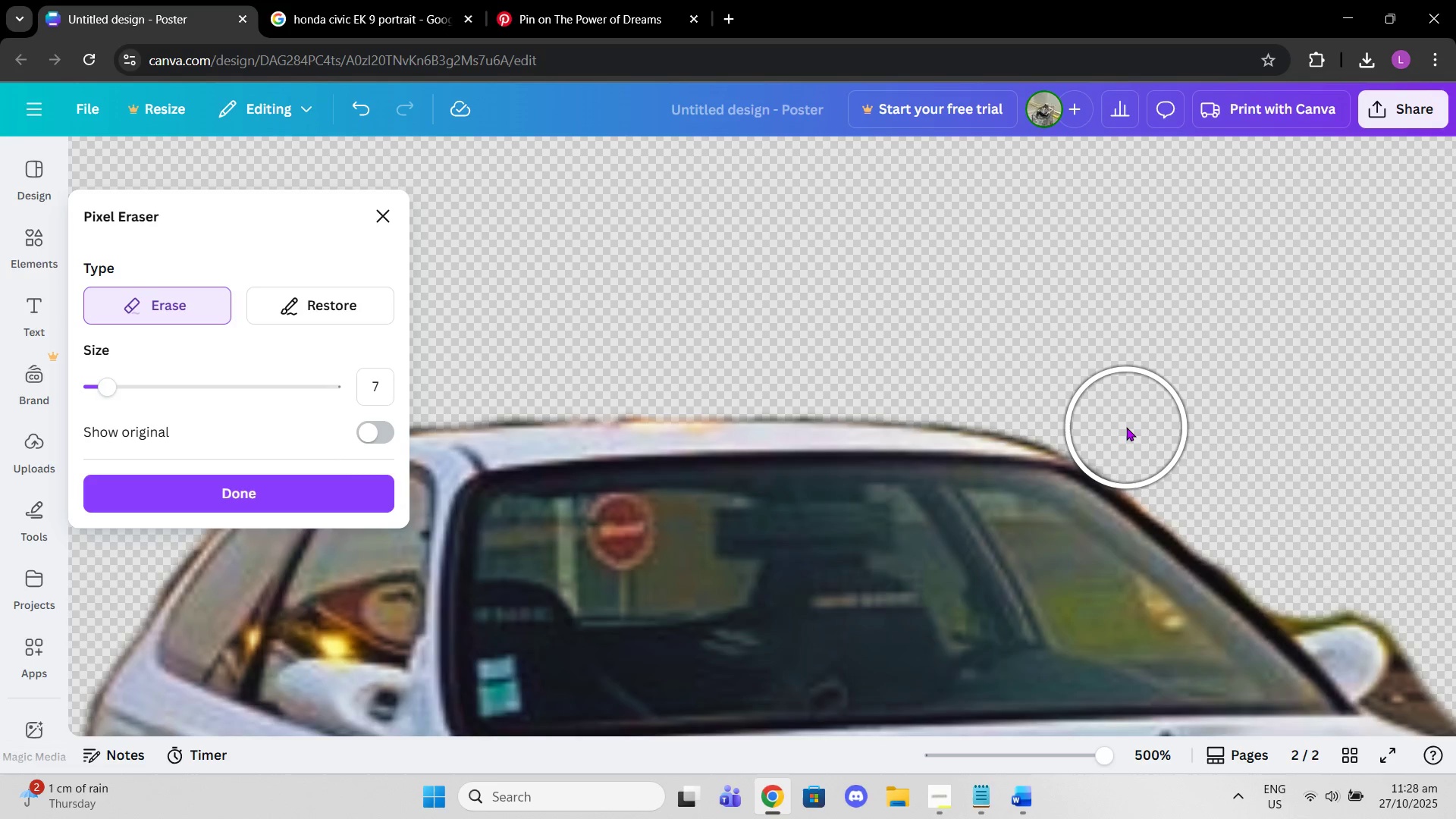 
left_click([1126, 427])
 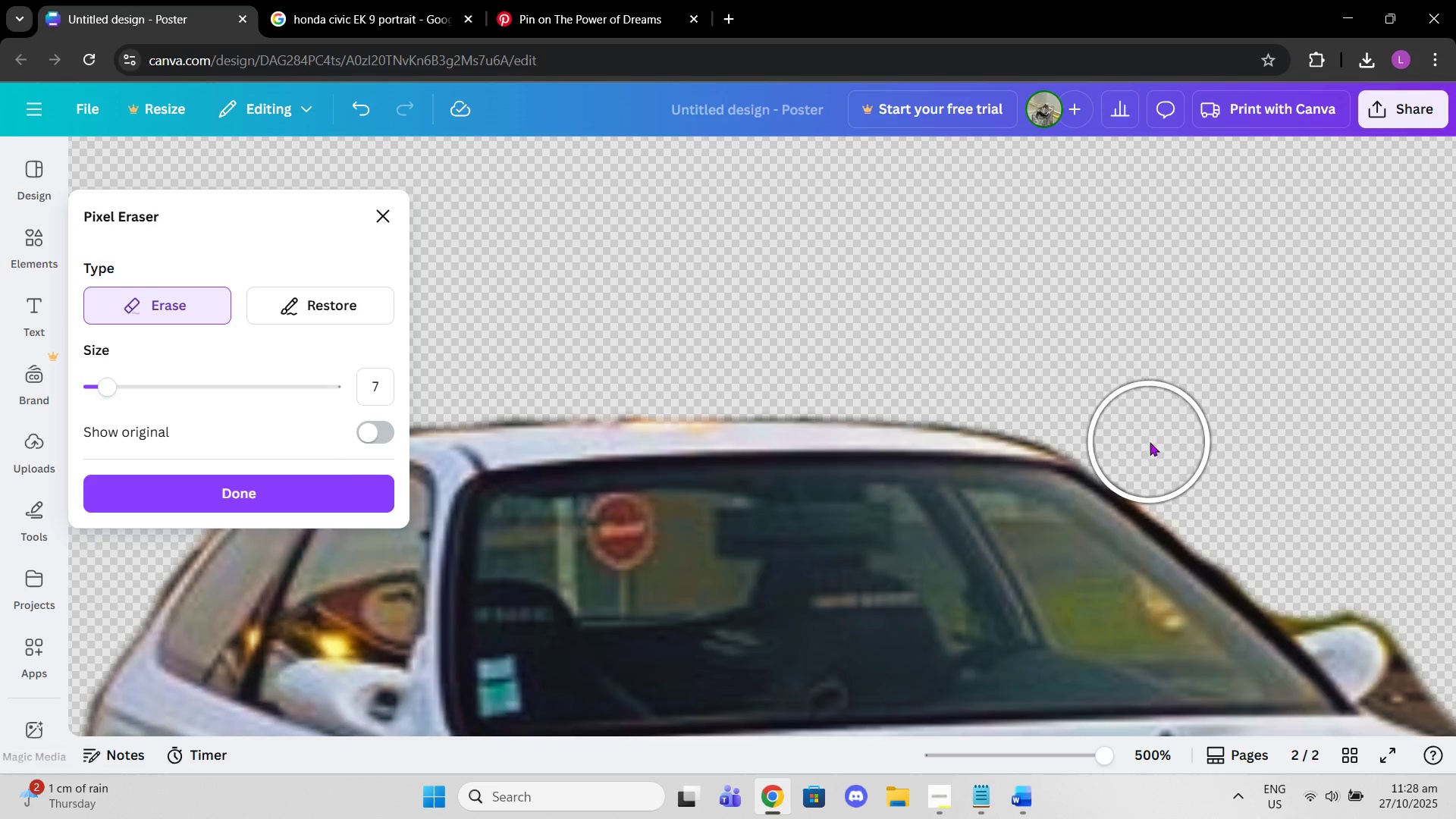 
left_click([1150, 444])
 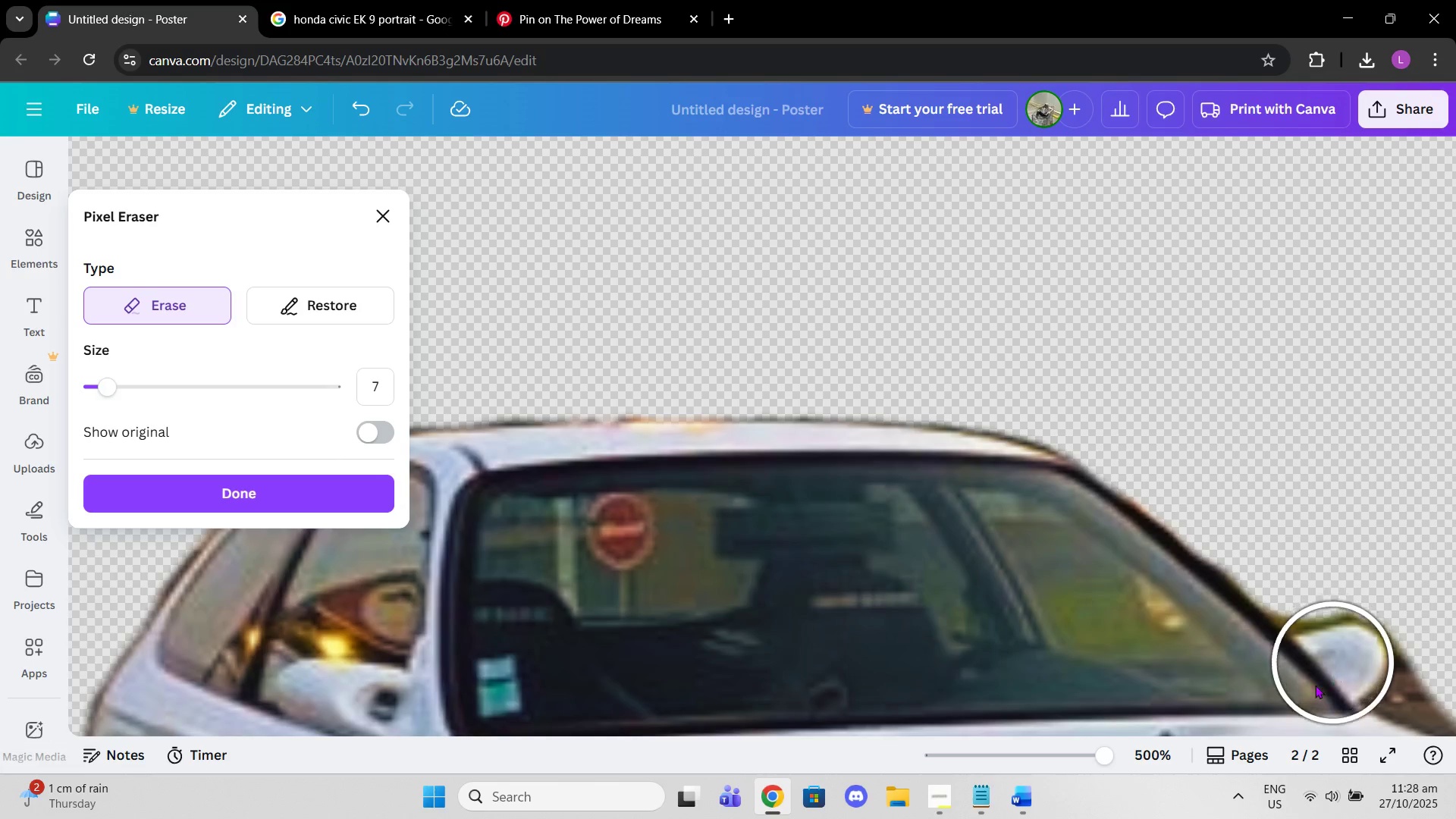 
scroll: coordinate [1212, 645], scroll_direction: down, amount: 2.0
 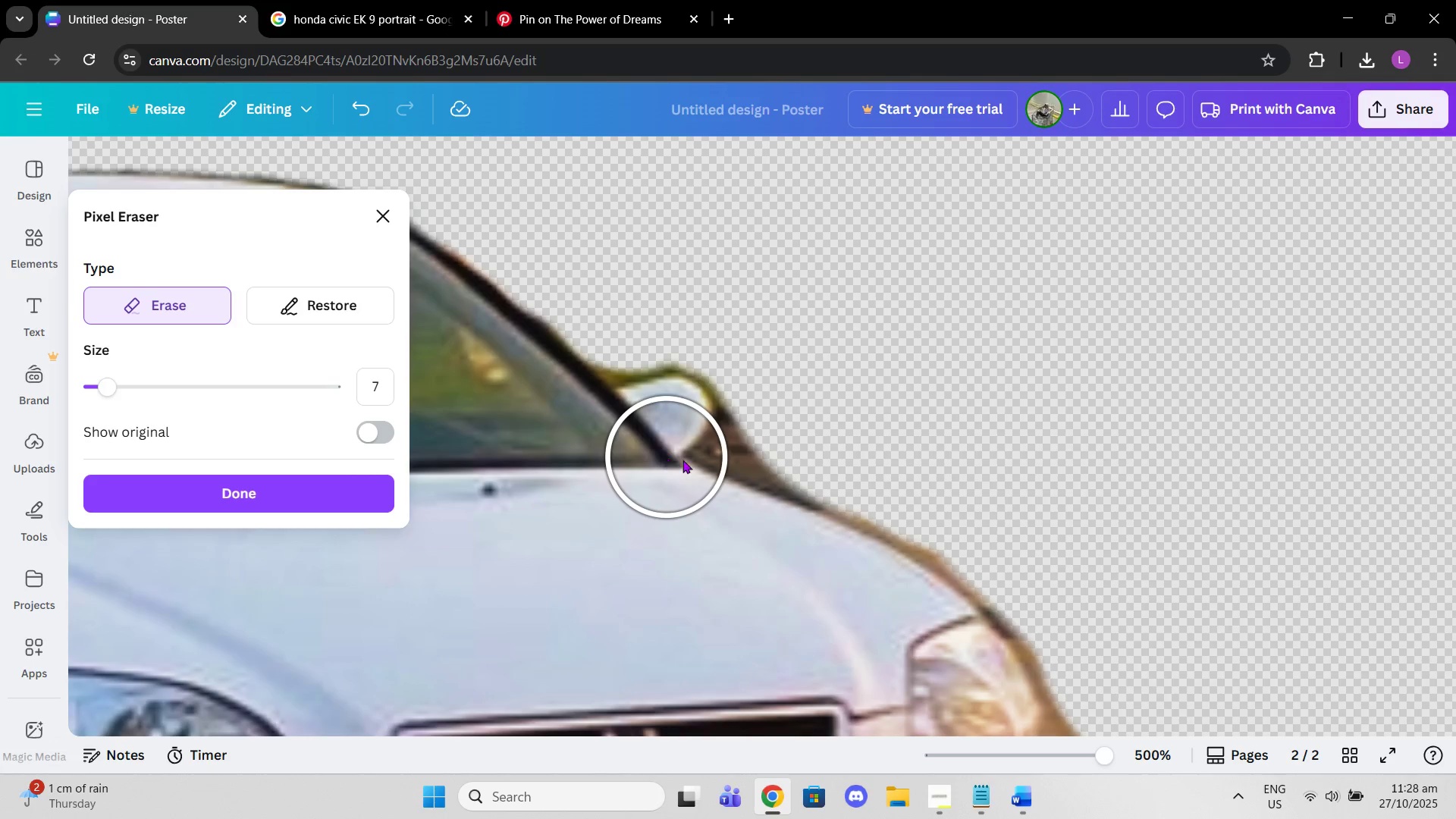 
left_click([779, 418])
 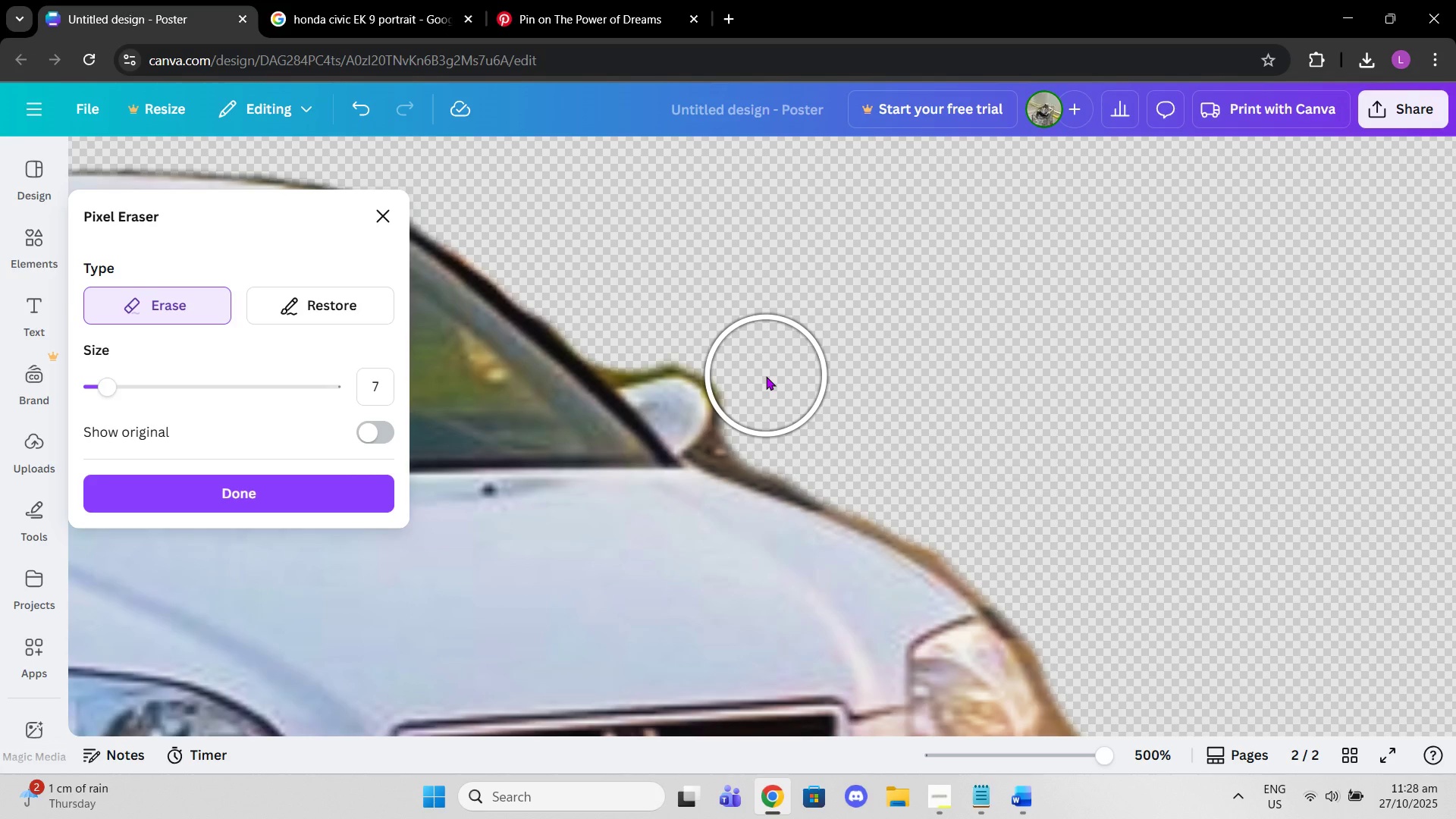 
left_click([769, 375])
 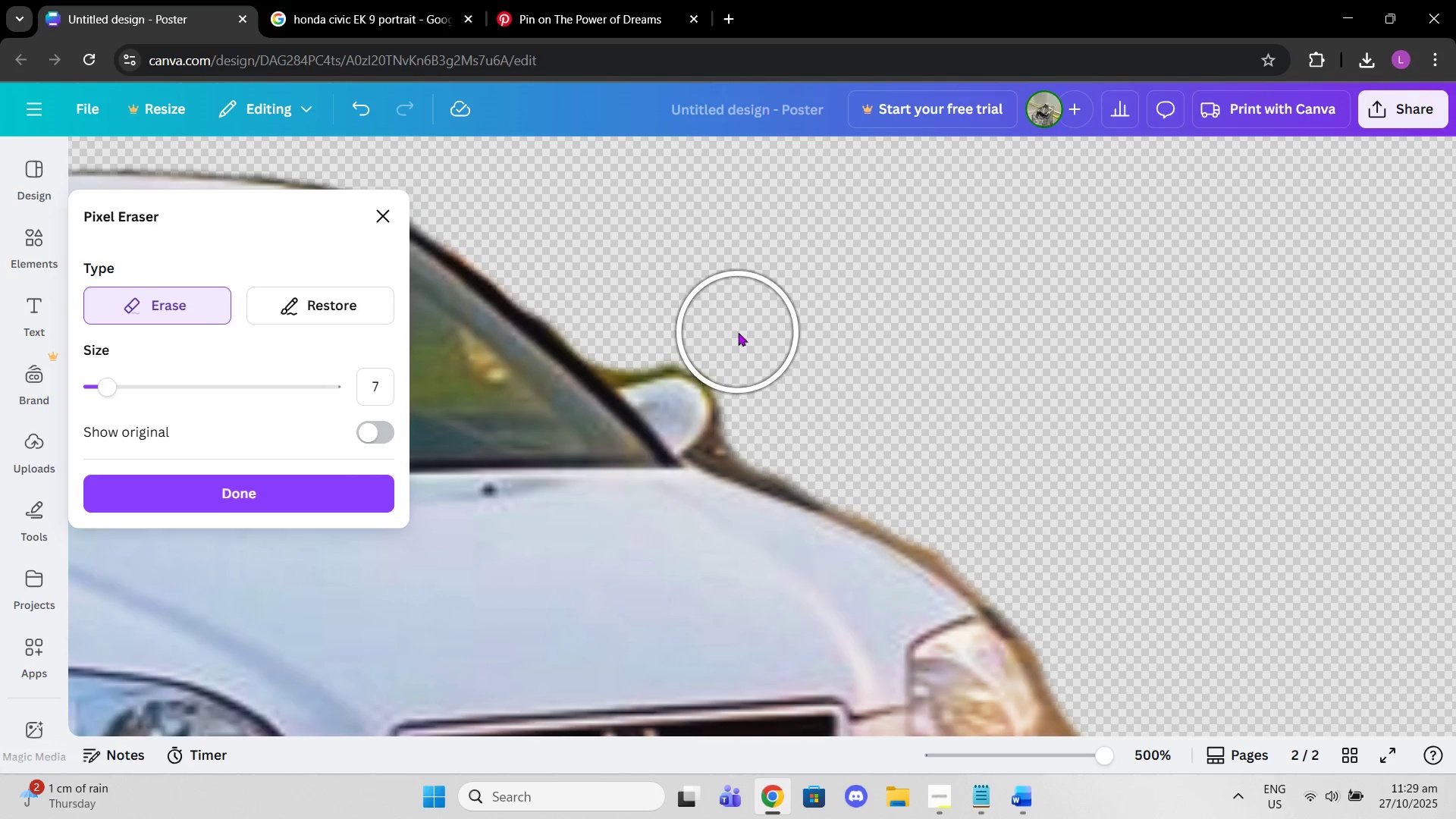 
left_click([738, 332])
 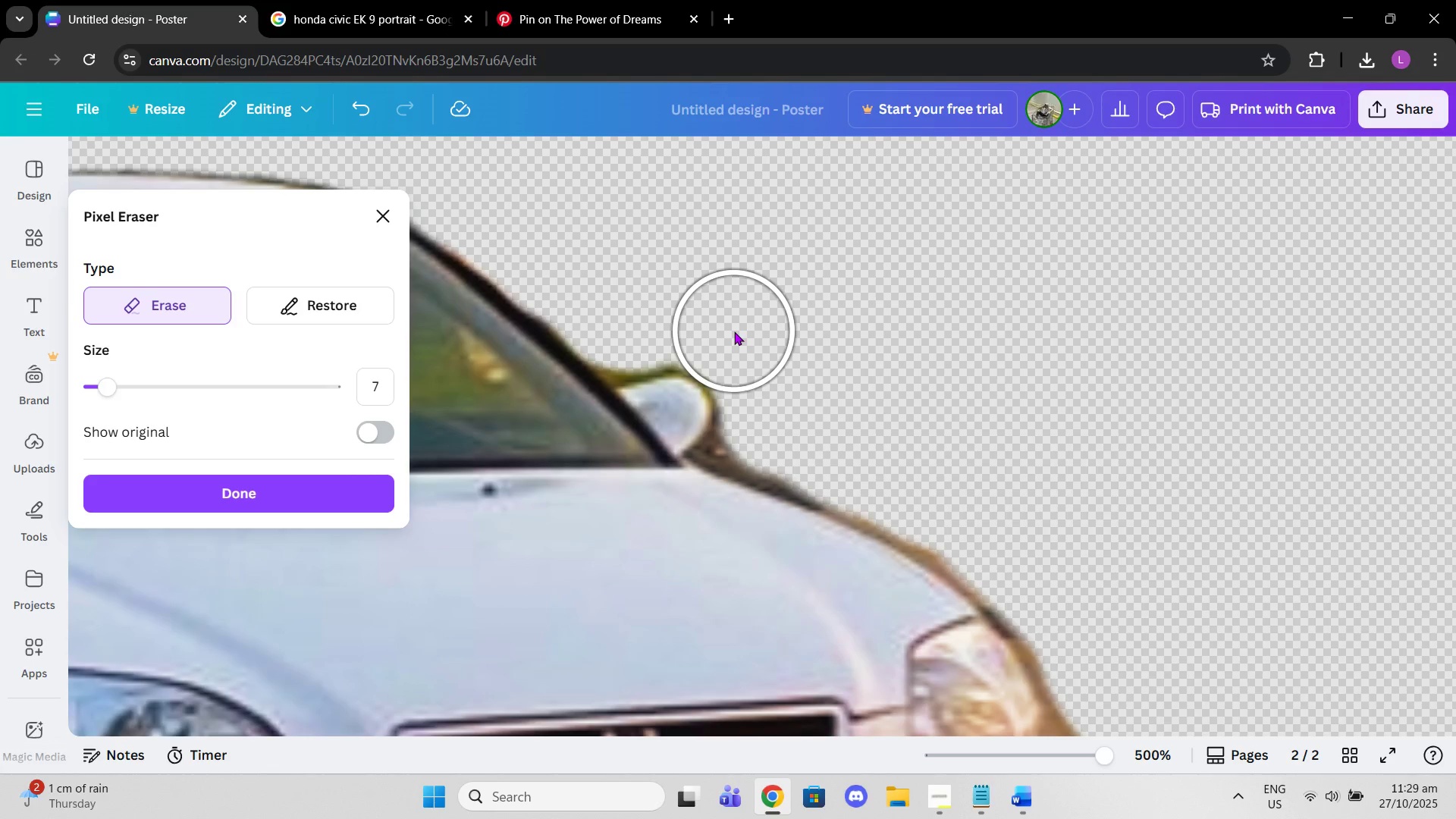 
left_click([734, 331])
 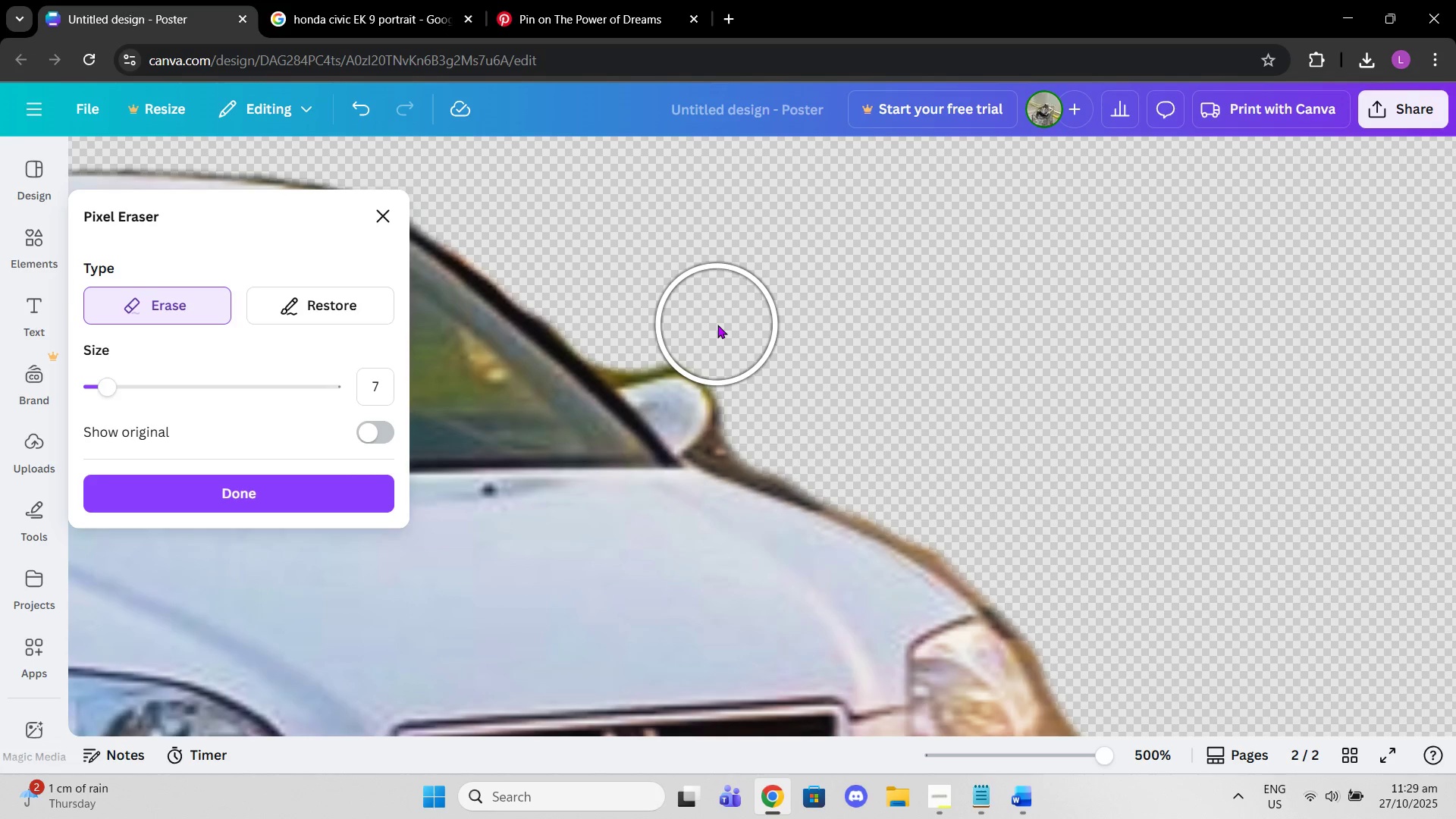 
left_click([717, 325])
 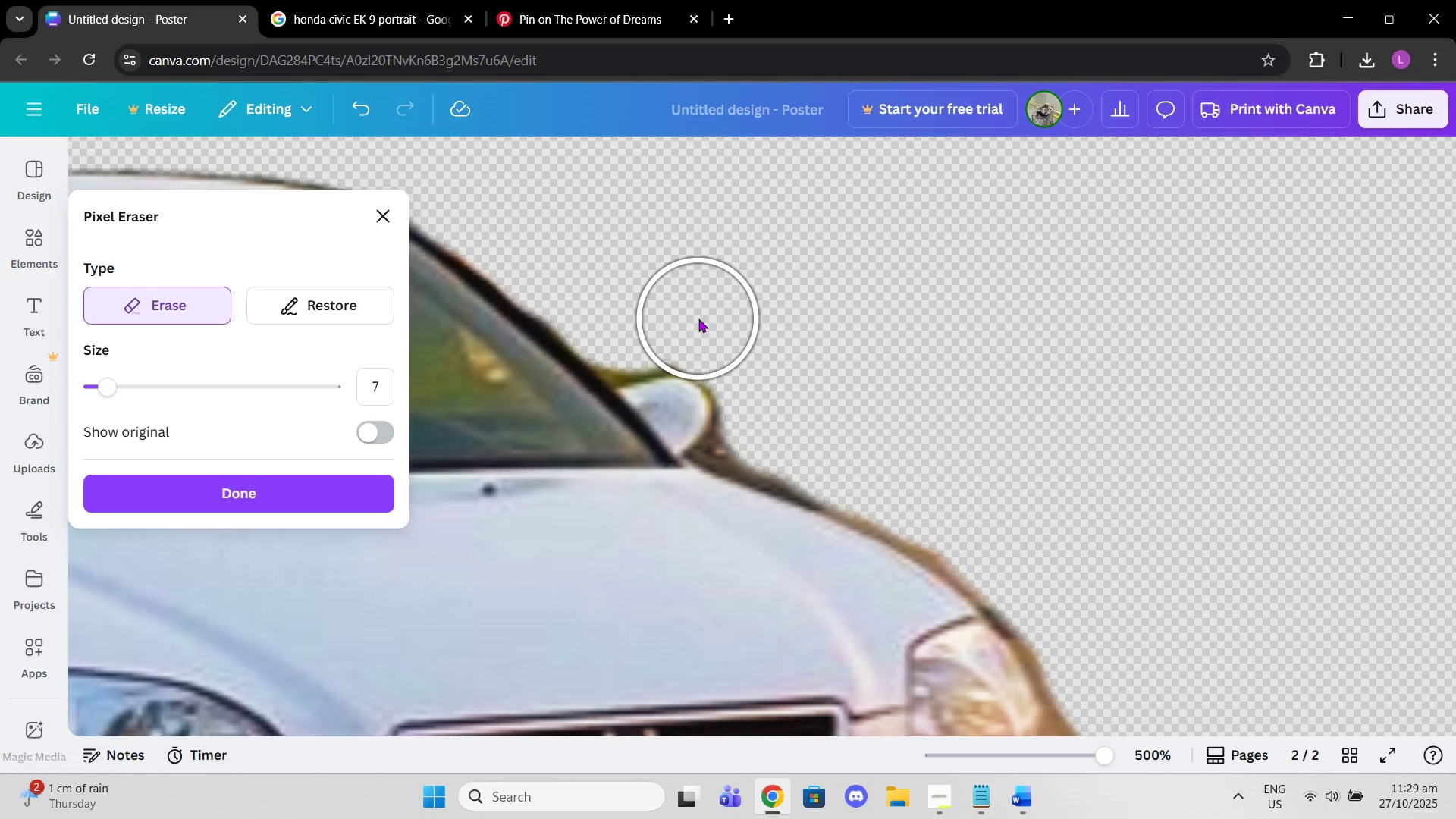 
left_click([698, 318])
 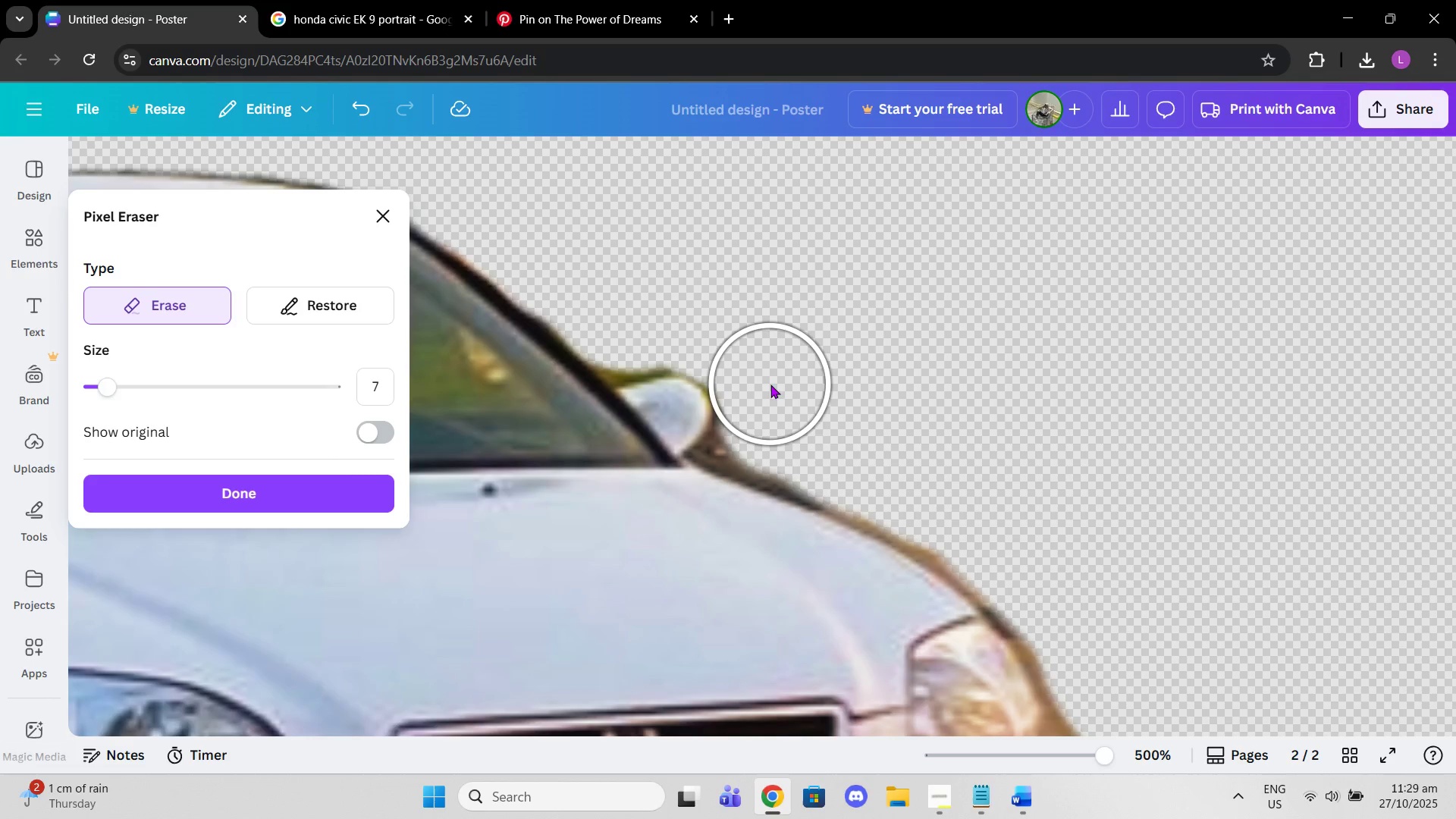 
left_click([770, 384])
 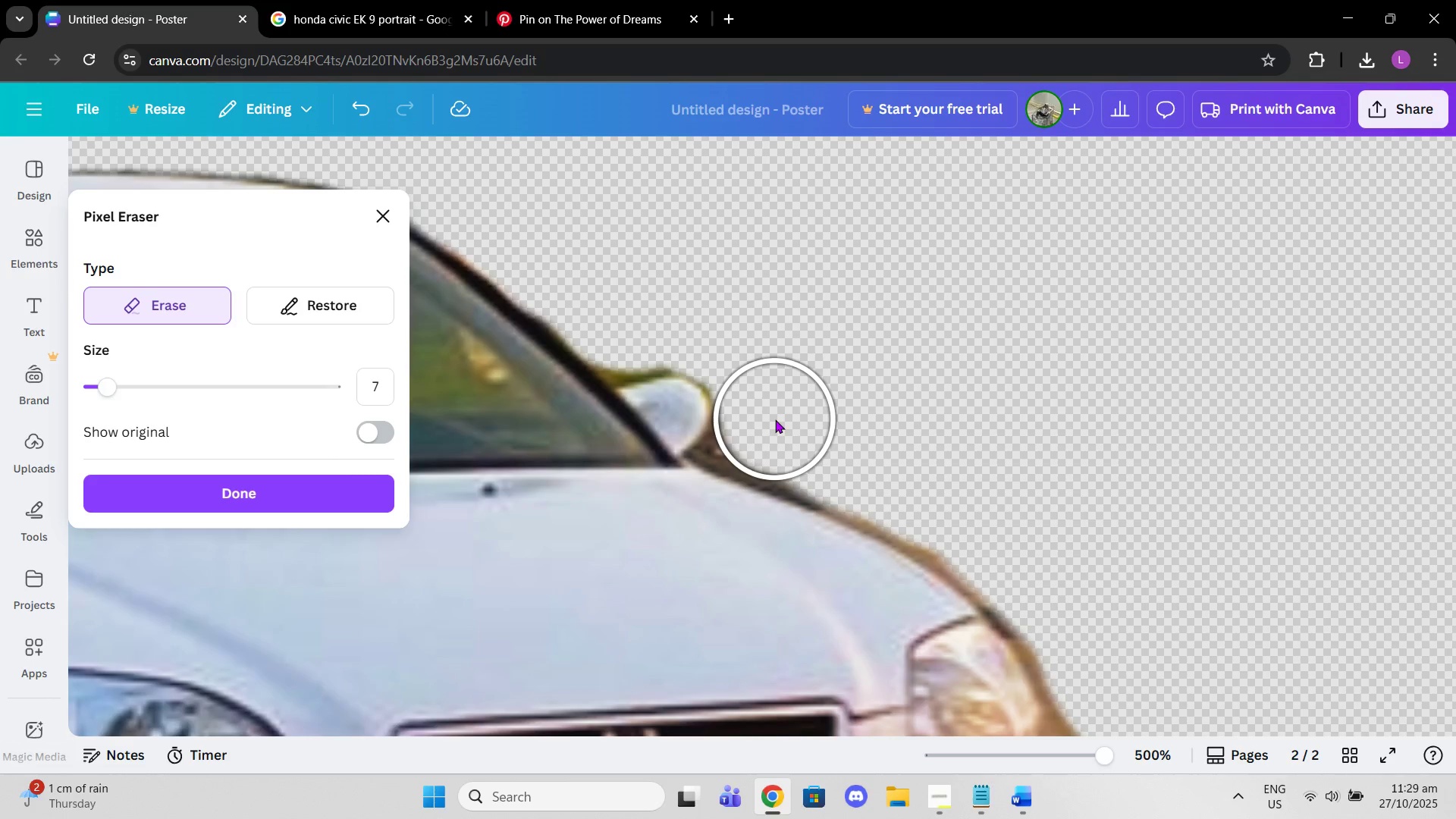 
left_click([775, 419])
 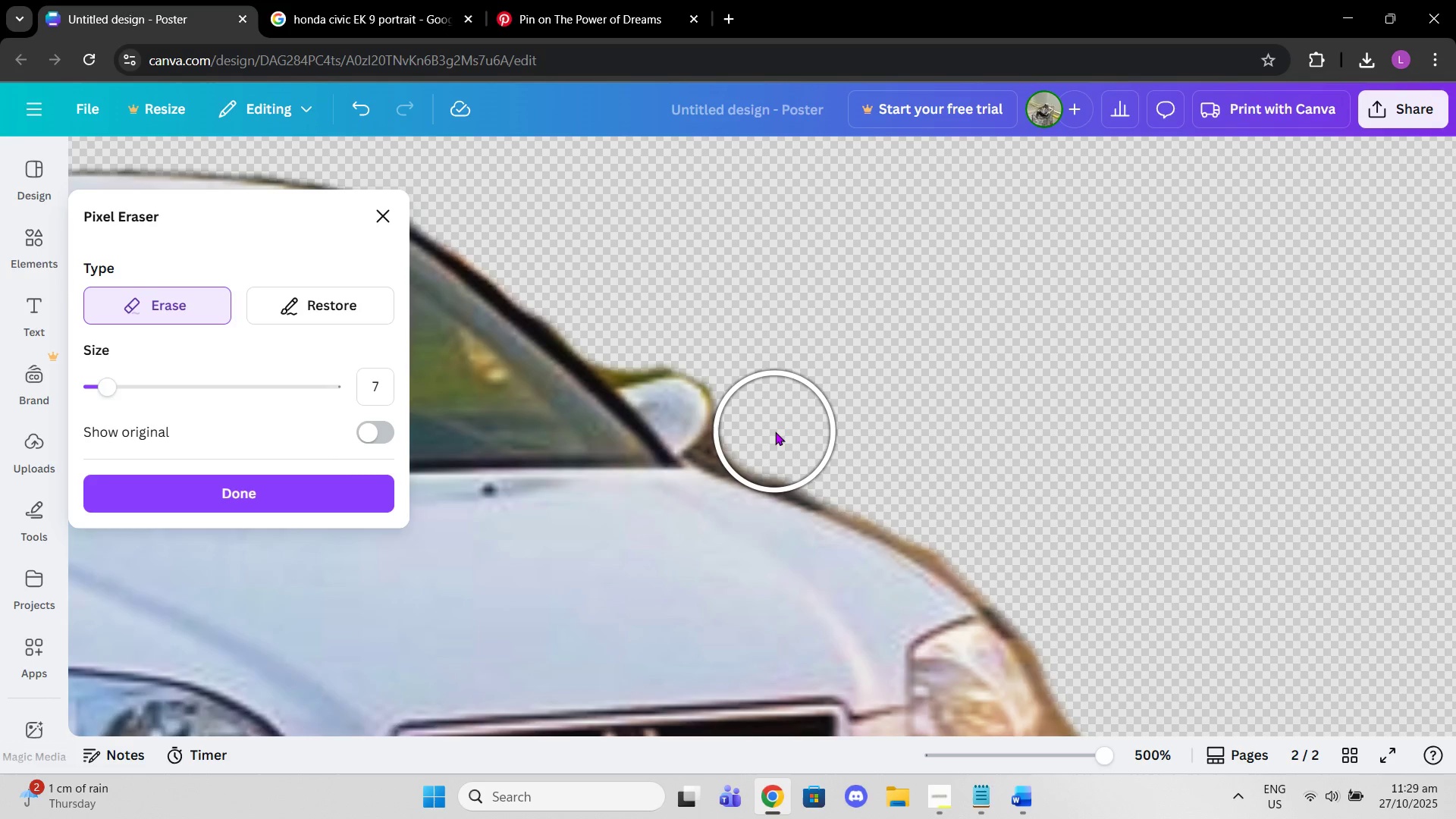 
left_click([775, 431])
 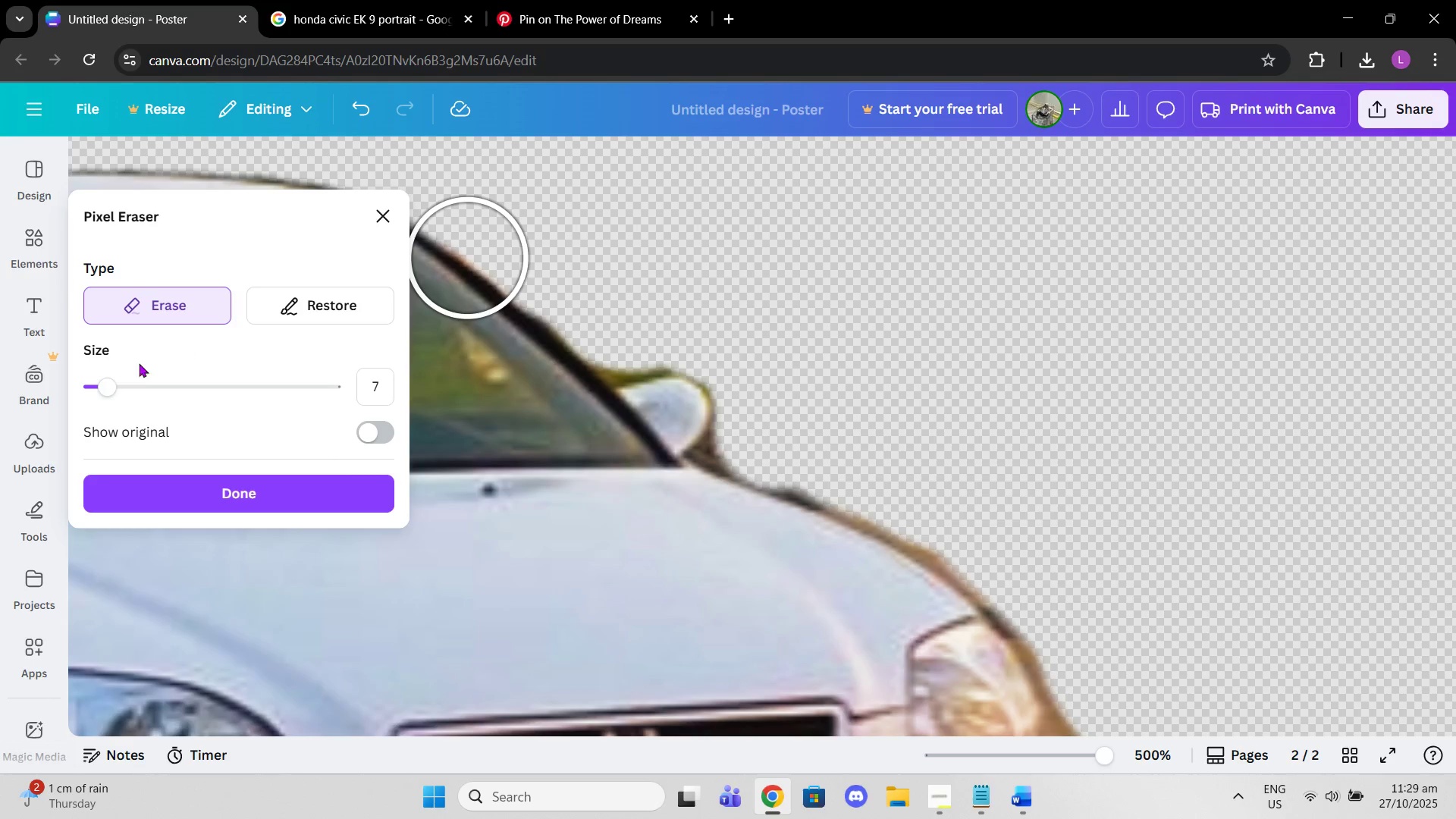 
left_click_drag(start_coordinate=[116, 388], to_coordinate=[86, 378])
 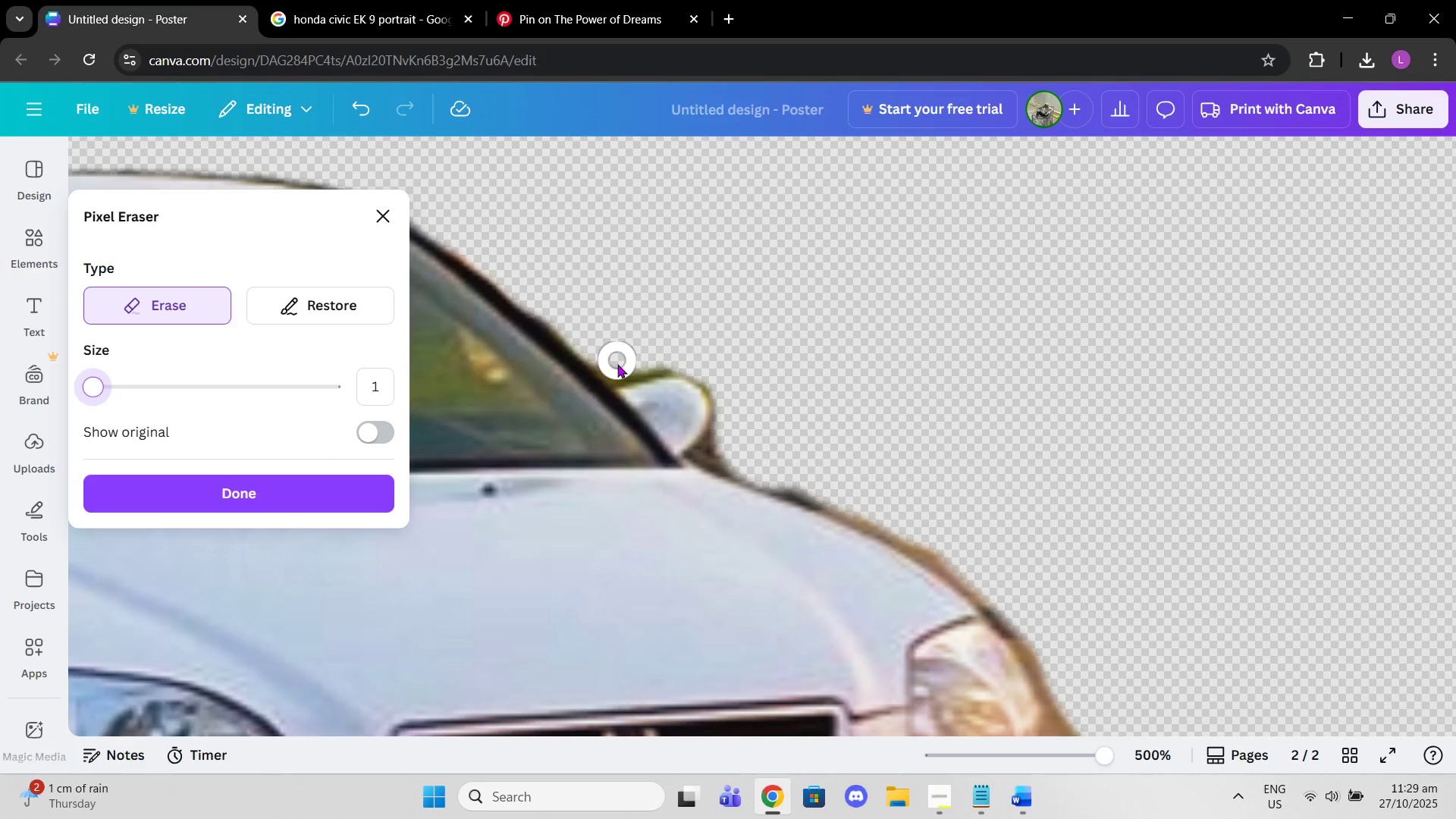 
left_click([617, 366])
 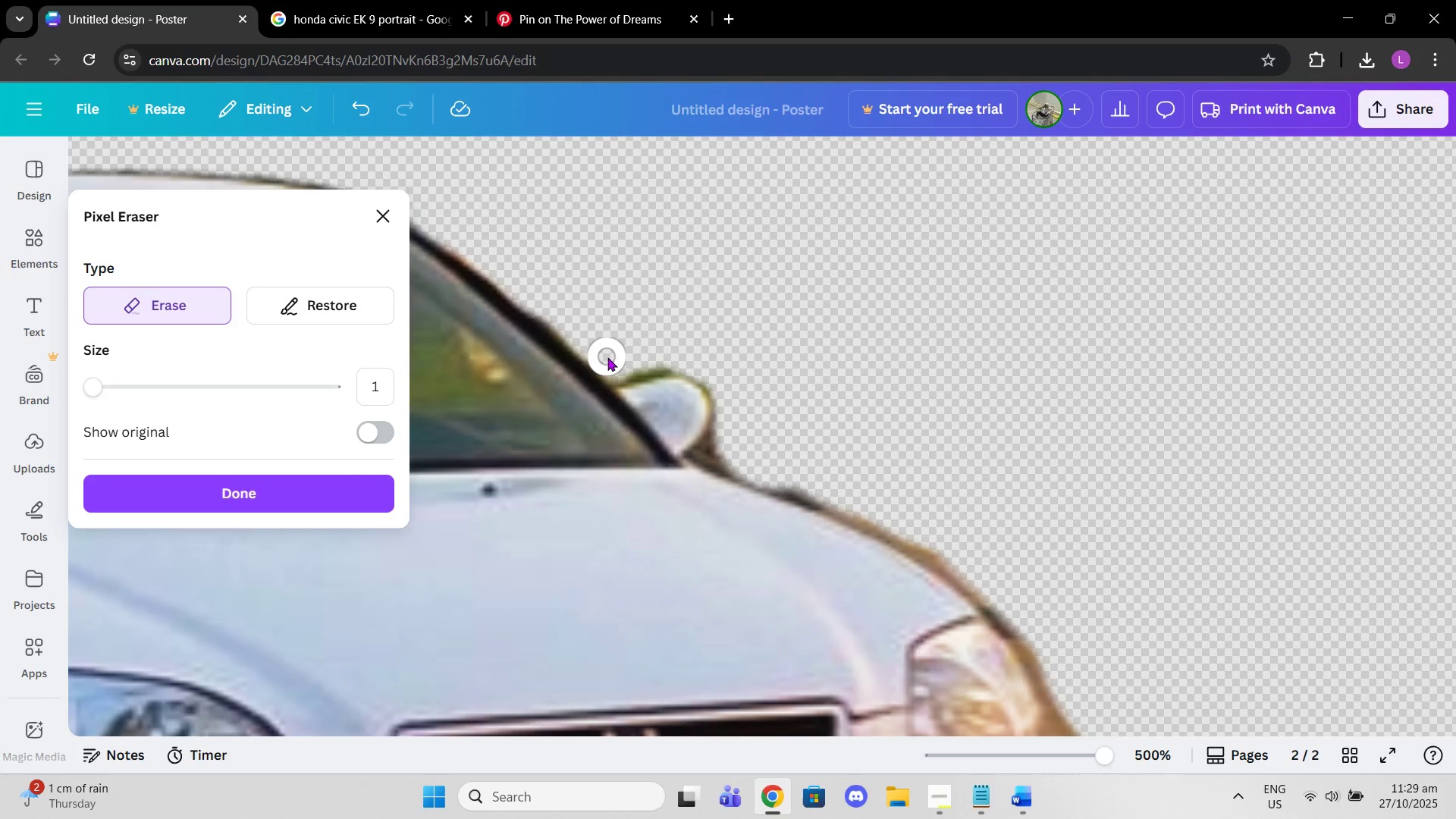 
left_click([607, 357])
 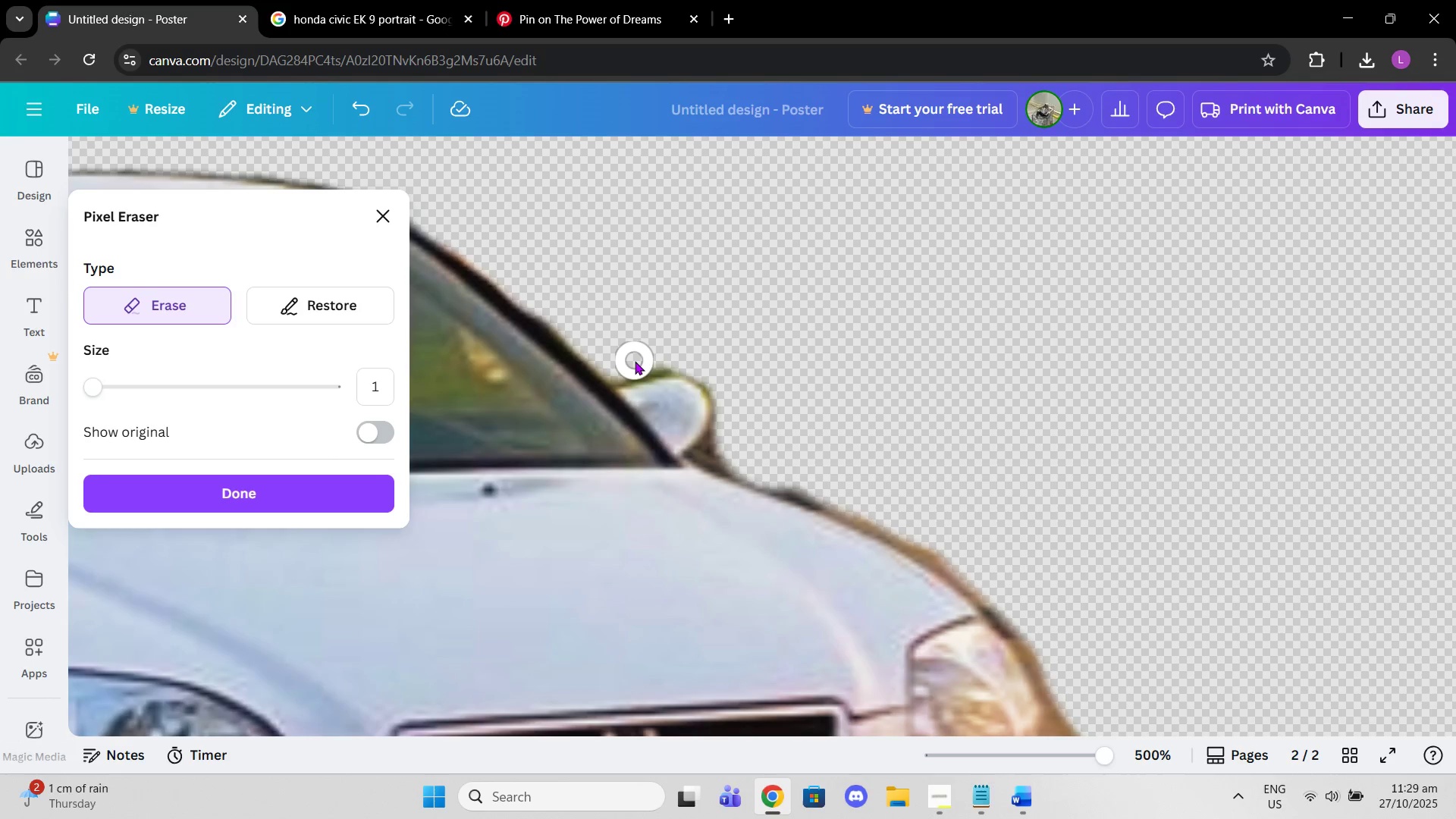 
left_click([634, 364])
 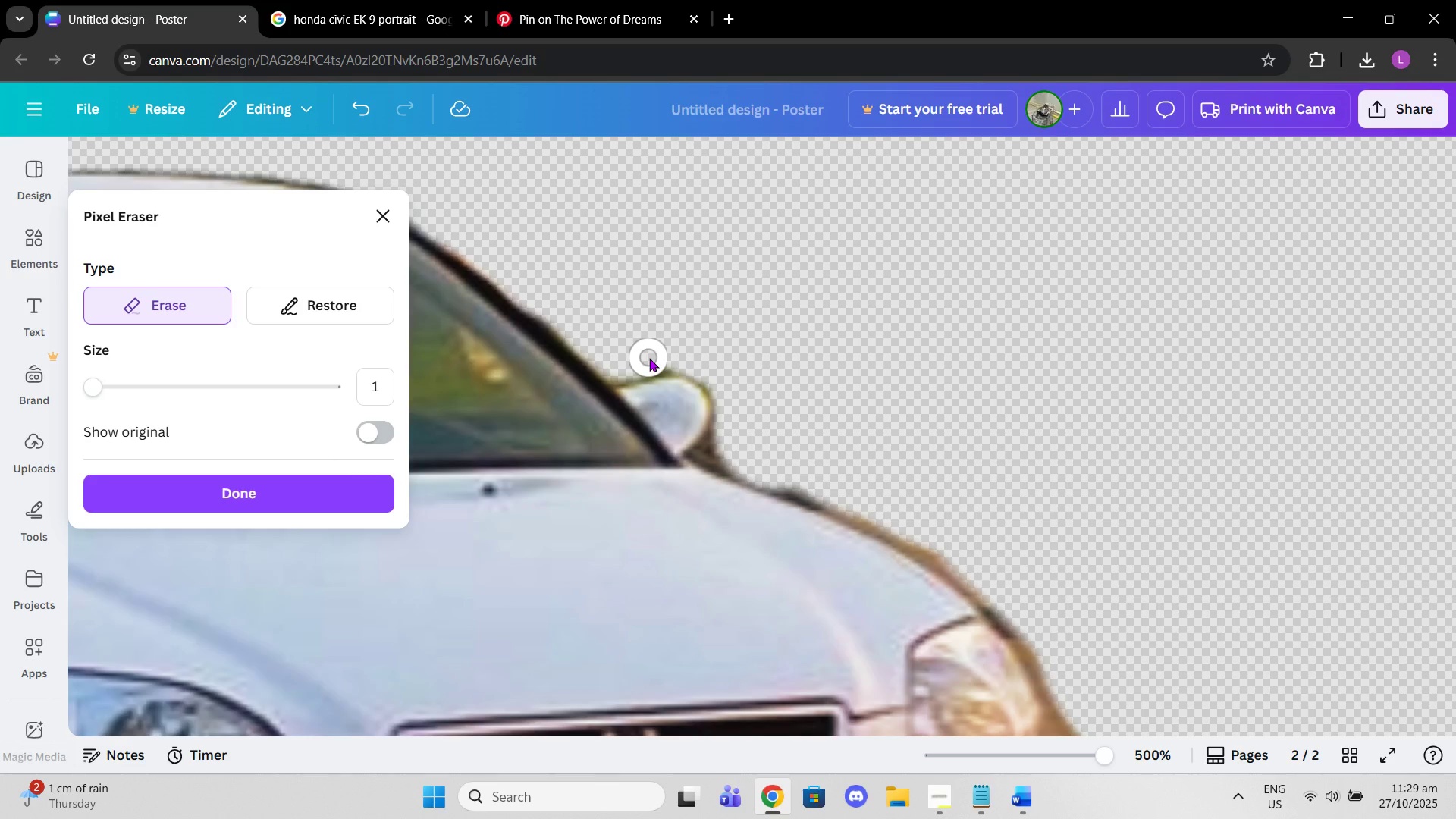 
left_click([649, 358])
 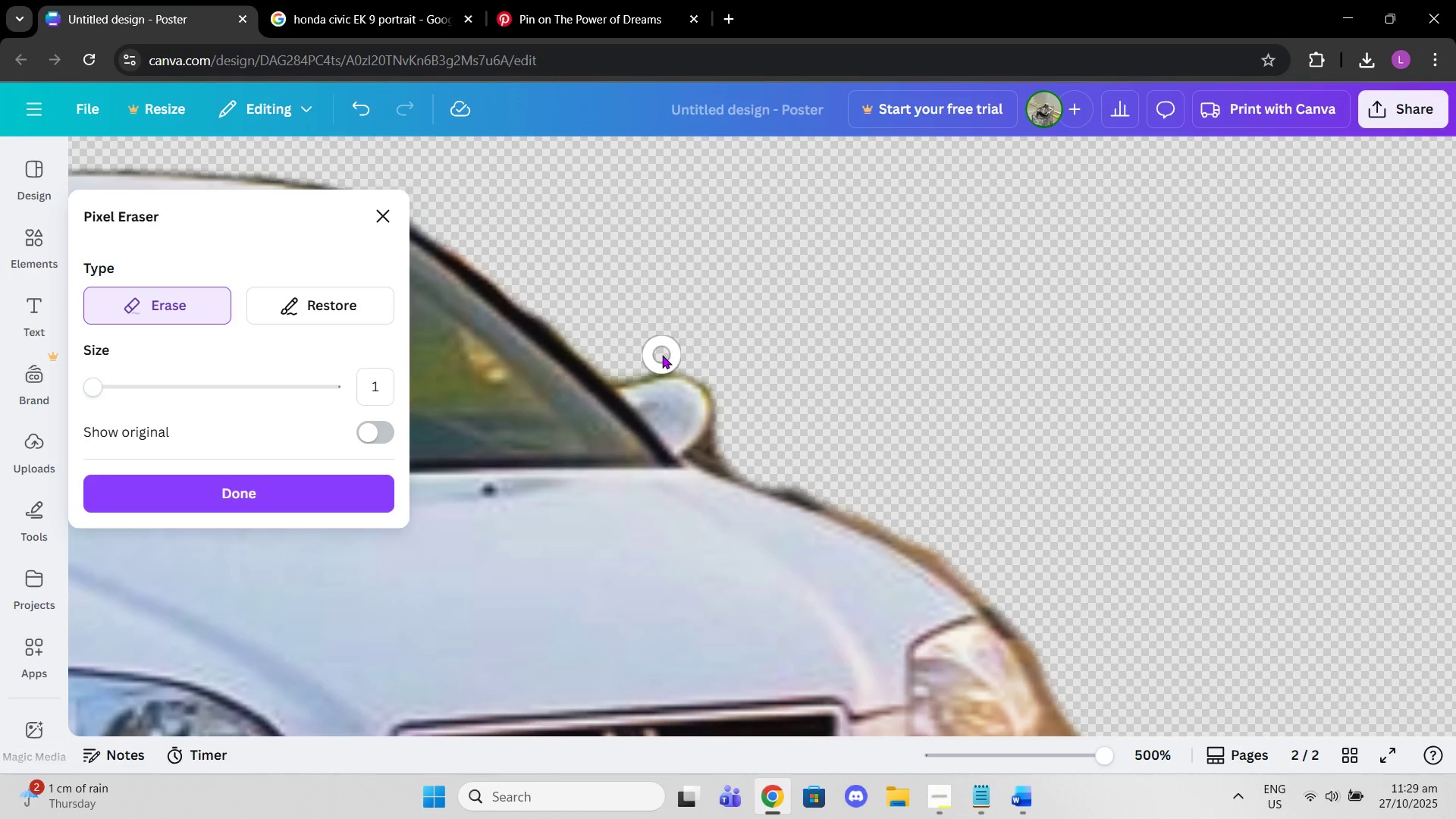 
left_click([662, 355])
 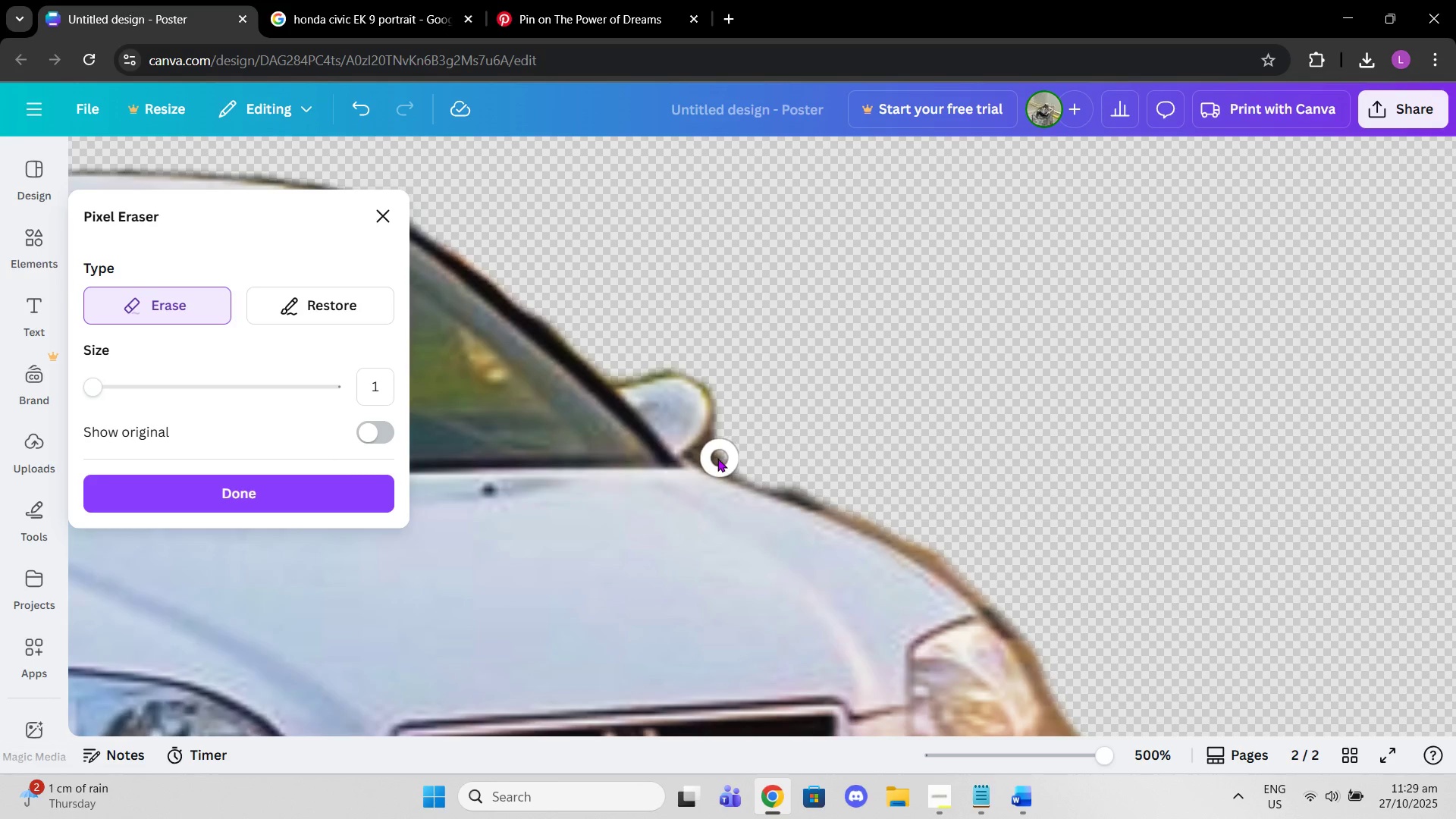 
left_click([715, 458])
 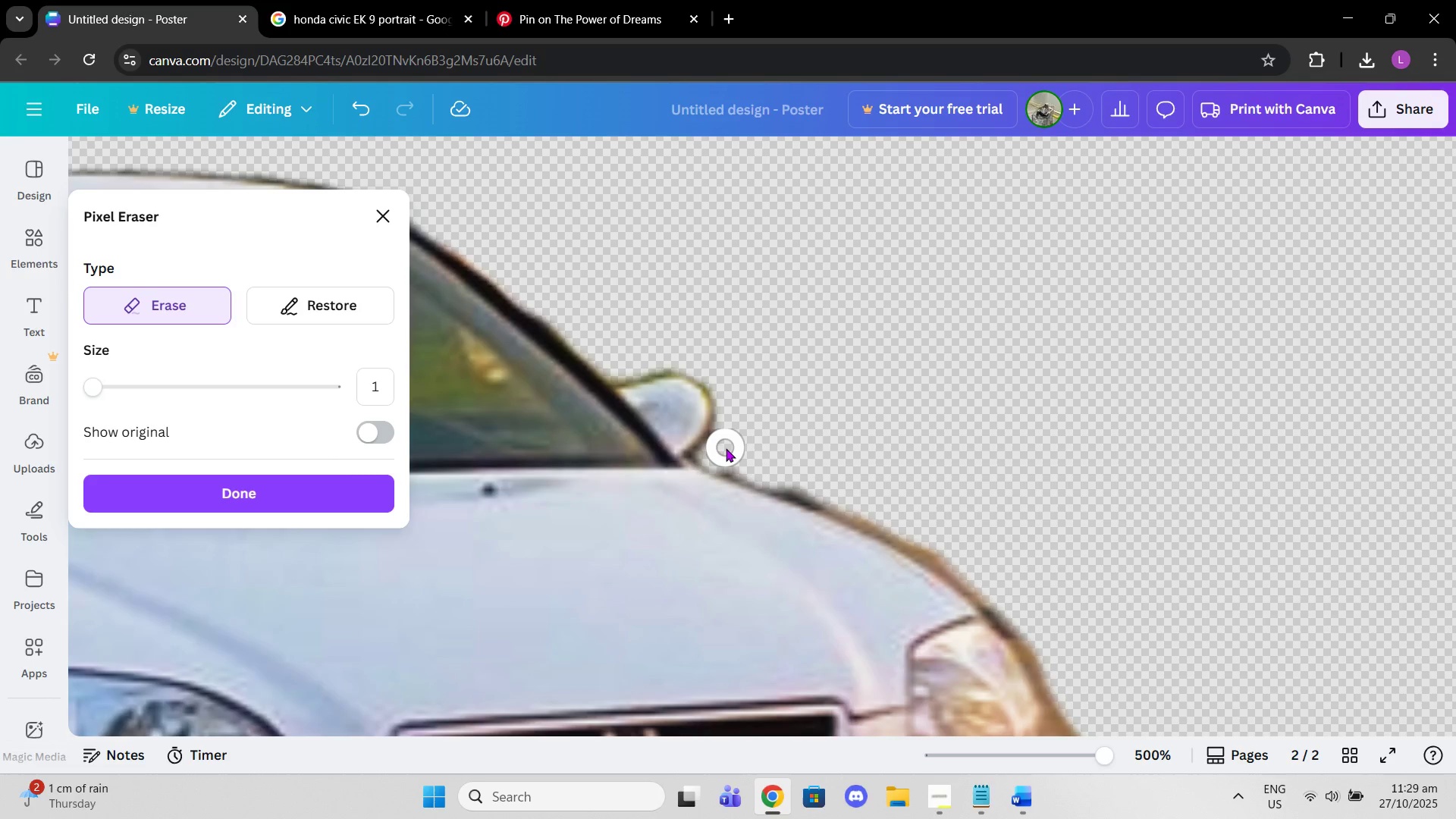 
left_click([726, 448])
 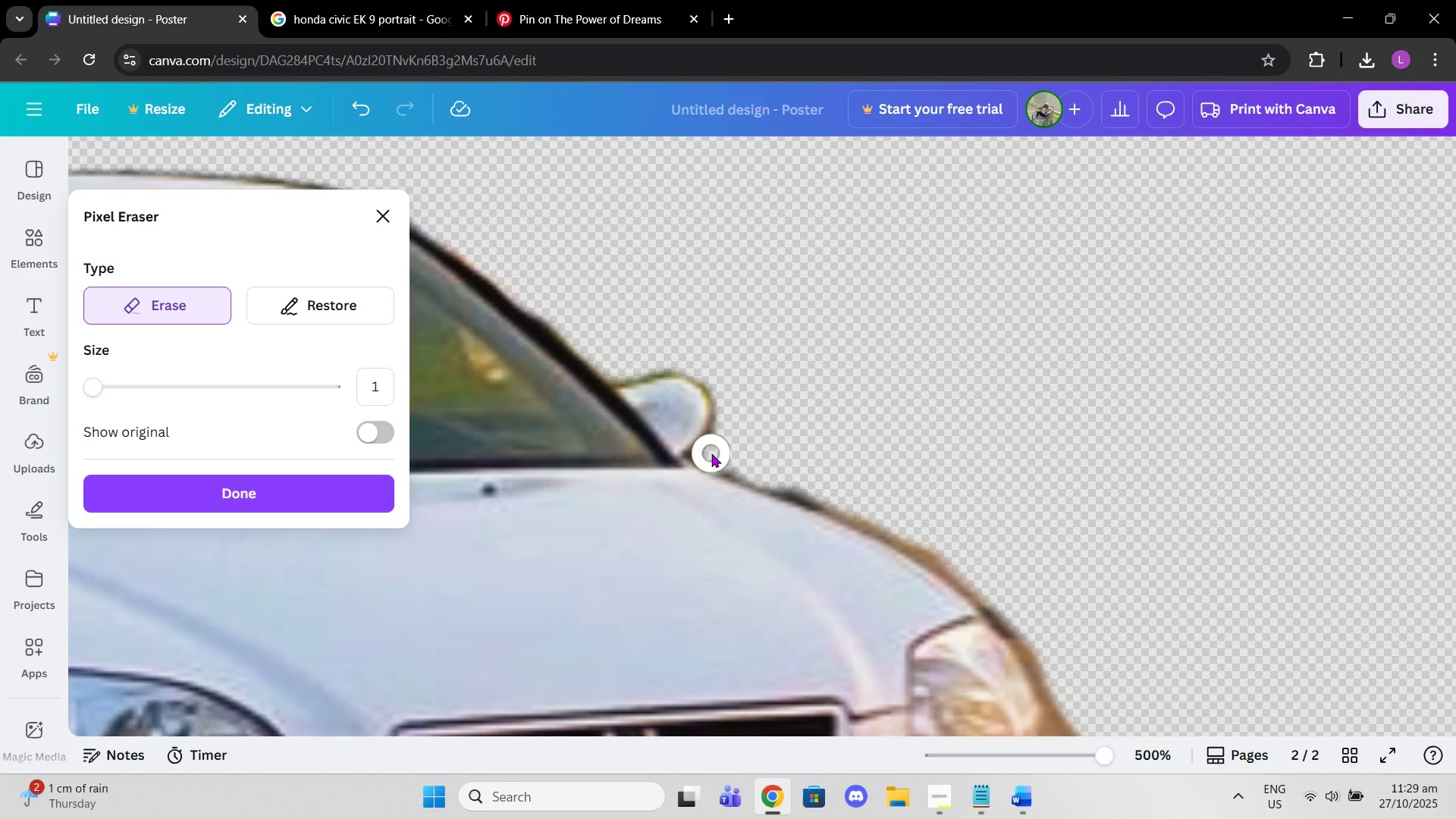 
left_click([711, 453])
 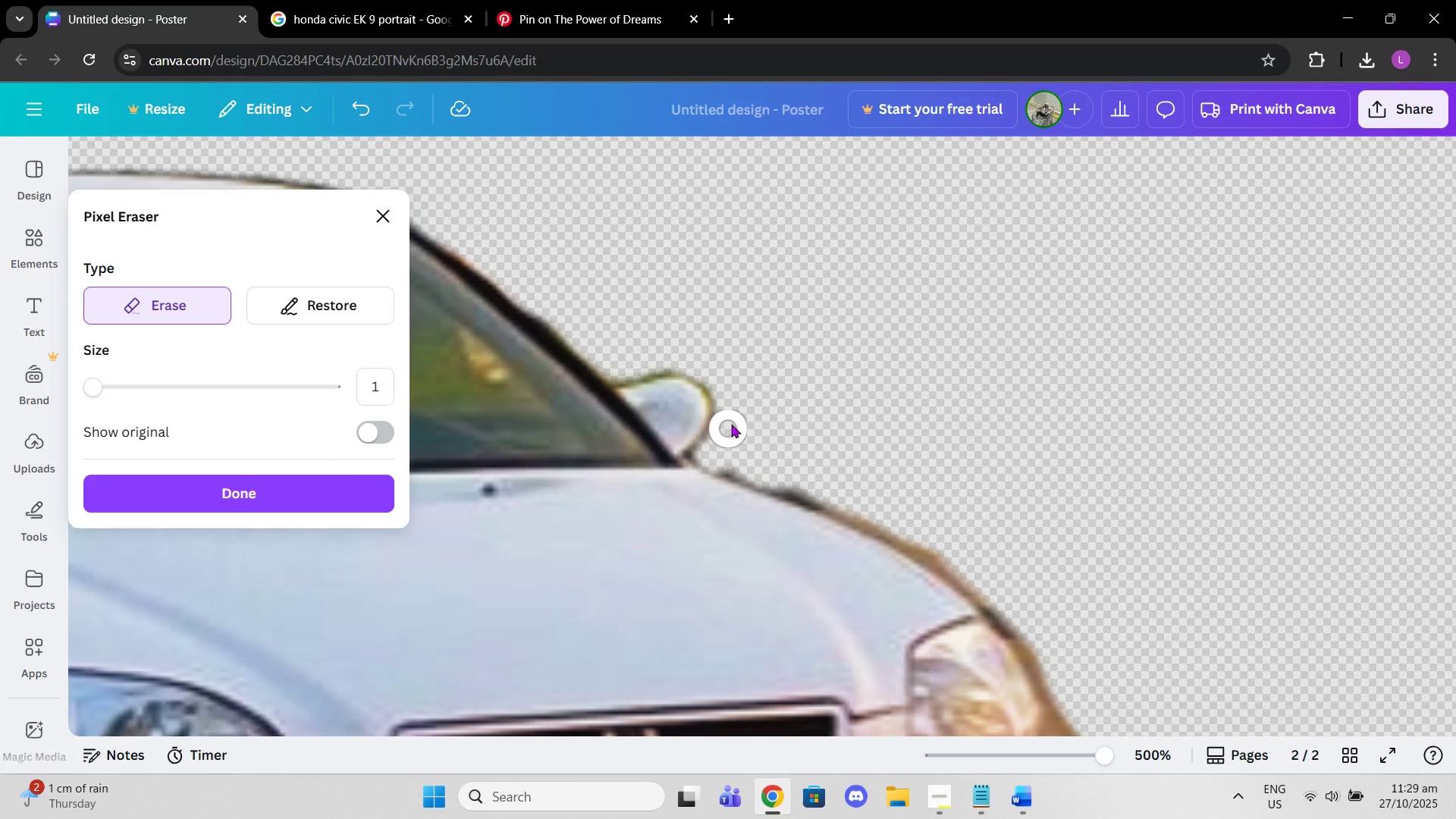 
left_click_drag(start_coordinate=[731, 423], to_coordinate=[726, 442])
 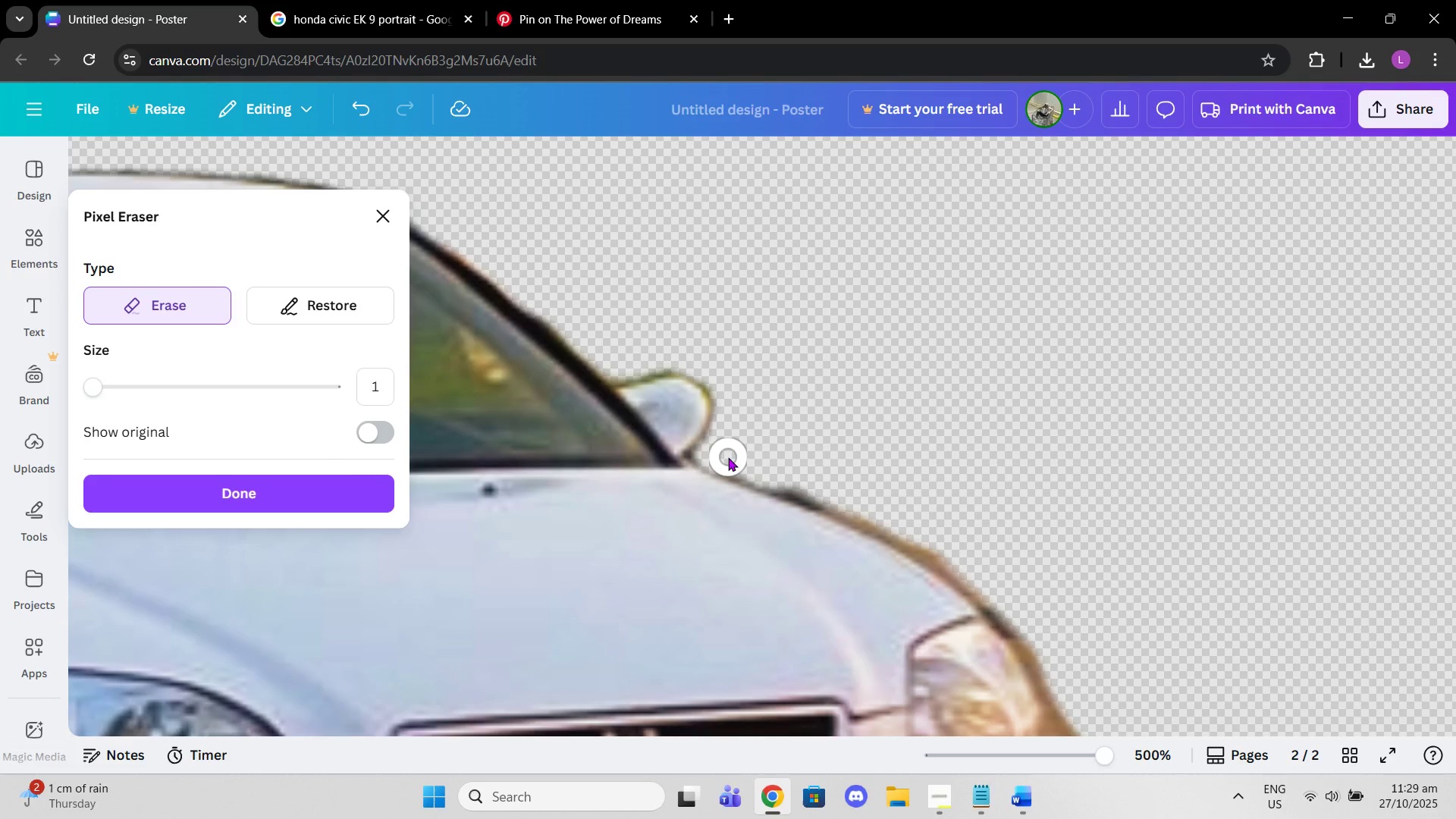 
left_click([728, 457])
 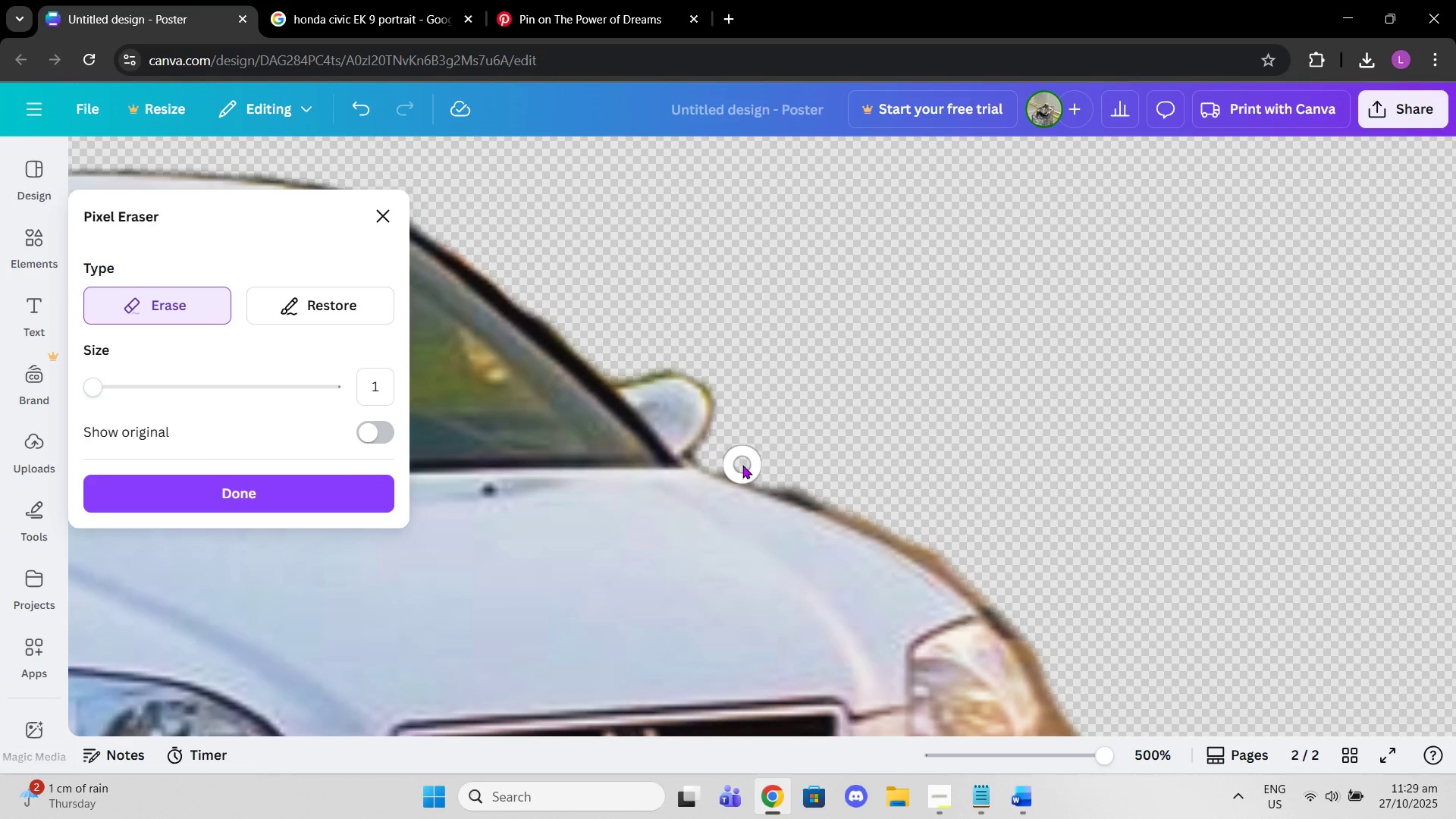 
left_click([742, 465])
 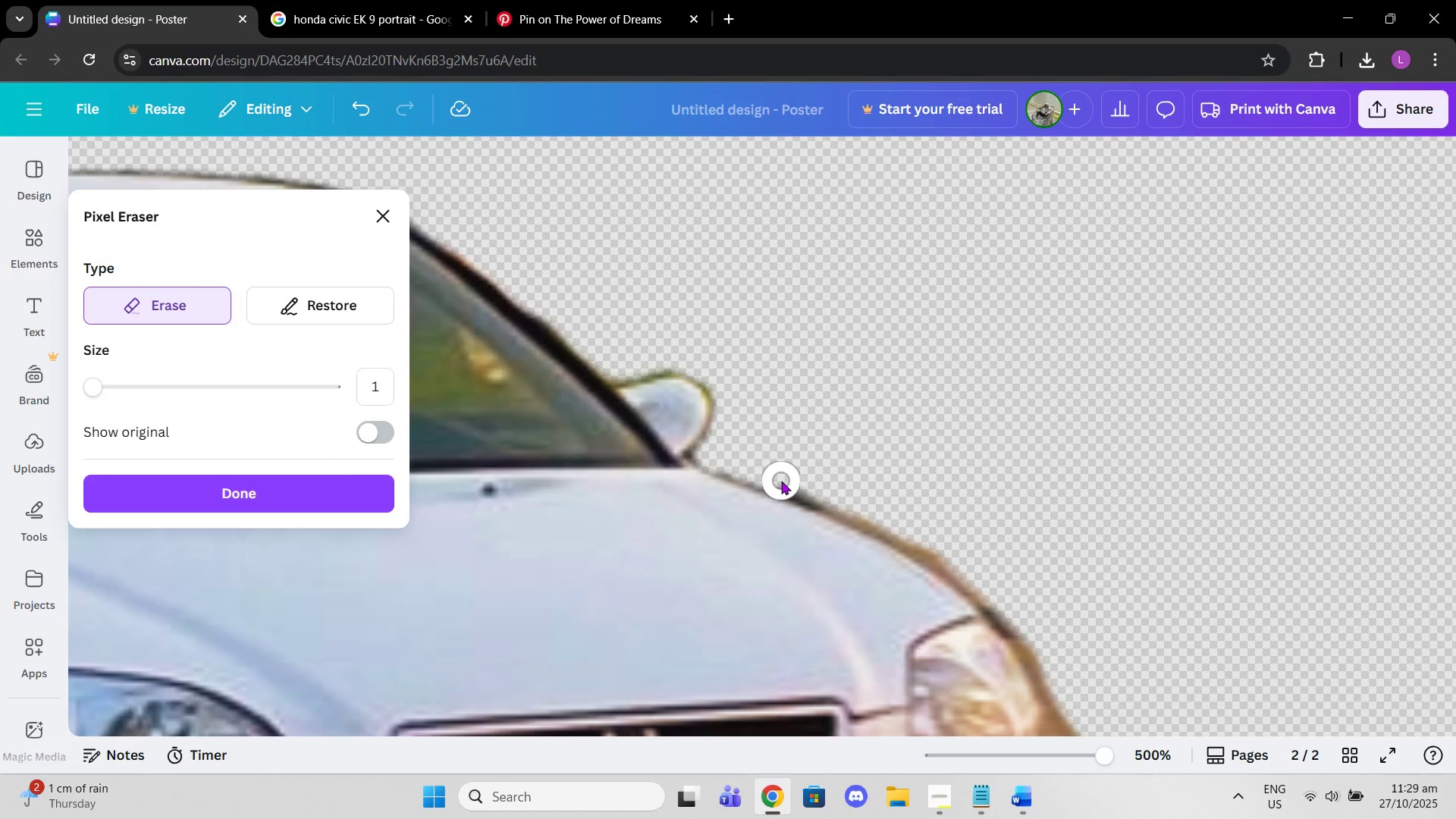 
left_click([782, 481])
 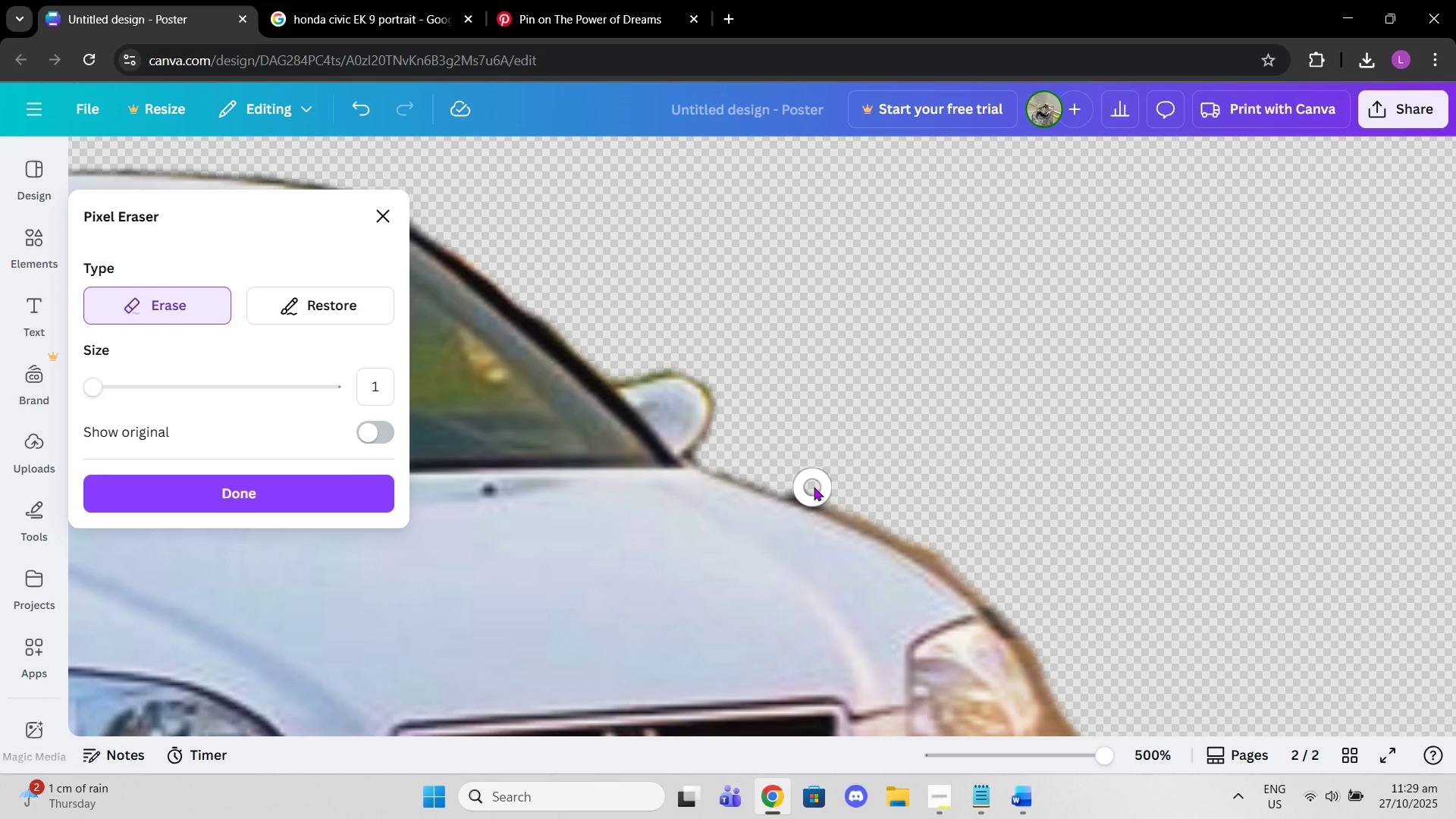 
left_click([814, 487])
 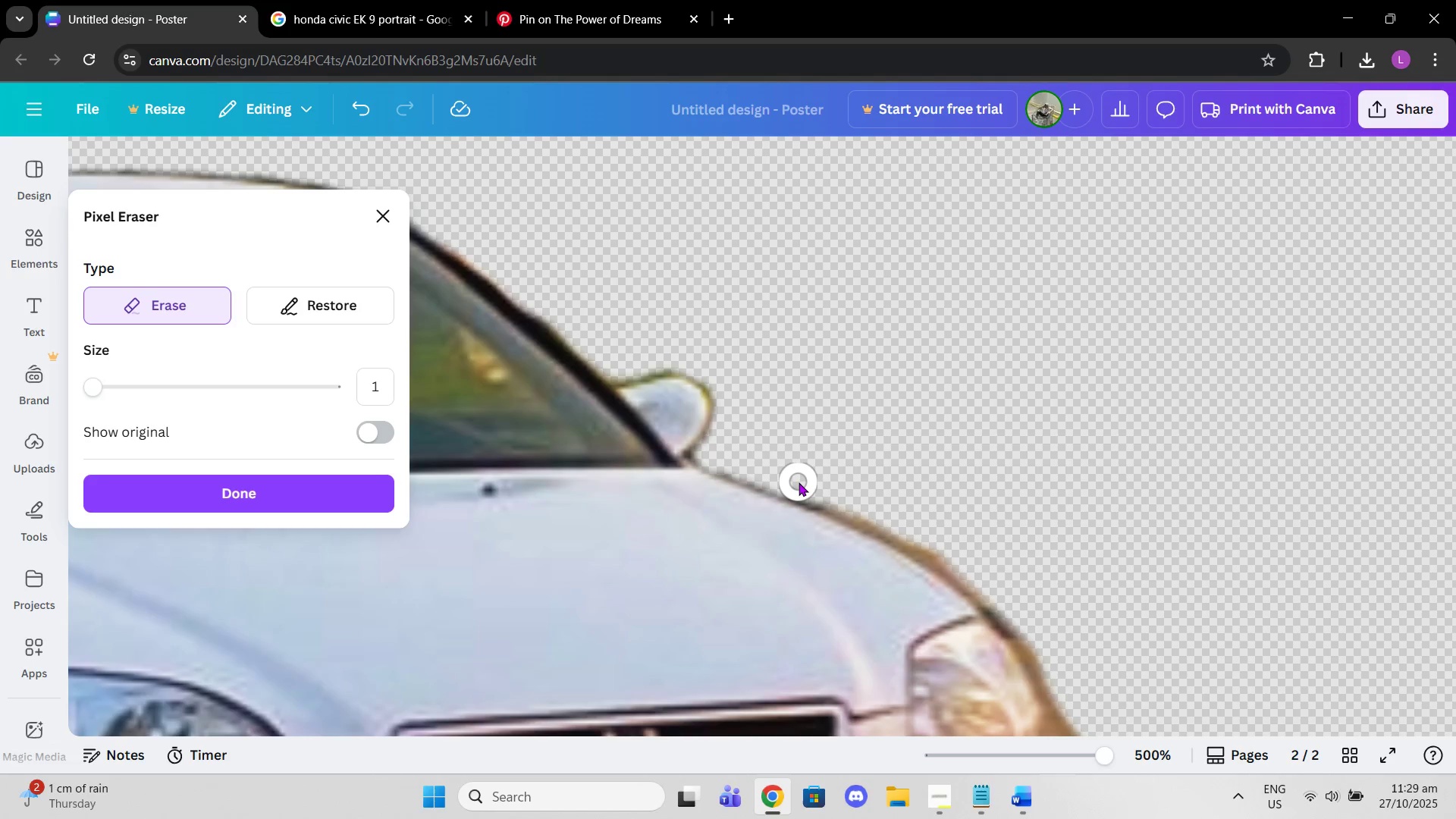 
left_click([799, 482])
 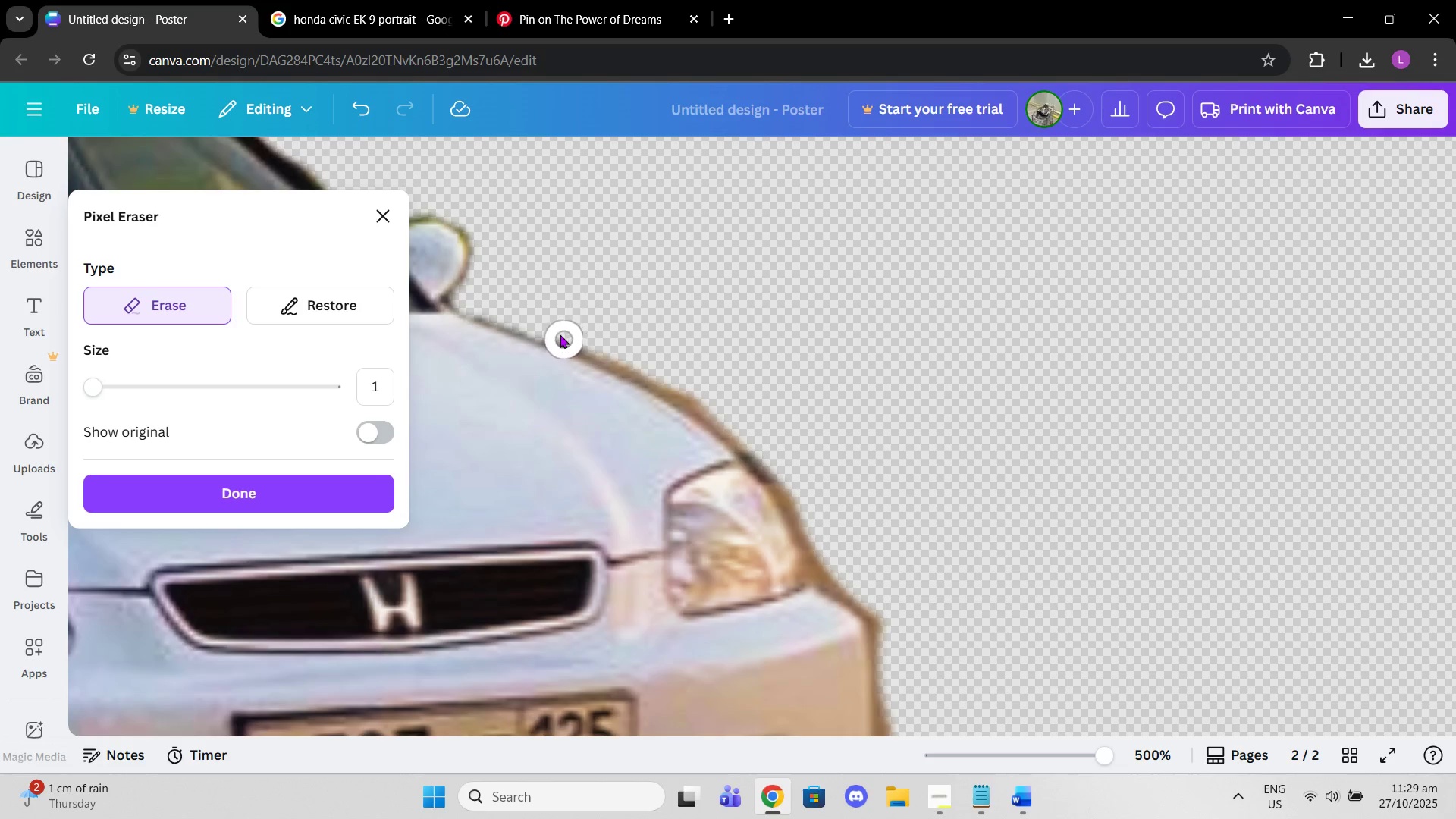 
left_click_drag(start_coordinate=[557, 327], to_coordinate=[821, 573])
 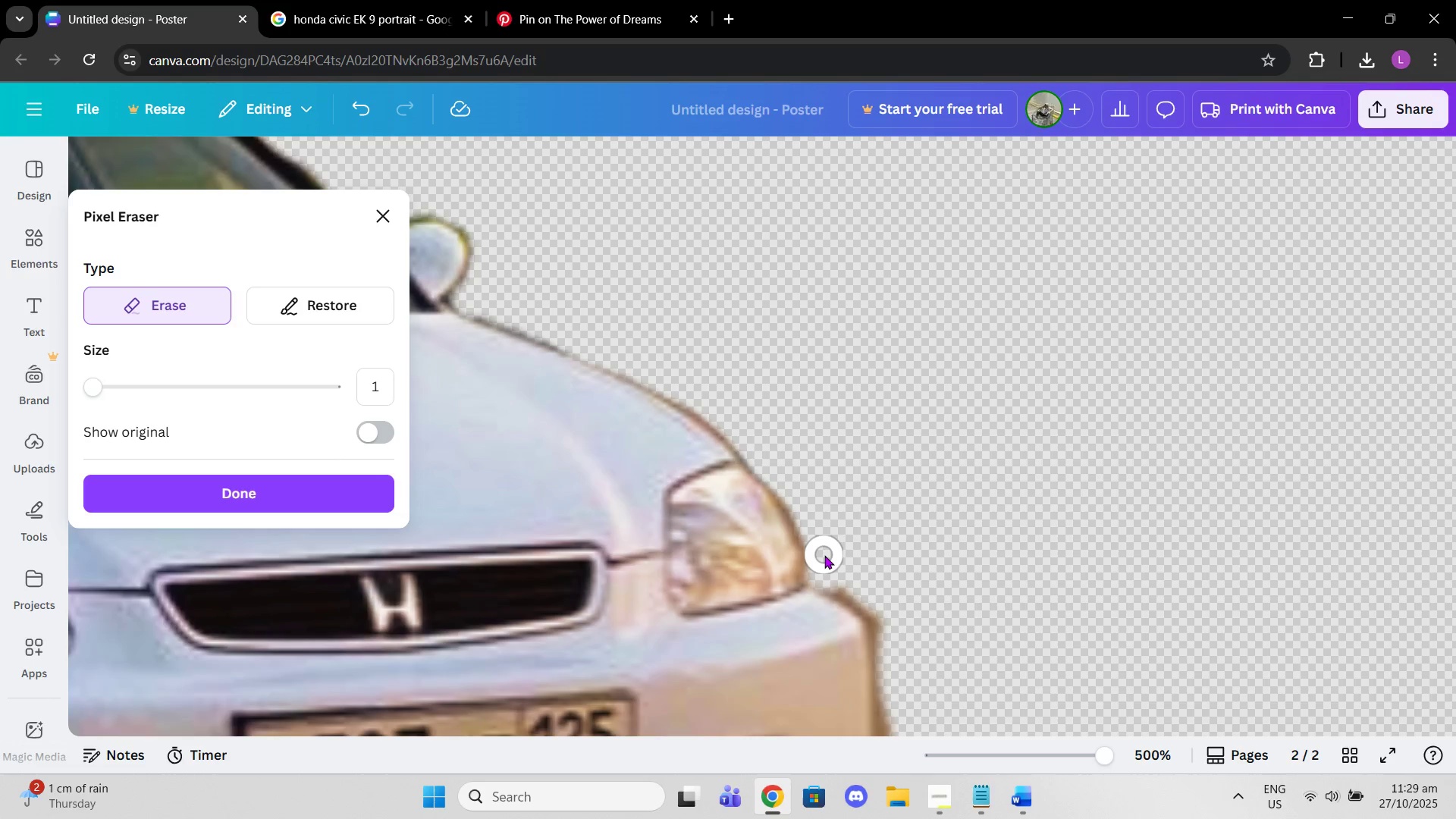 
left_click_drag(start_coordinate=[824, 555], to_coordinate=[738, 419])
 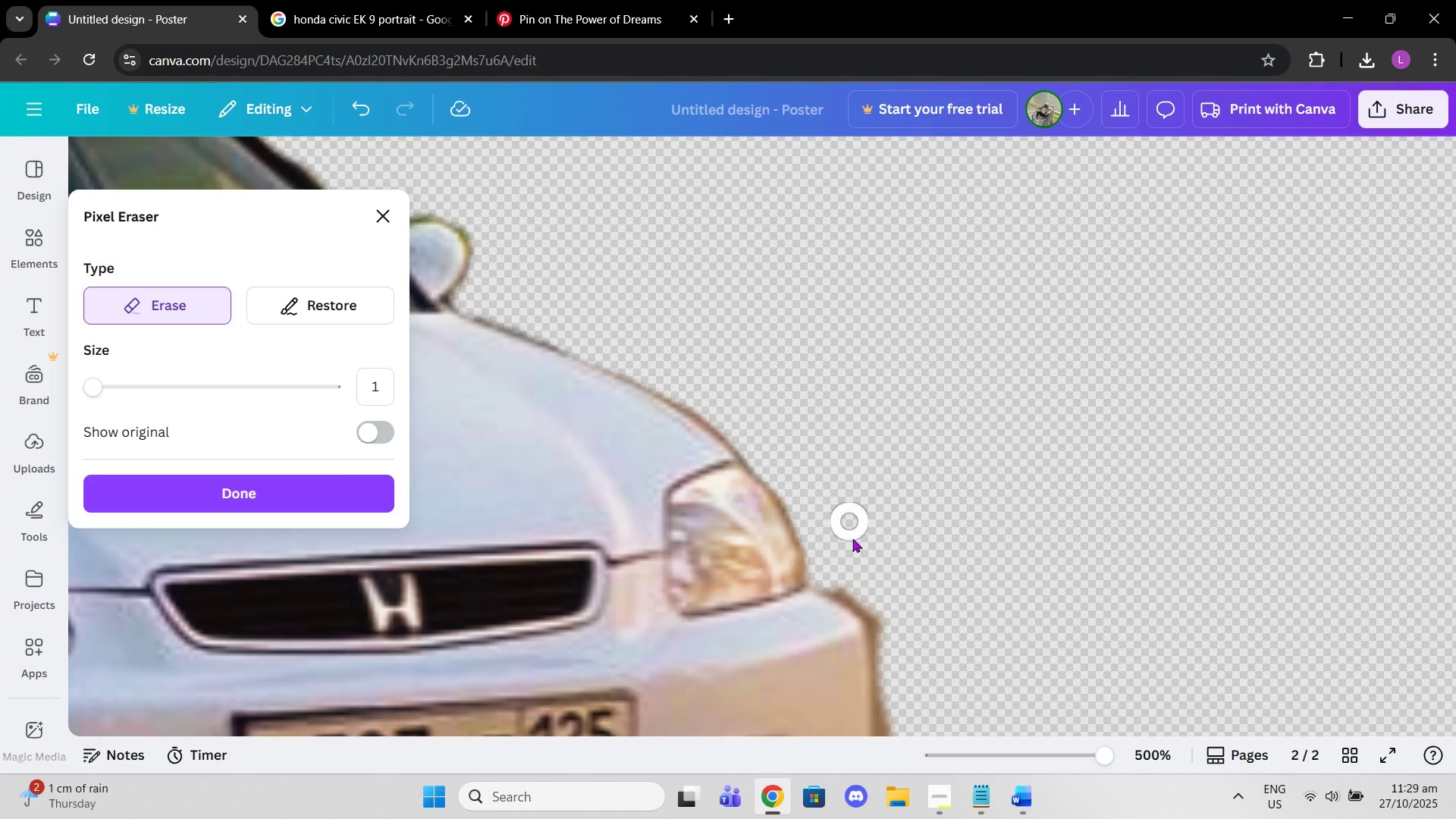 
scroll: coordinate [852, 538], scroll_direction: down, amount: 2.0
 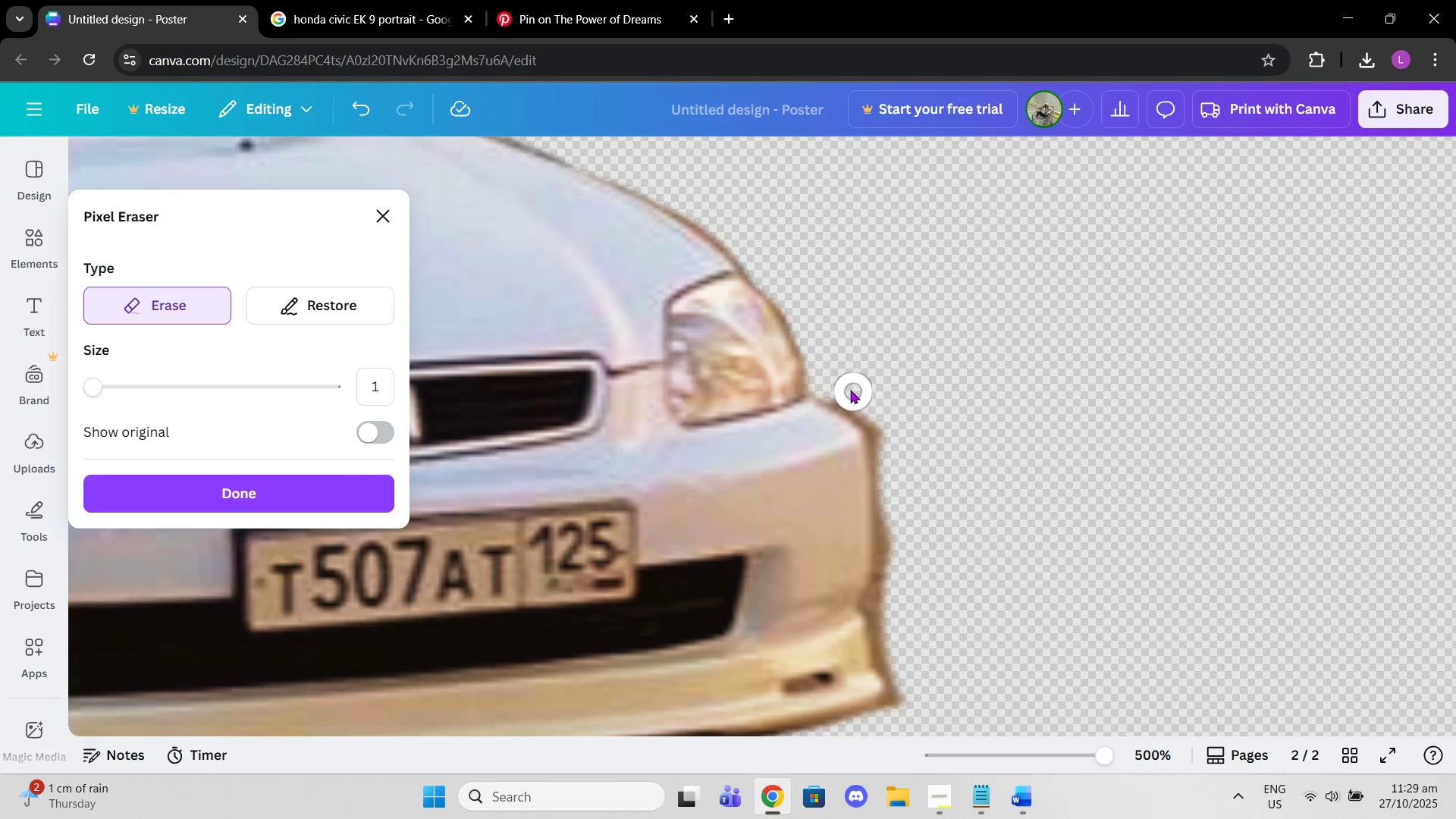 
left_click_drag(start_coordinate=[849, 390], to_coordinate=[908, 722])
 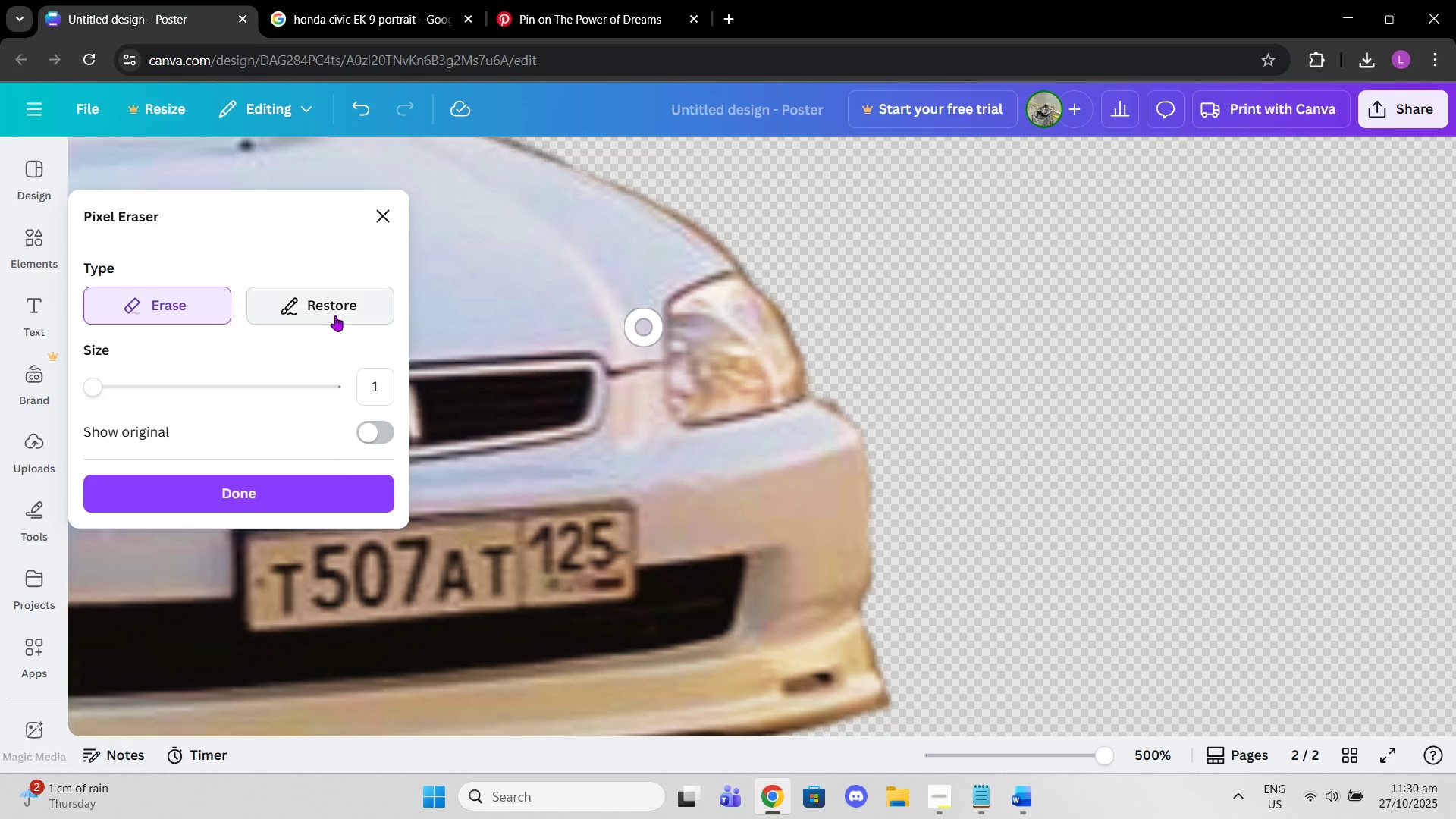 
left_click([335, 315])
 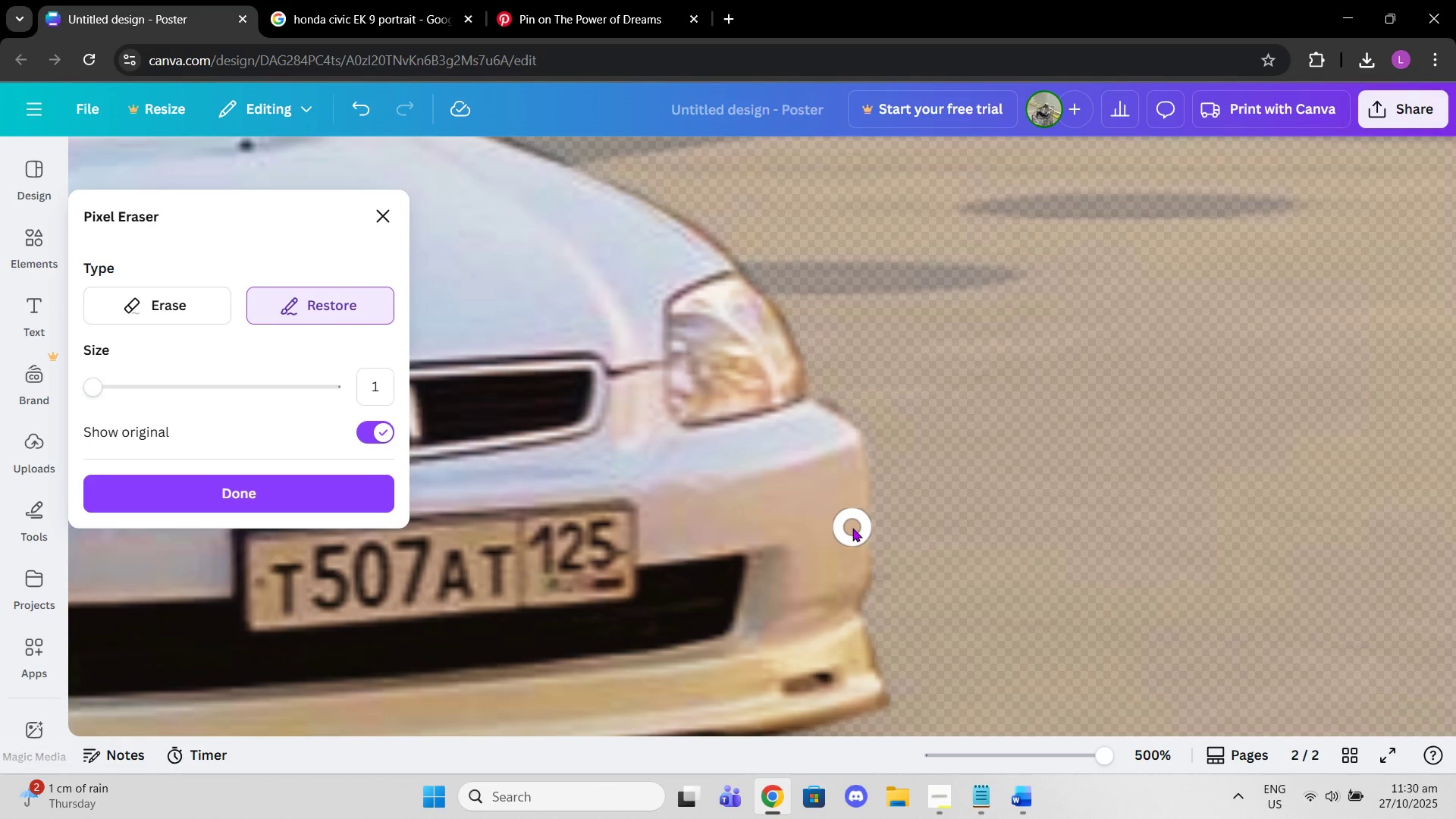 
left_click_drag(start_coordinate=[852, 528], to_coordinate=[842, 441])
 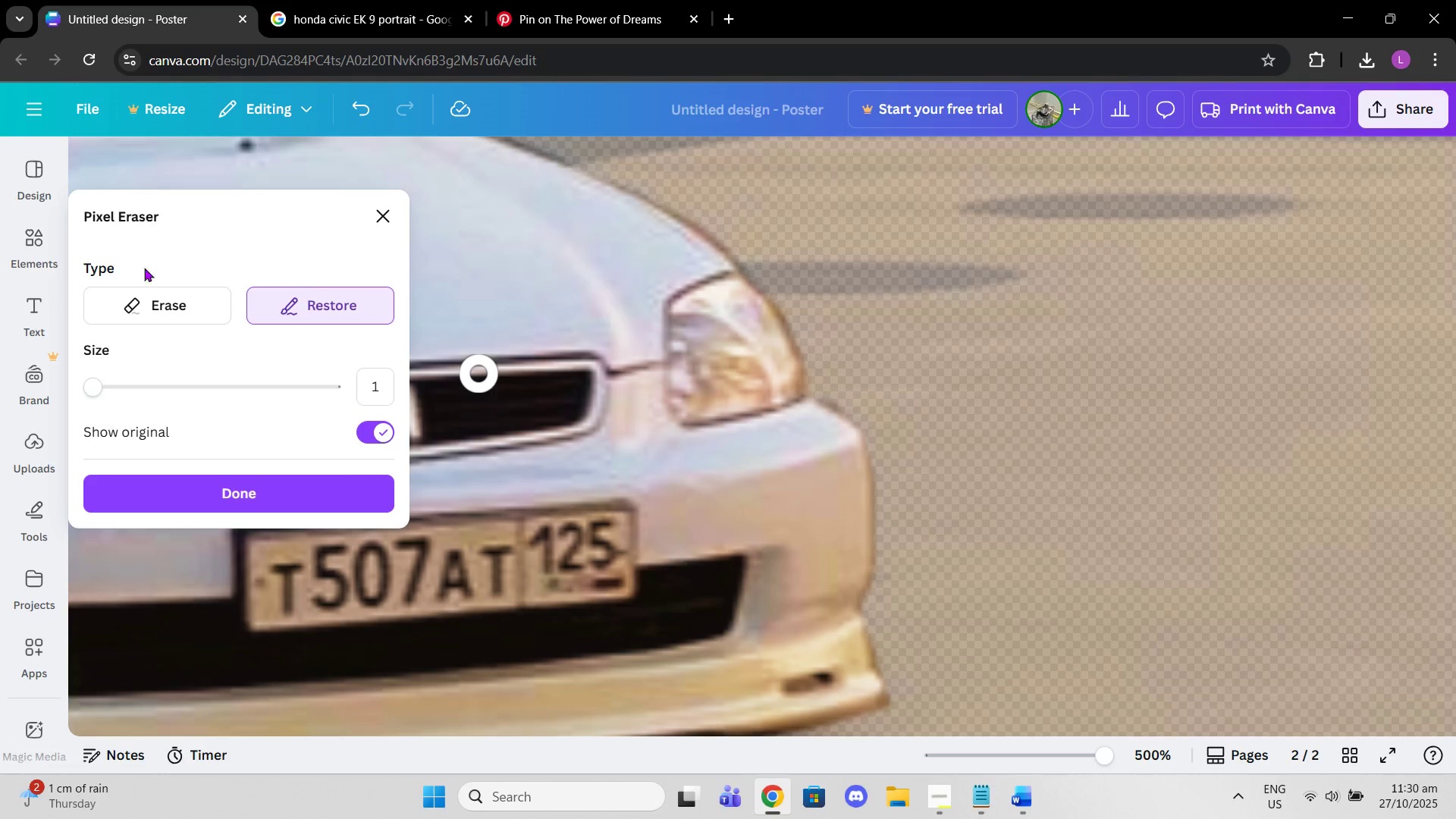 
left_click([173, 310])
 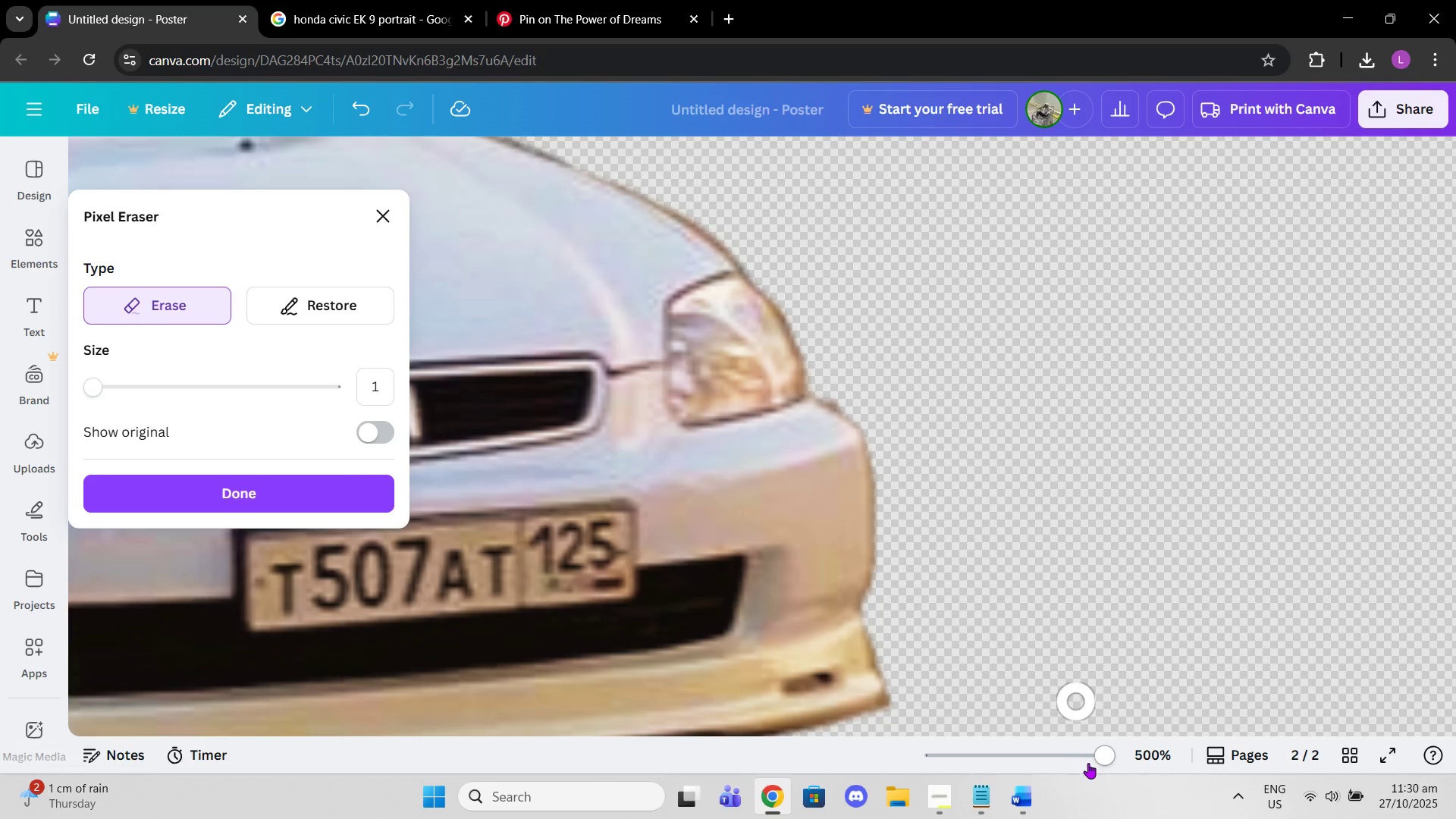 
left_click_drag(start_coordinate=[1090, 760], to_coordinate=[1056, 752])
 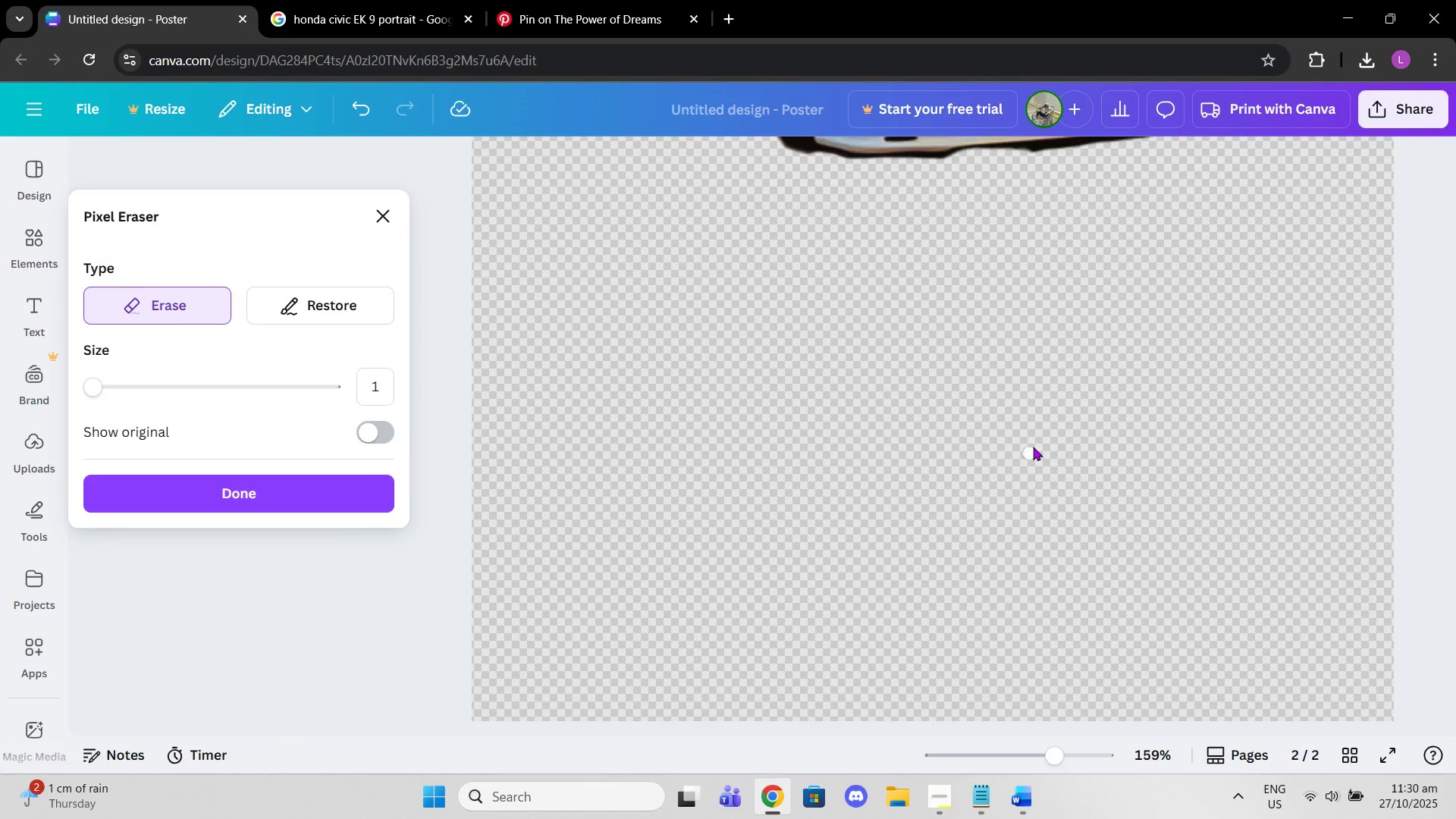 
scroll: coordinate [1072, 438], scroll_direction: up, amount: 5.0
 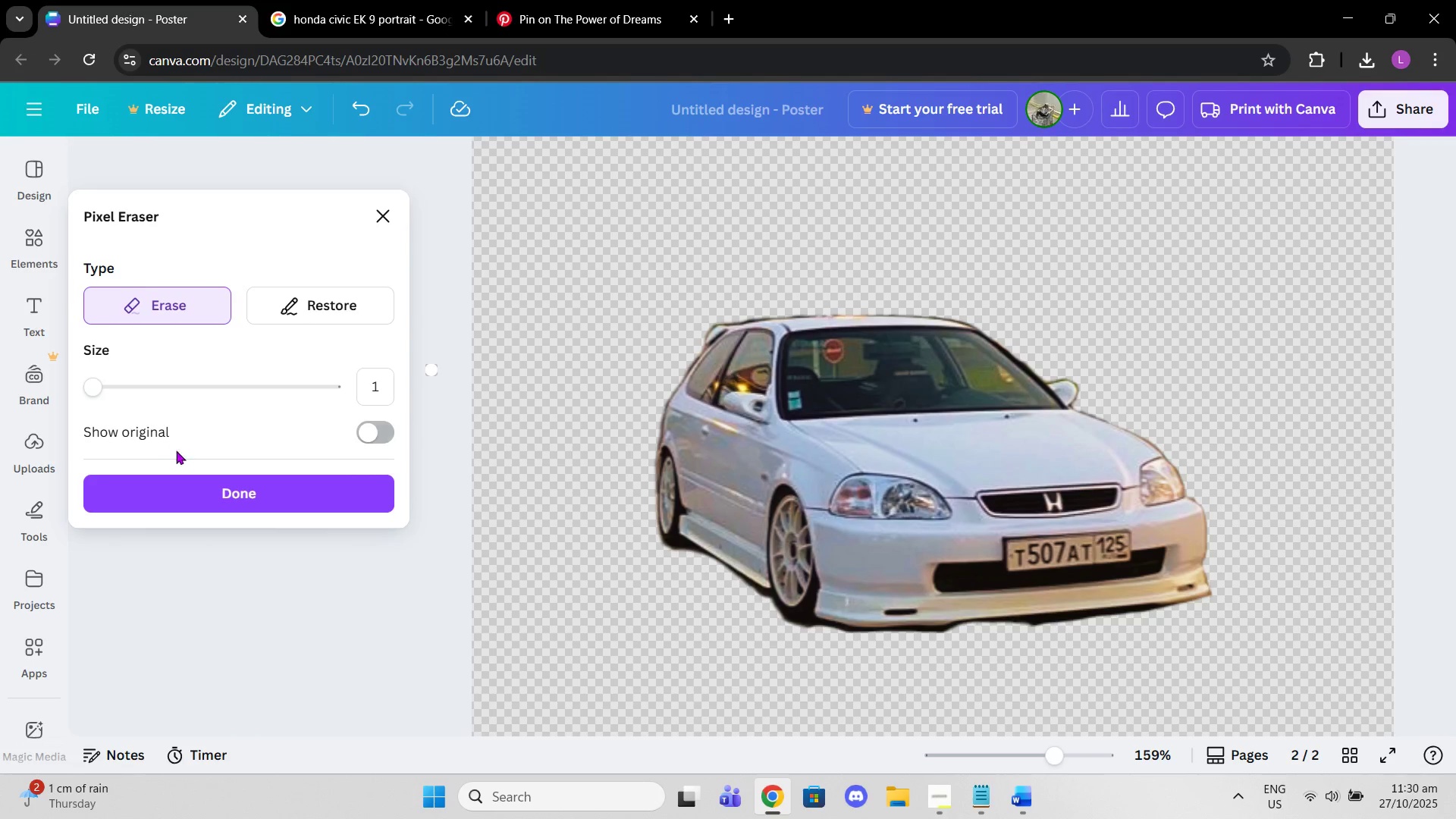 
left_click([211, 494])
 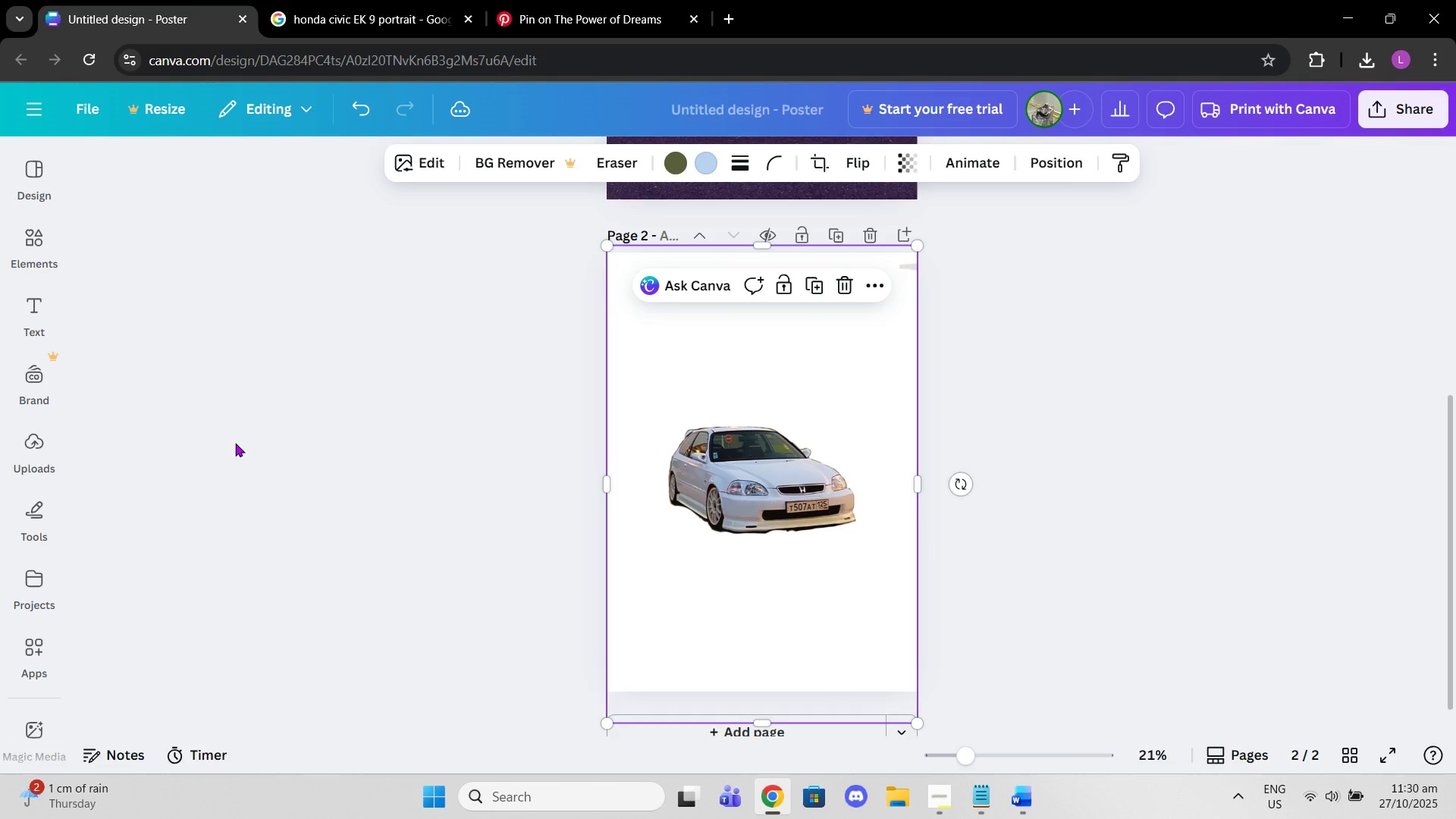 
scroll: coordinate [1108, 404], scroll_direction: up, amount: 6.0
 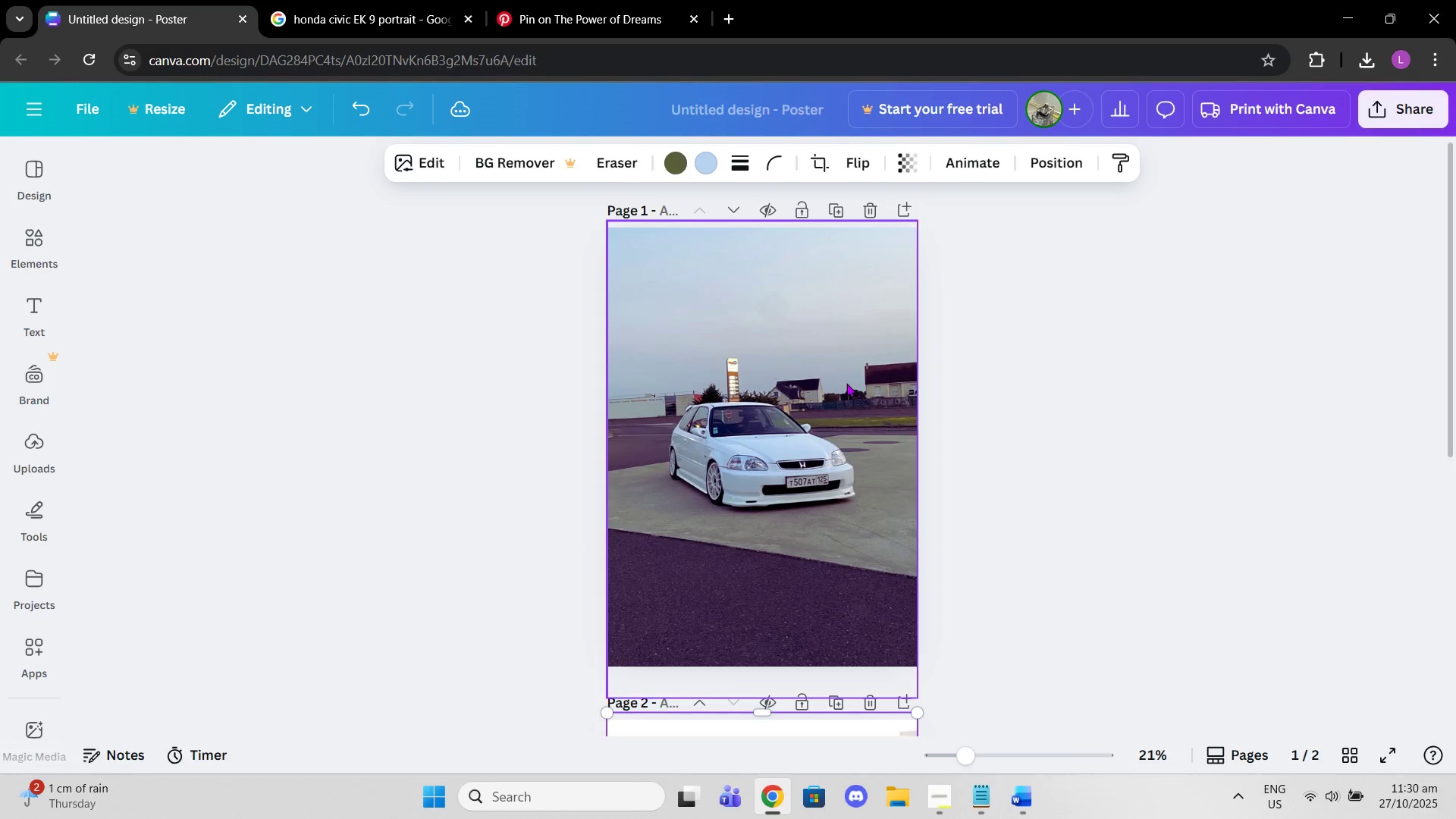 
left_click([846, 383])
 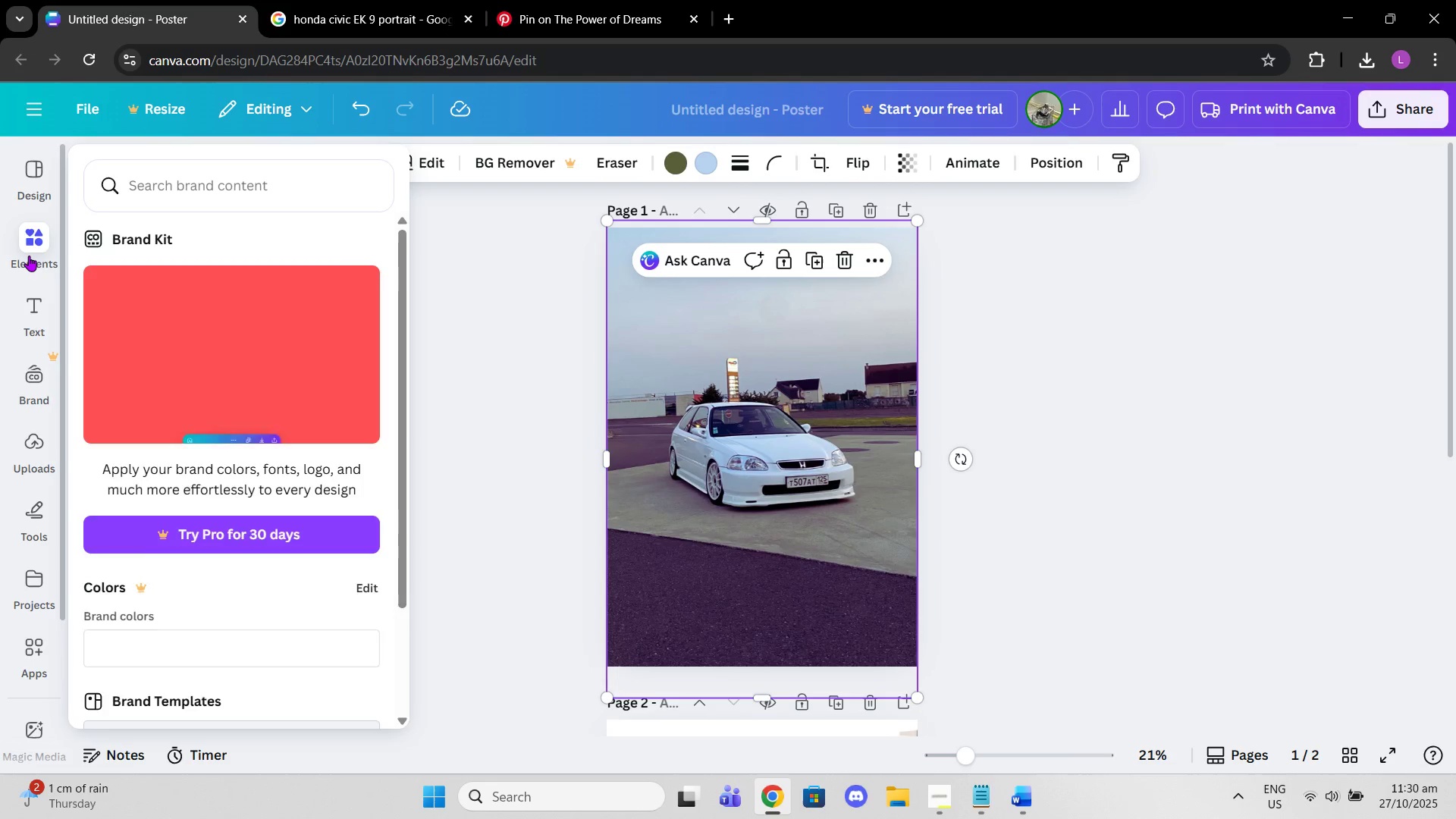 
left_click([29, 256])
 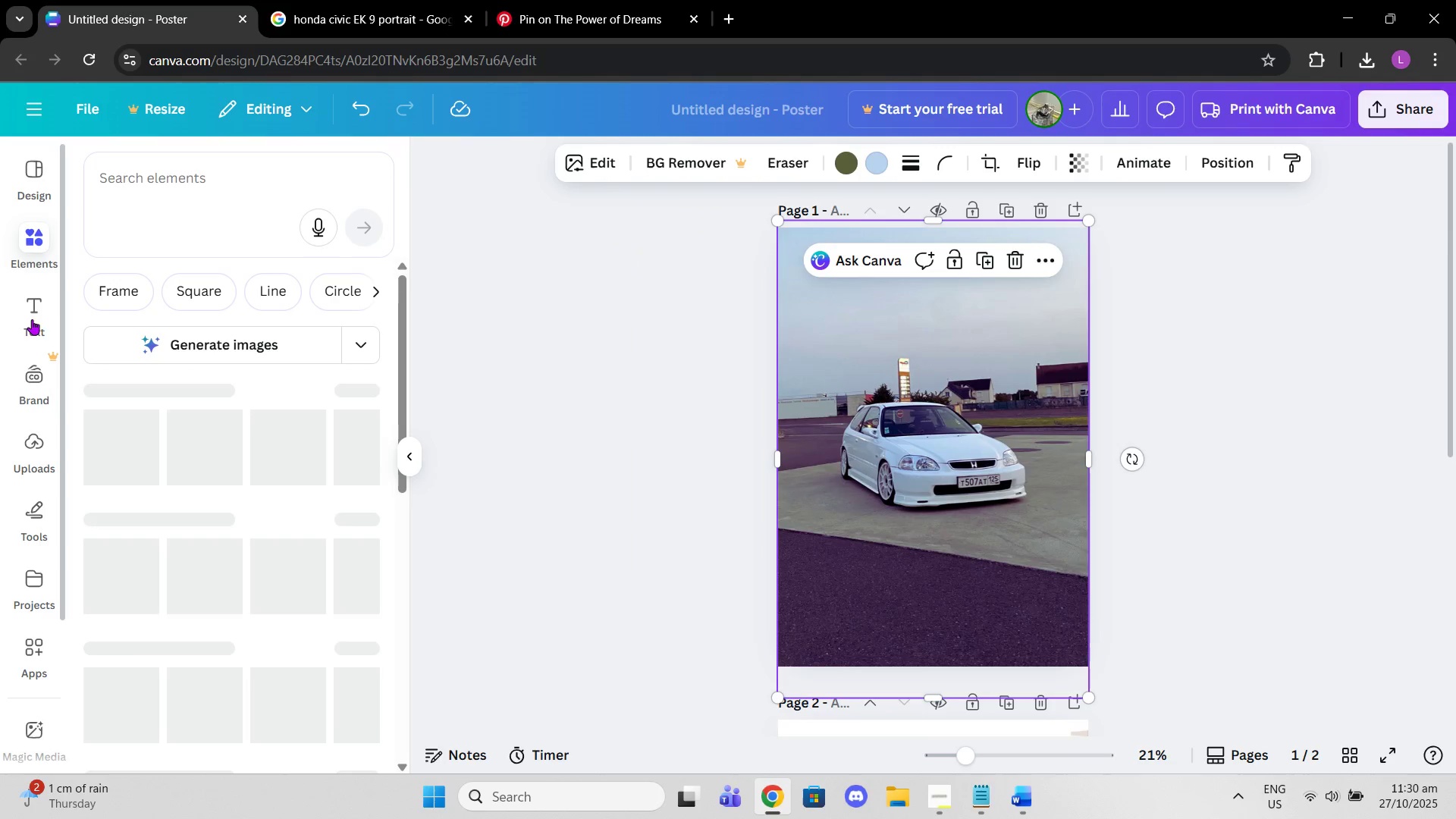 
left_click([32, 319])
 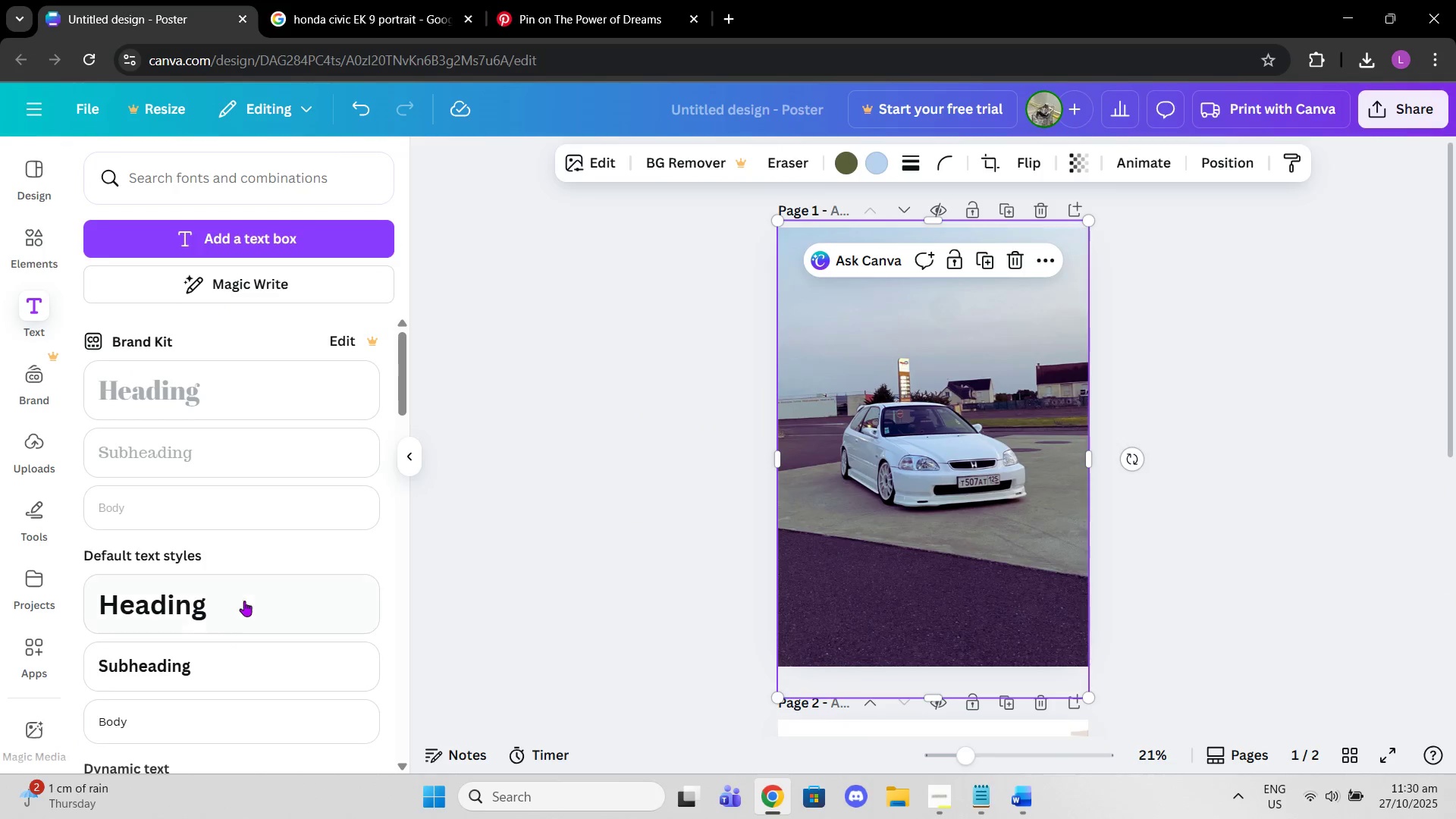 
left_click([243, 608])
 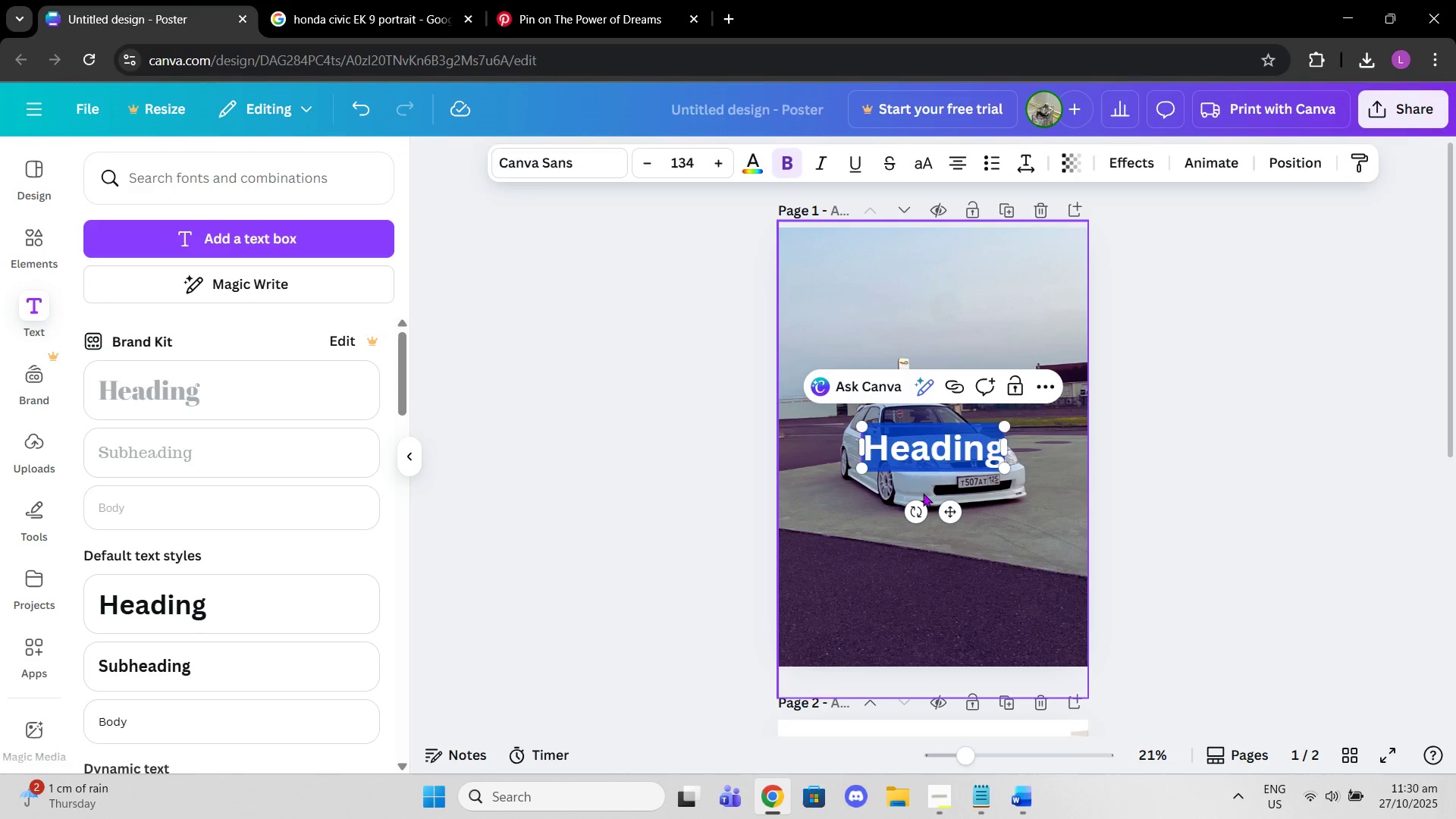 
left_click_drag(start_coordinate=[944, 510], to_coordinate=[903, 409])
 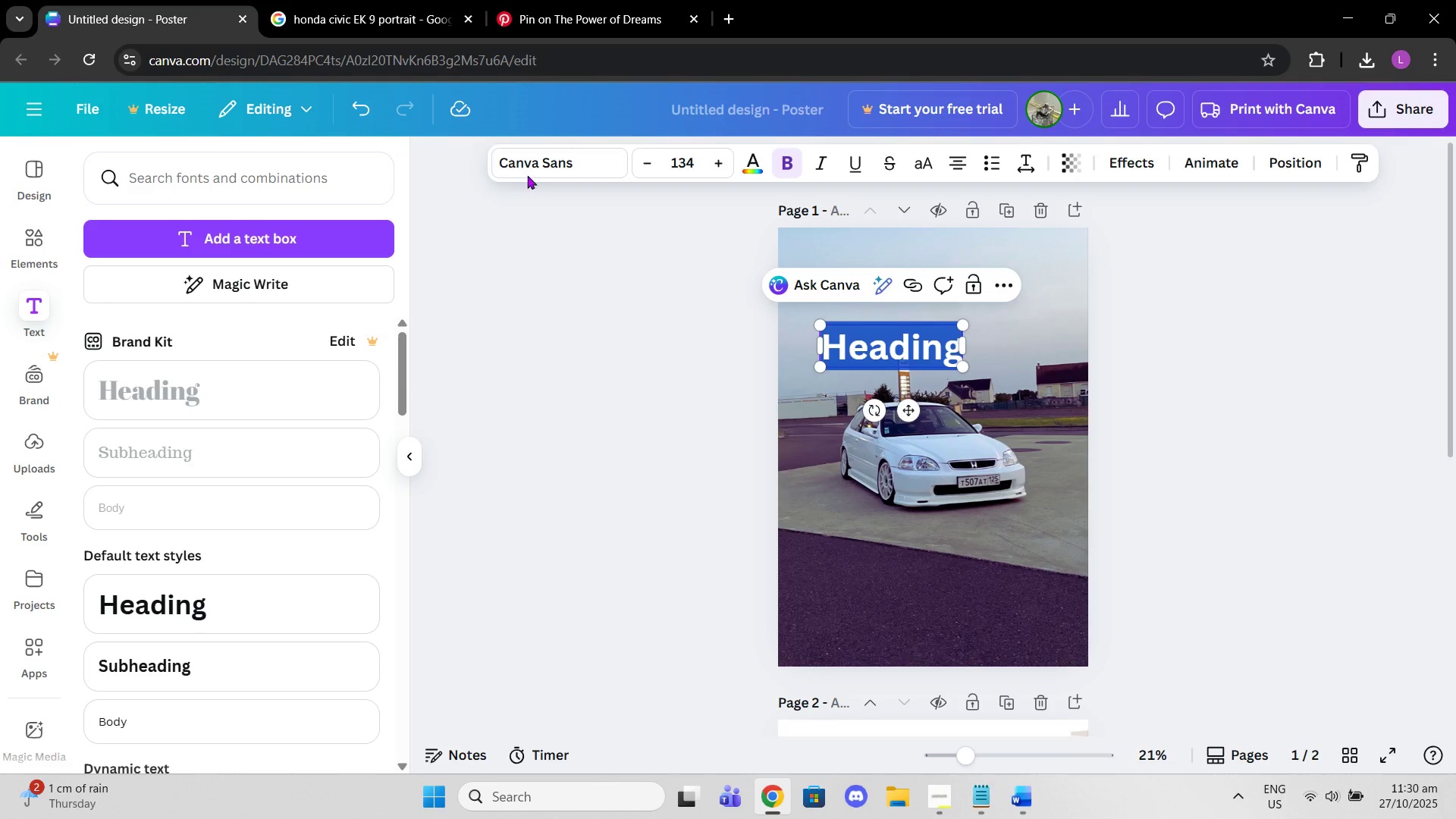 
left_click([531, 170])
 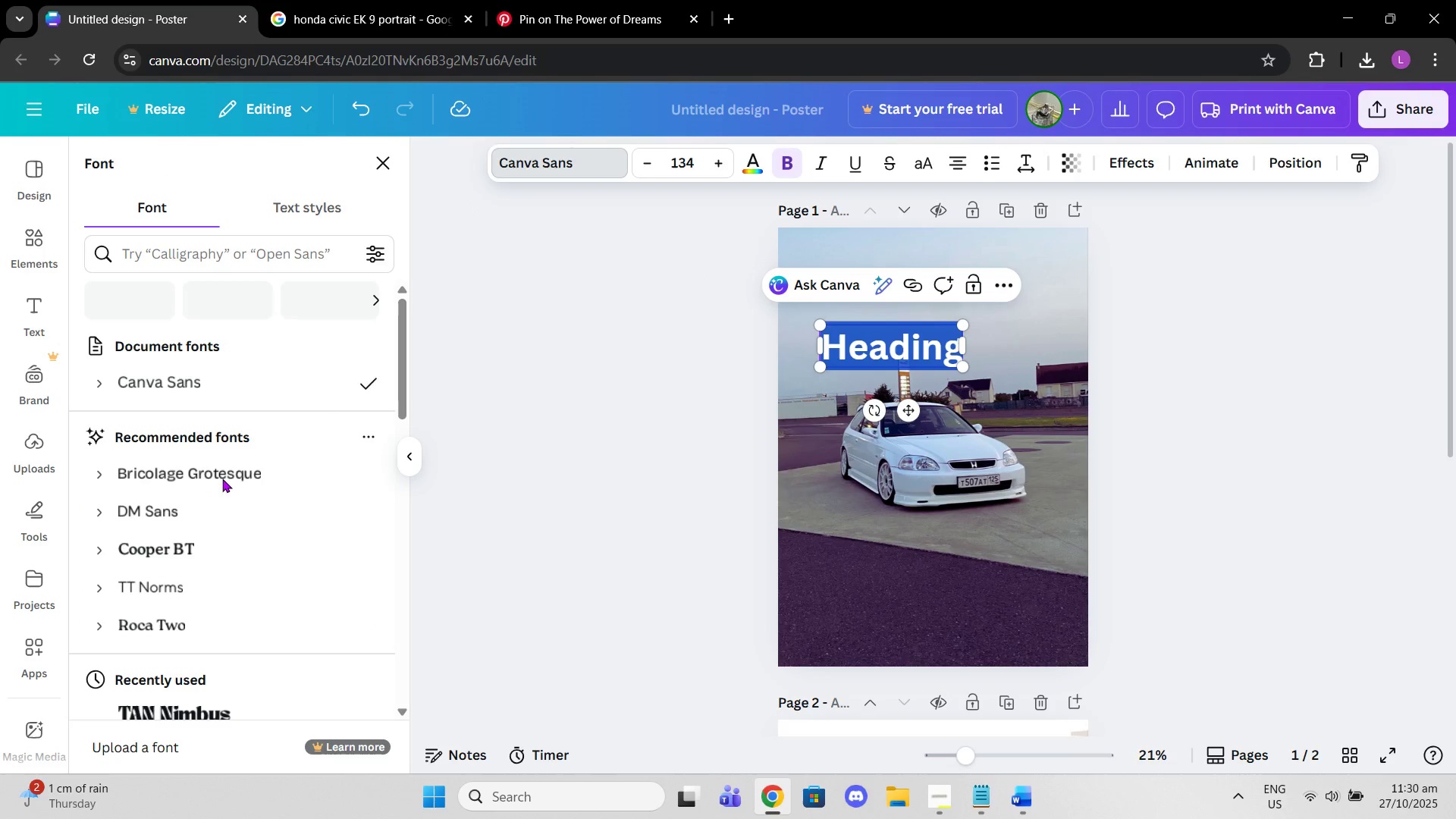 
scroll: coordinate [209, 592], scroll_direction: down, amount: 2.0
 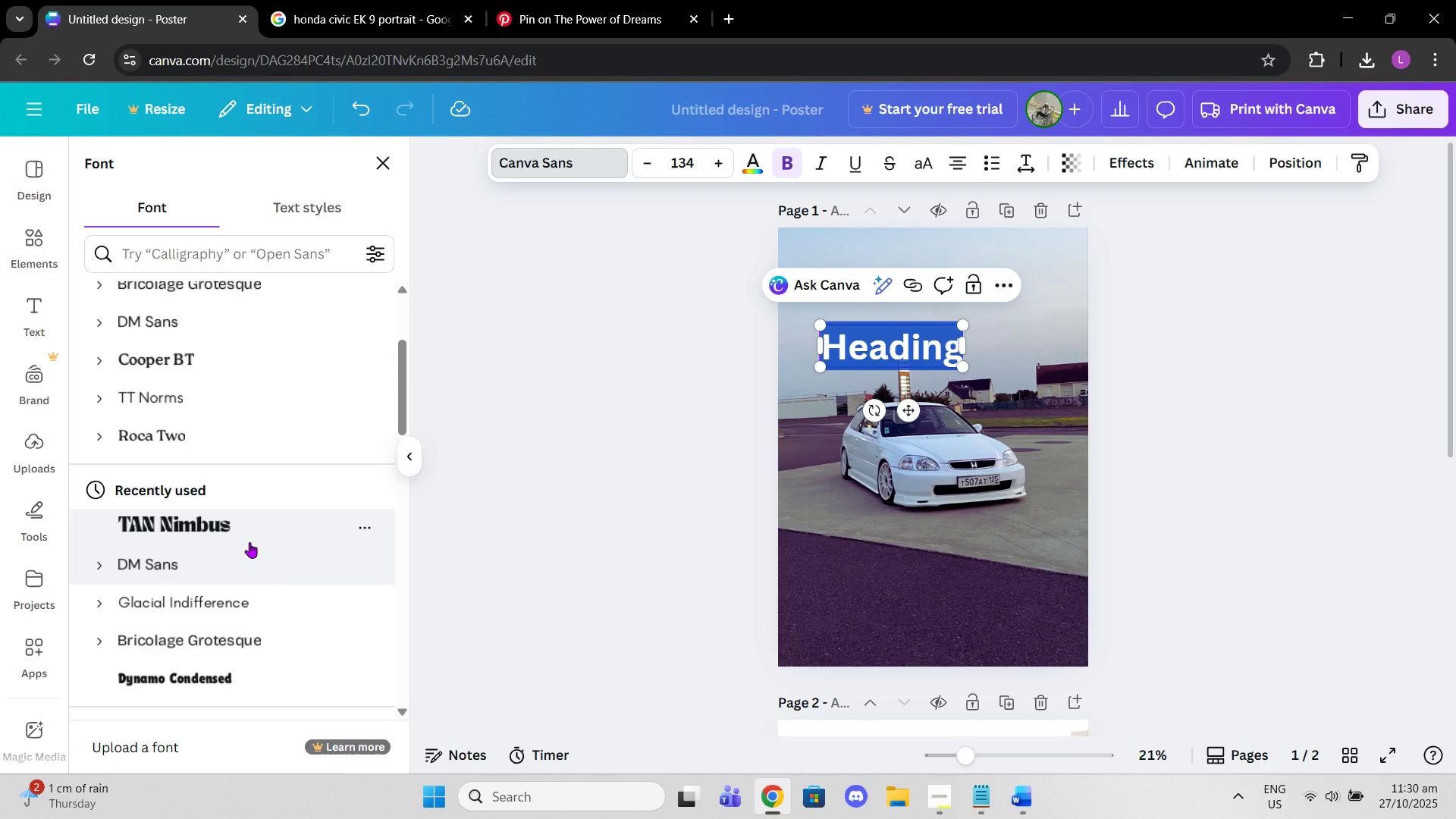 
left_click([243, 519])
 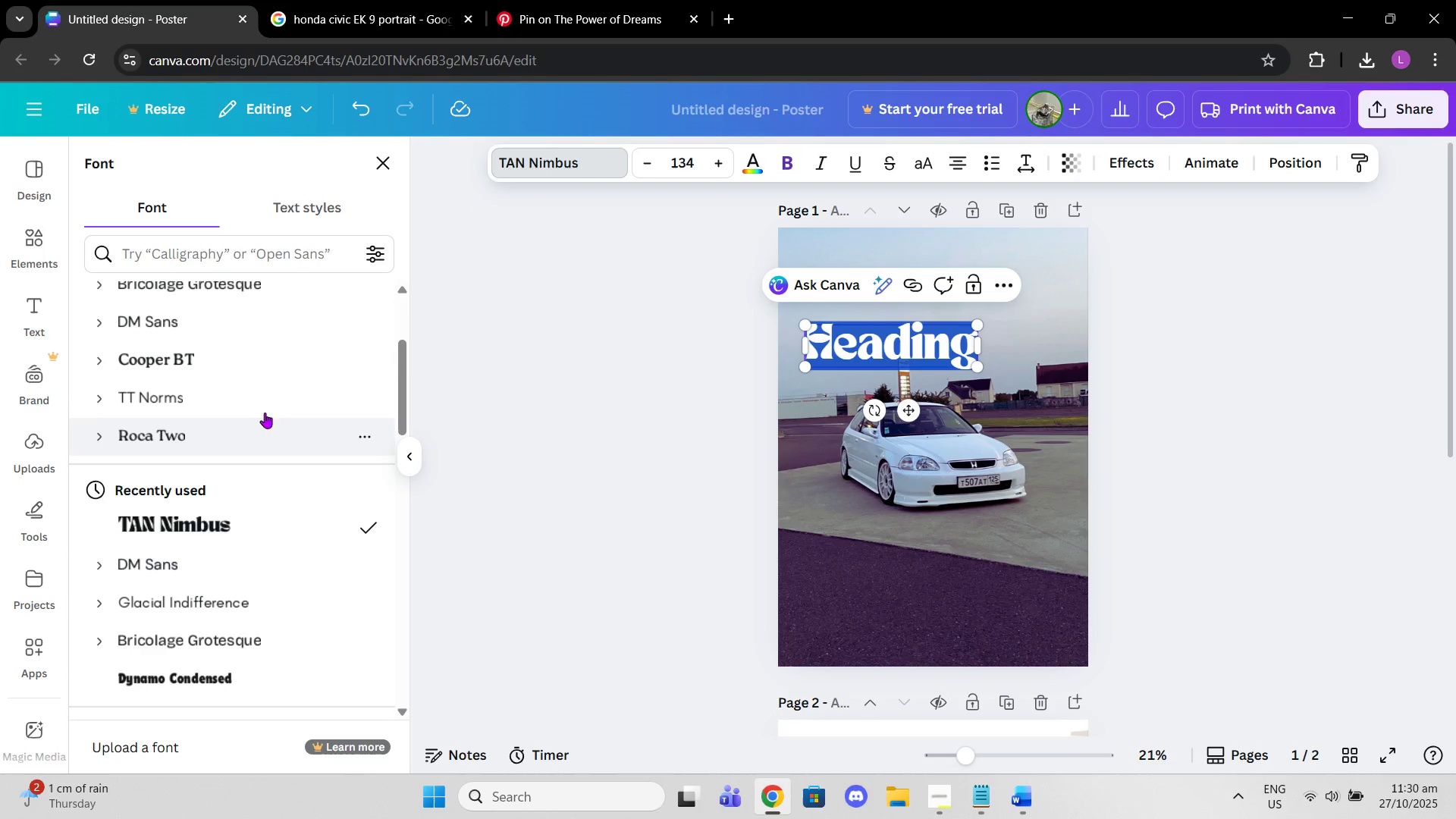 
scroll: coordinate [249, 401], scroll_direction: down, amount: 1.0
 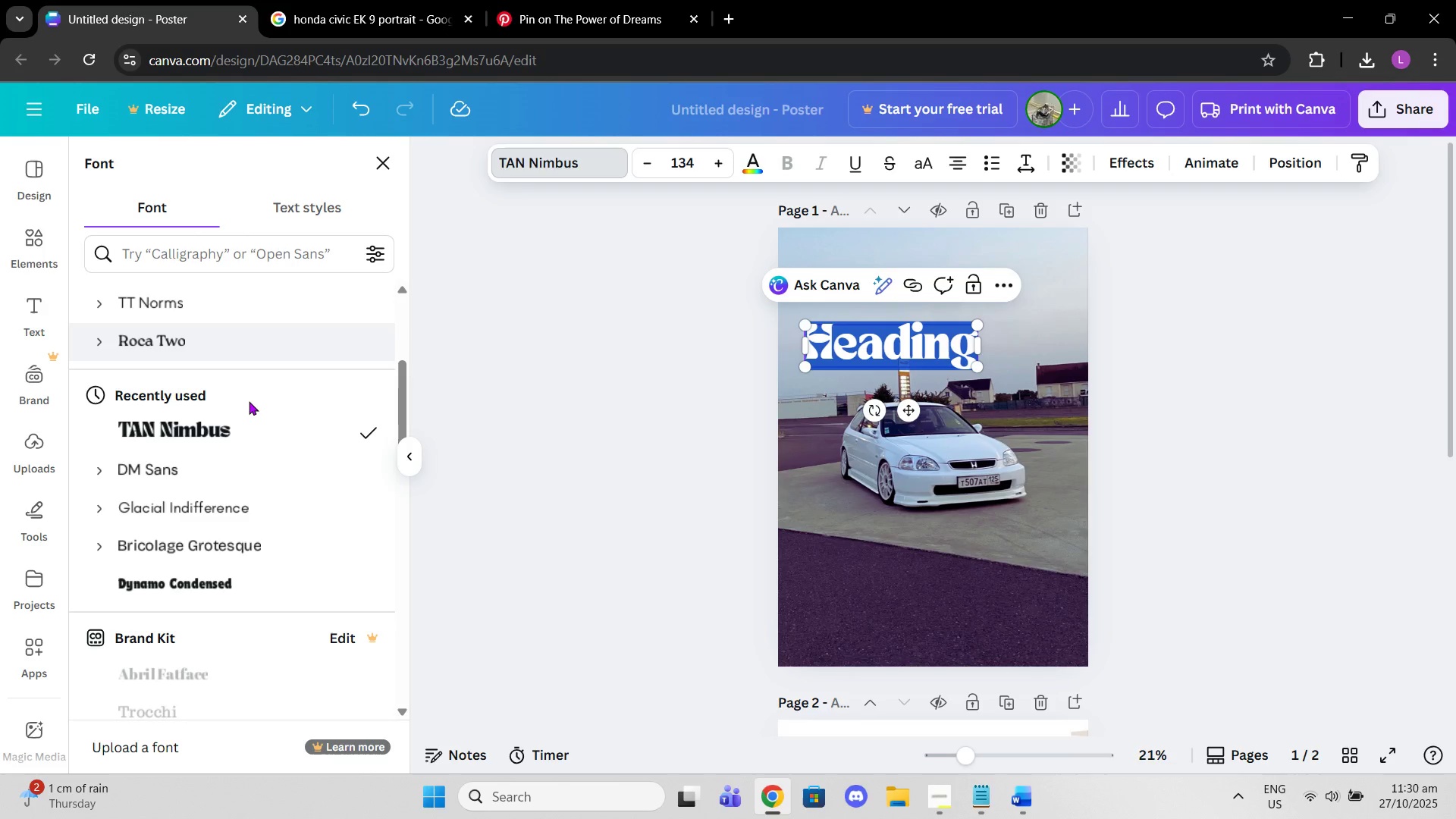 
type(ho)
key(Backspace)
key(Backspace)
type(HONDA)
 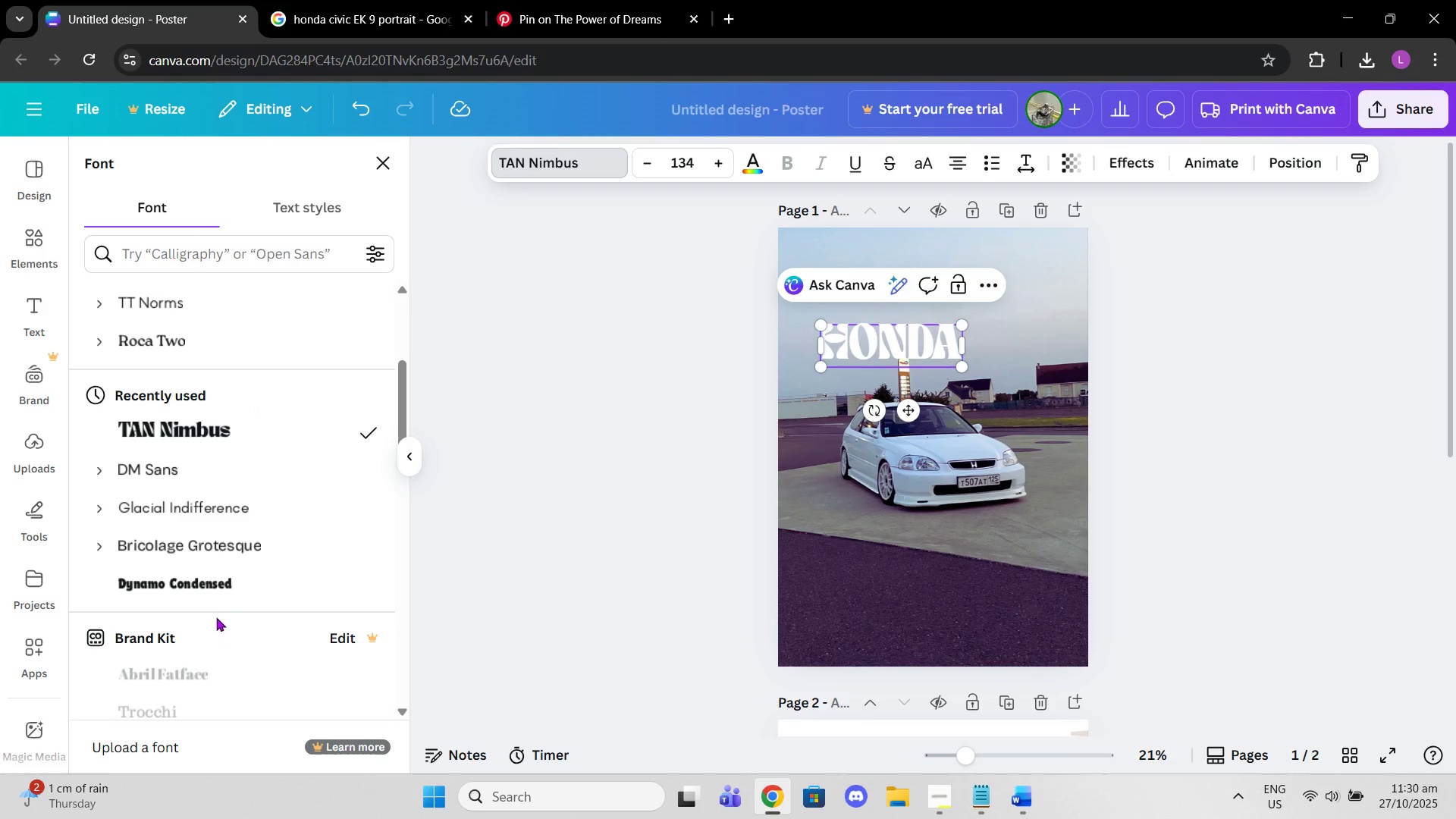 
left_click([184, 586])
 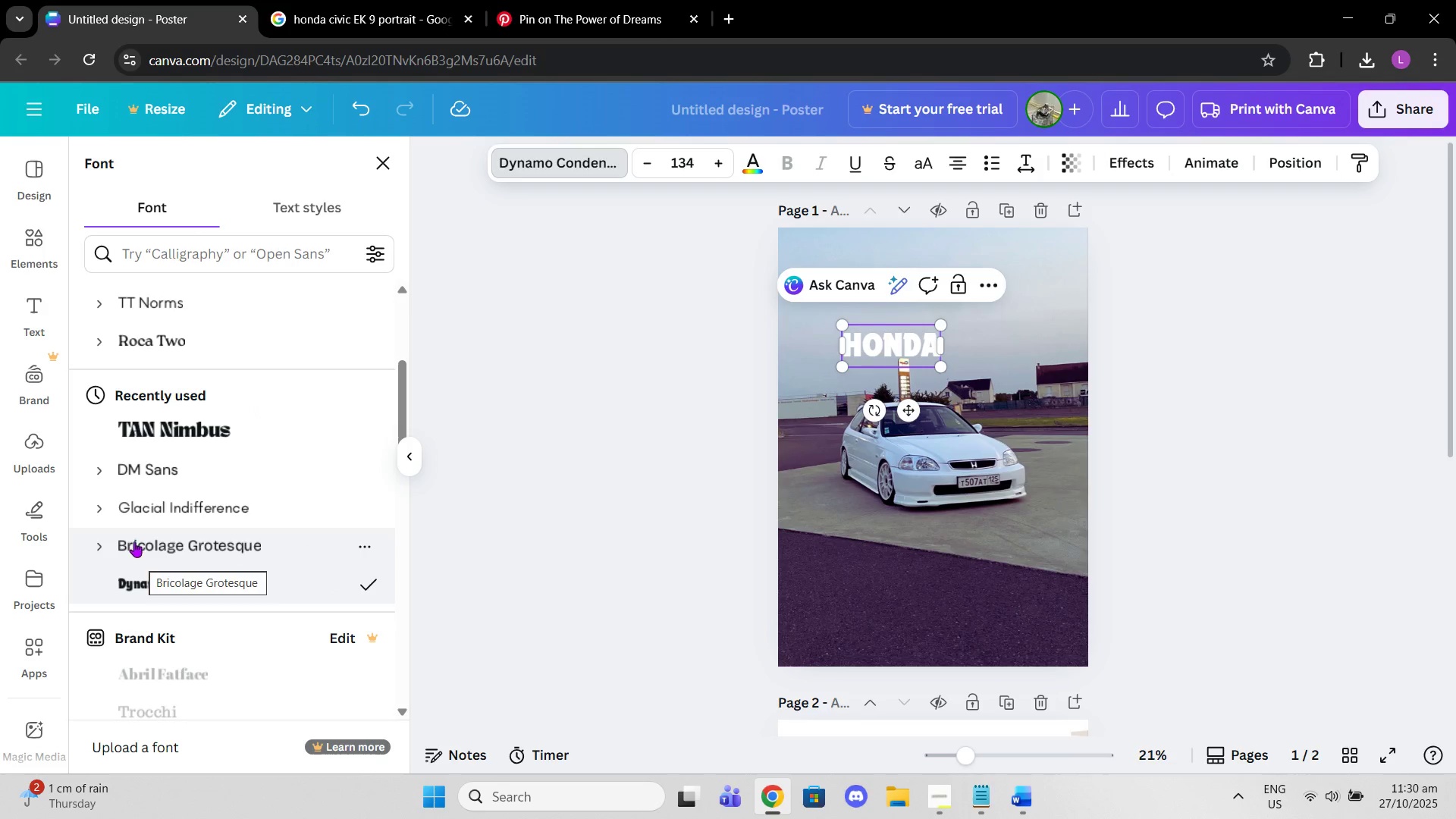 
scroll: coordinate [260, 454], scroll_direction: down, amount: 1.0
 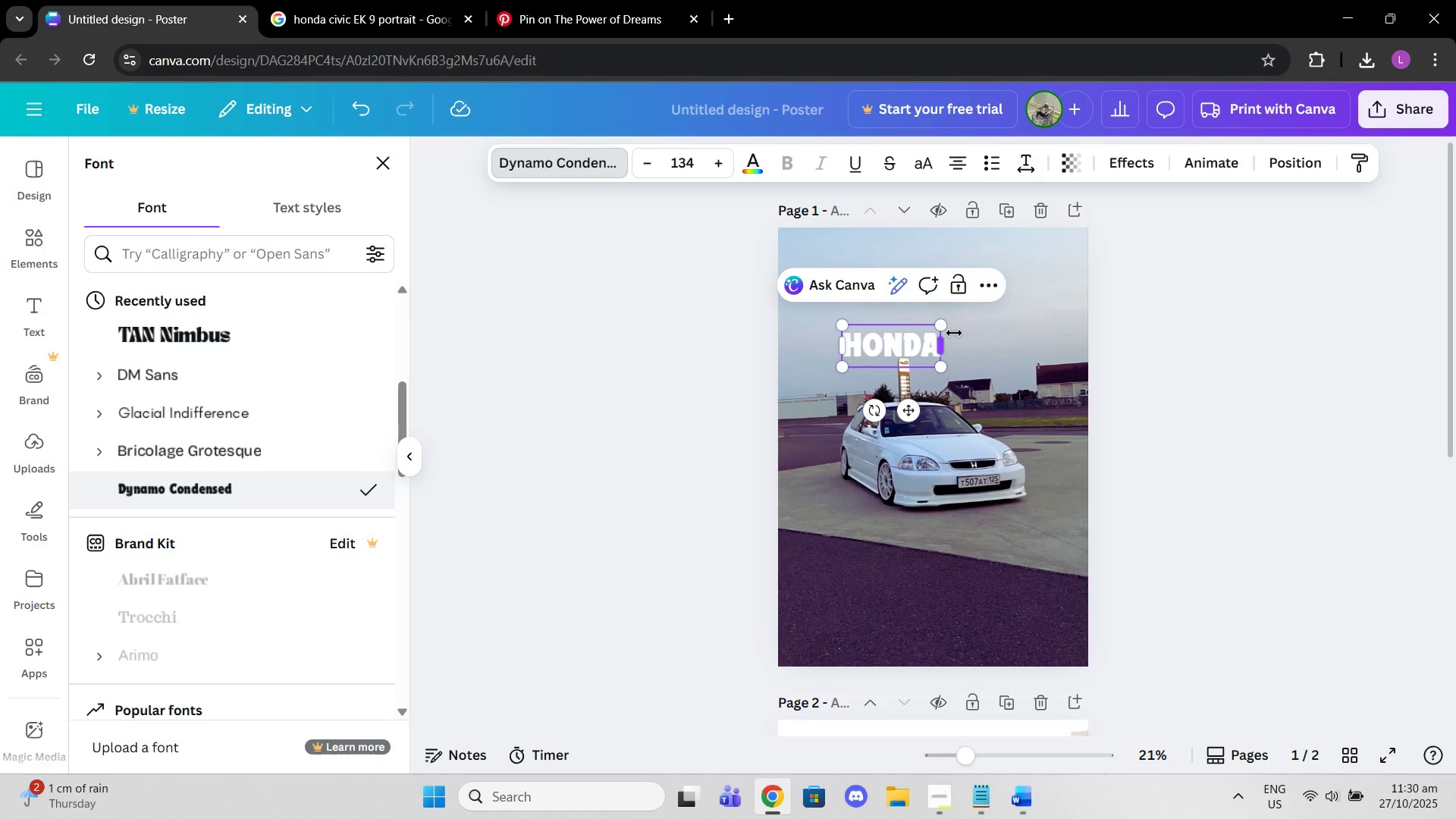 
left_click_drag(start_coordinate=[947, 328], to_coordinate=[1122, 201])
 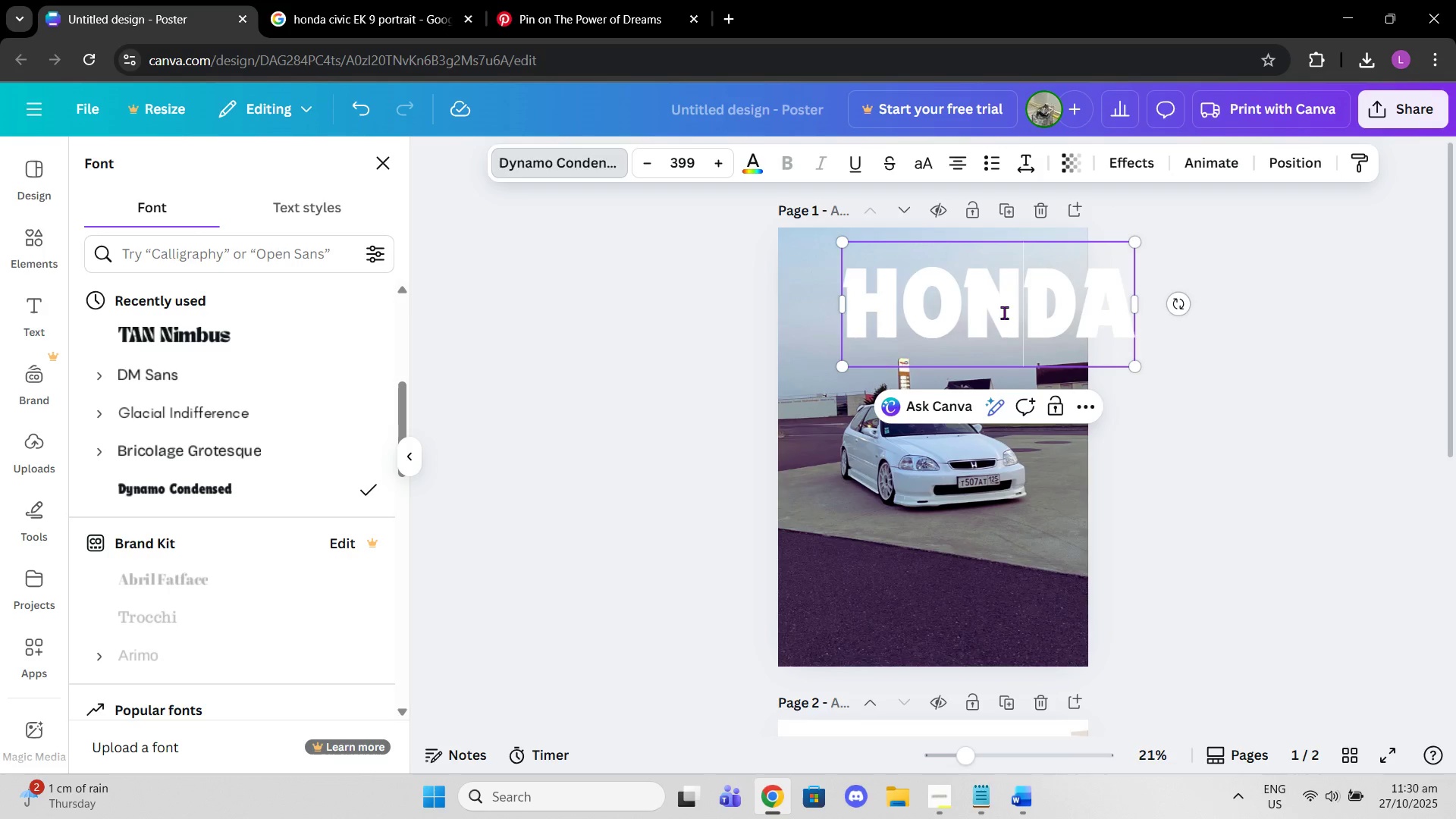 
left_click_drag(start_coordinate=[1004, 312], to_coordinate=[941, 345])
 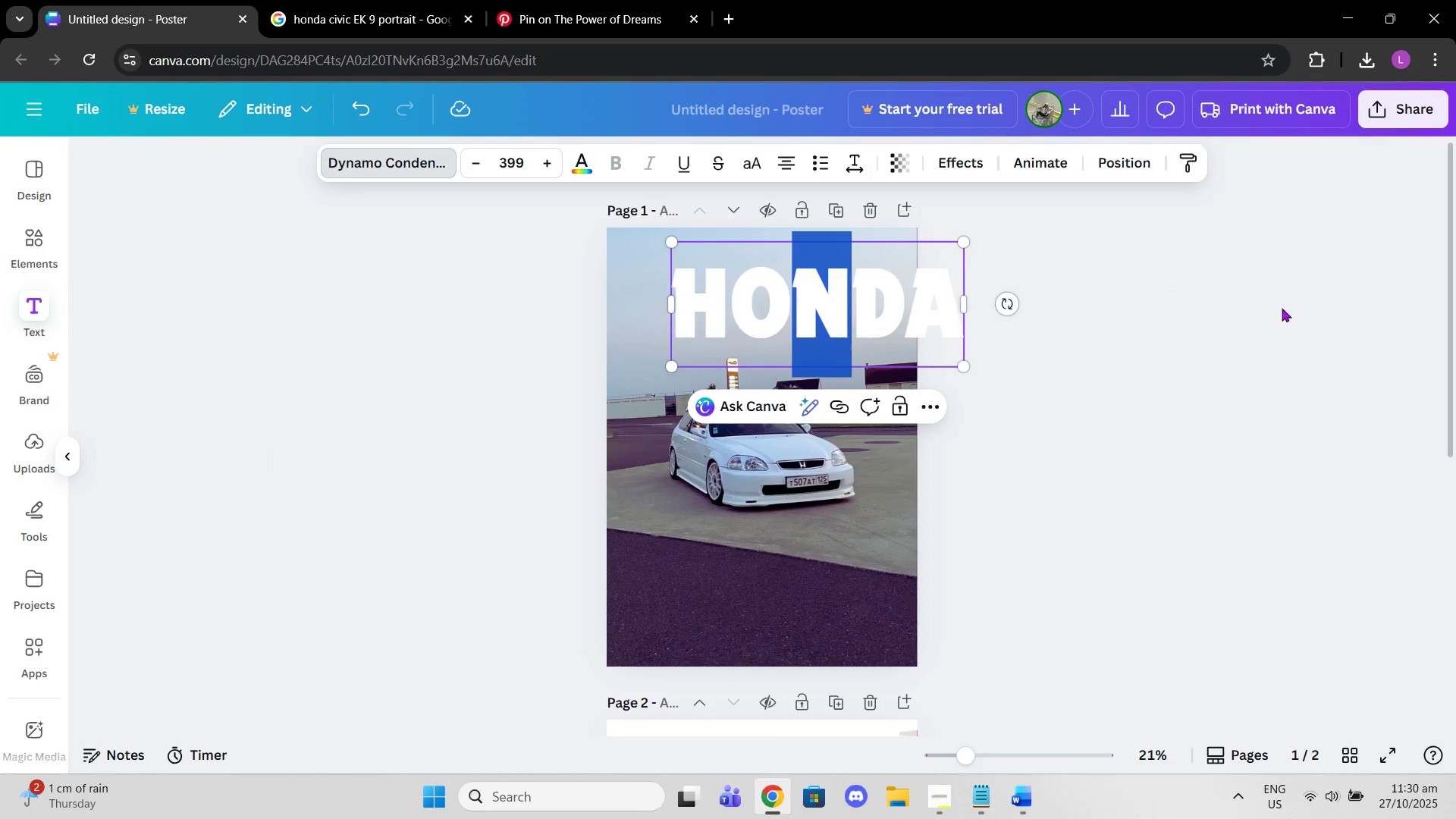 
left_click([1334, 306])
 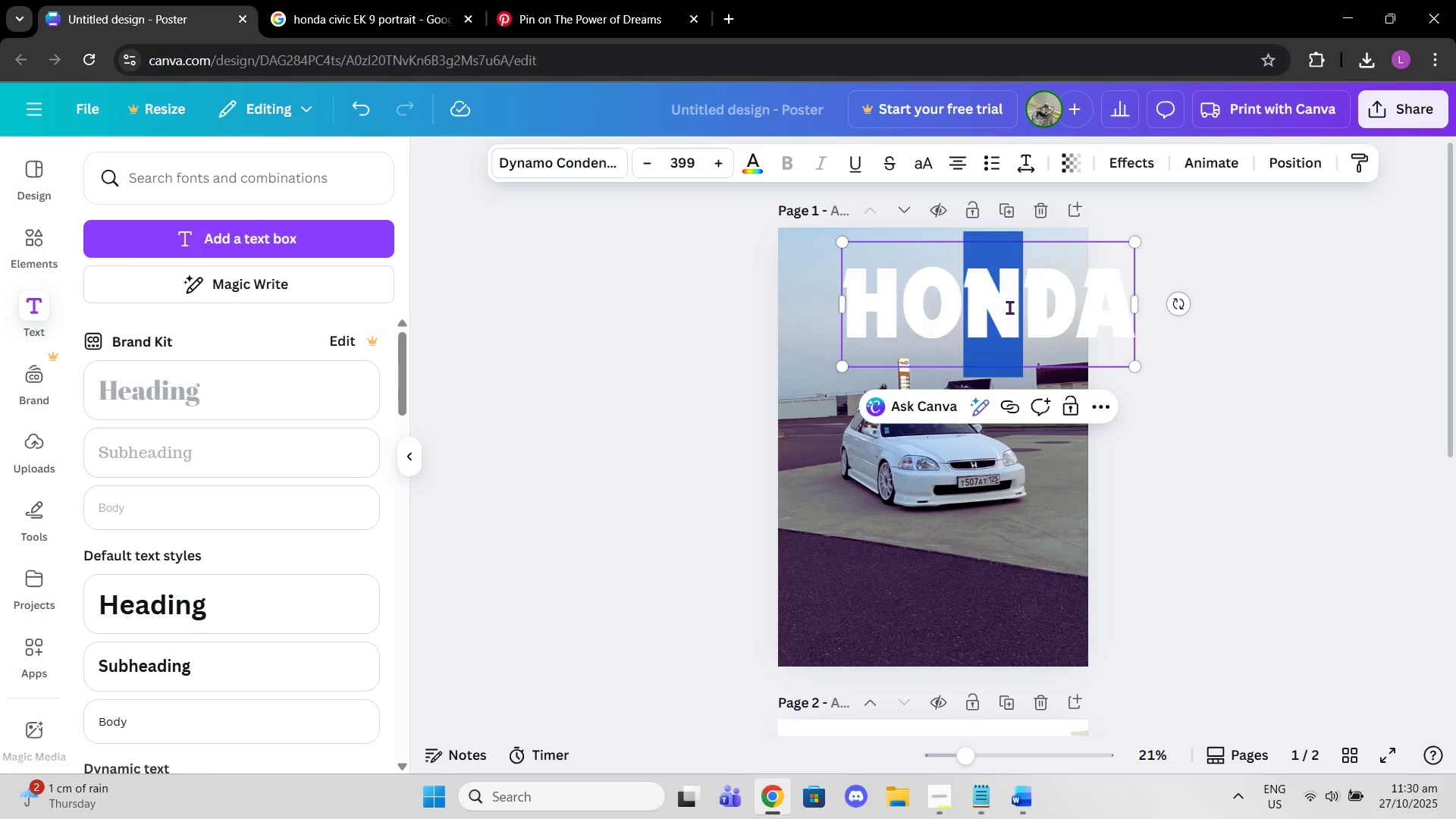 
left_click([1009, 307])
 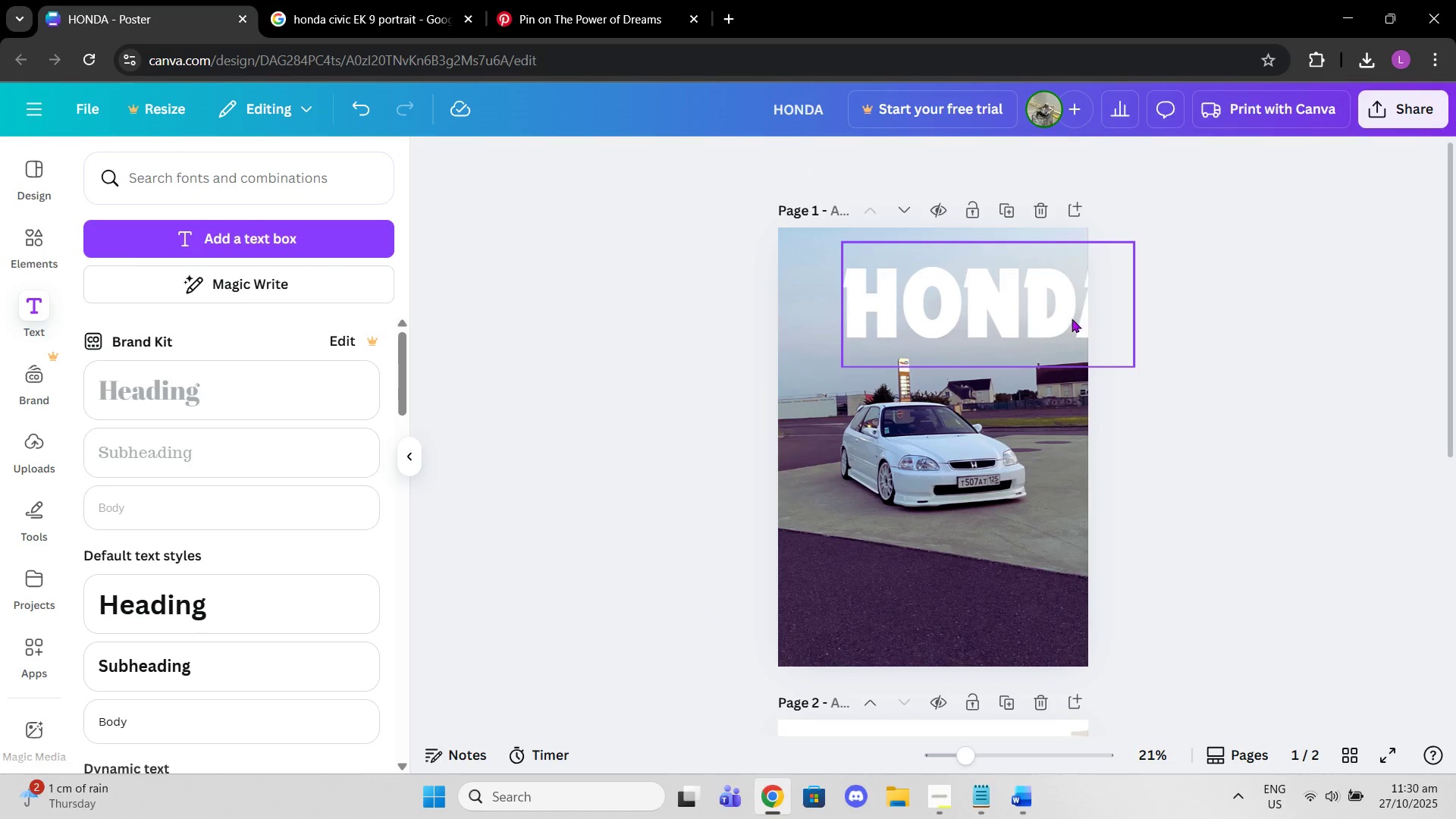 
left_click_drag(start_coordinate=[1048, 314], to_coordinate=[990, 385])
 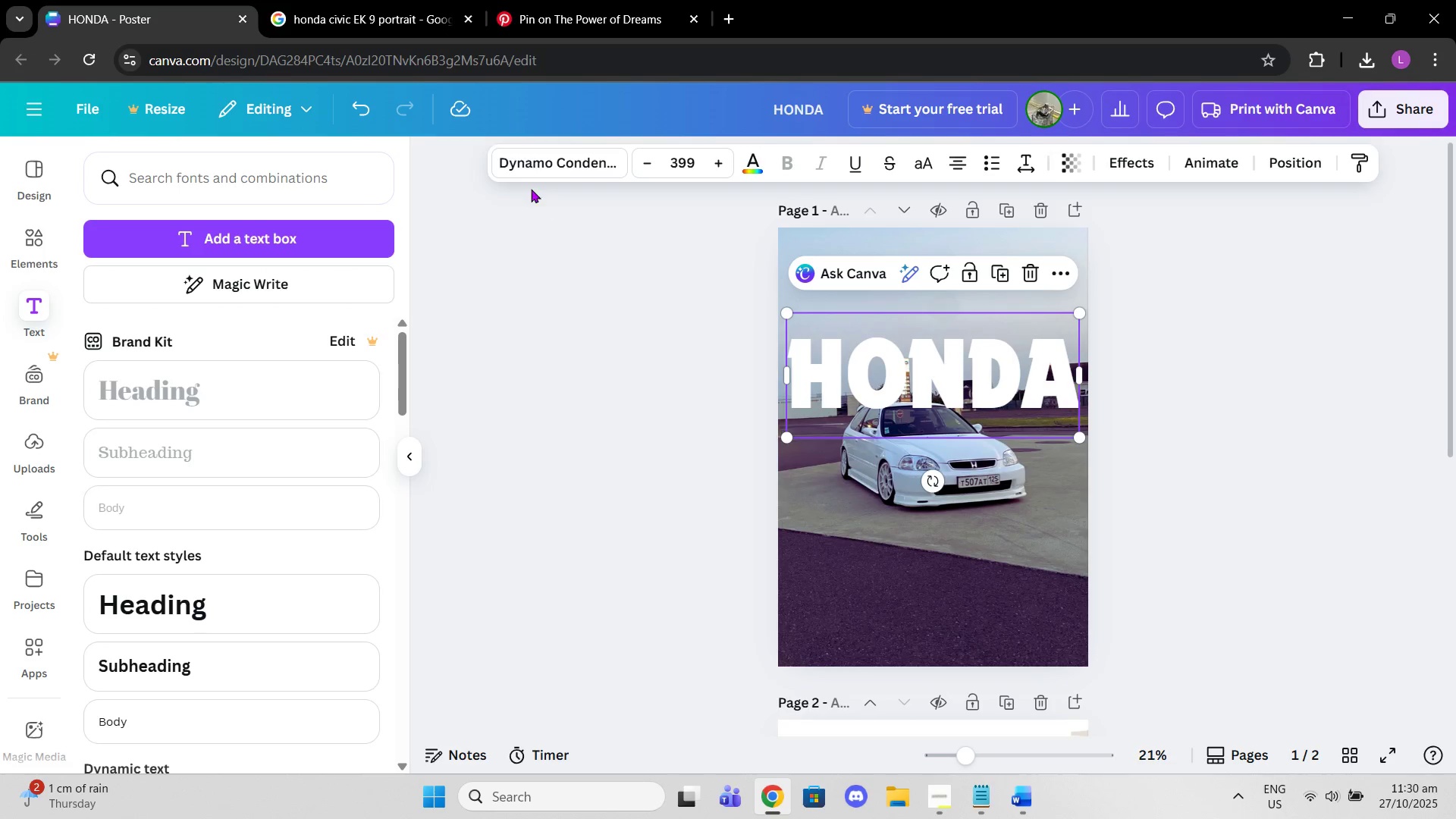 
left_click([526, 171])
 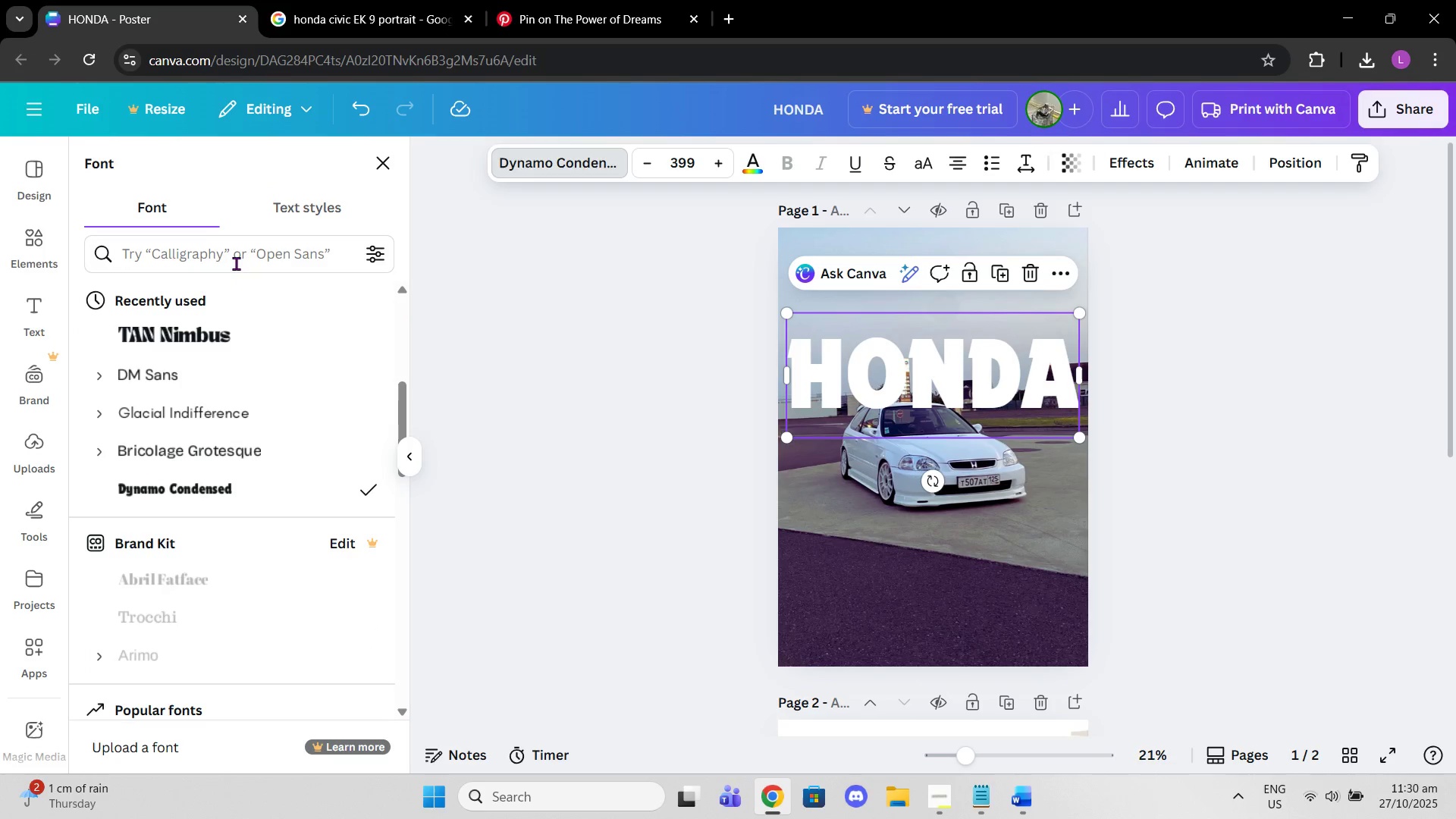 
left_click([236, 256])
 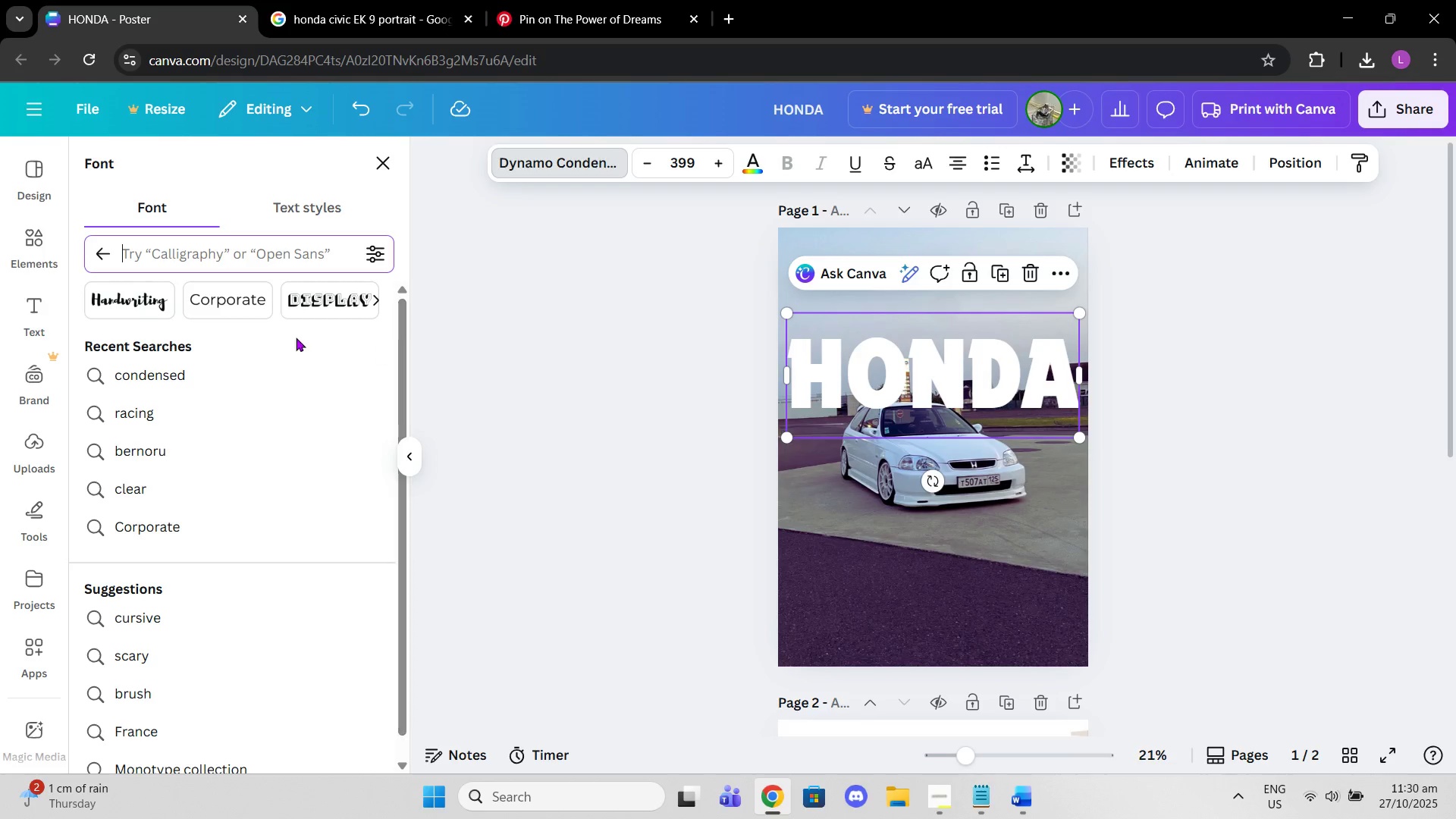 
left_click([300, 314])
 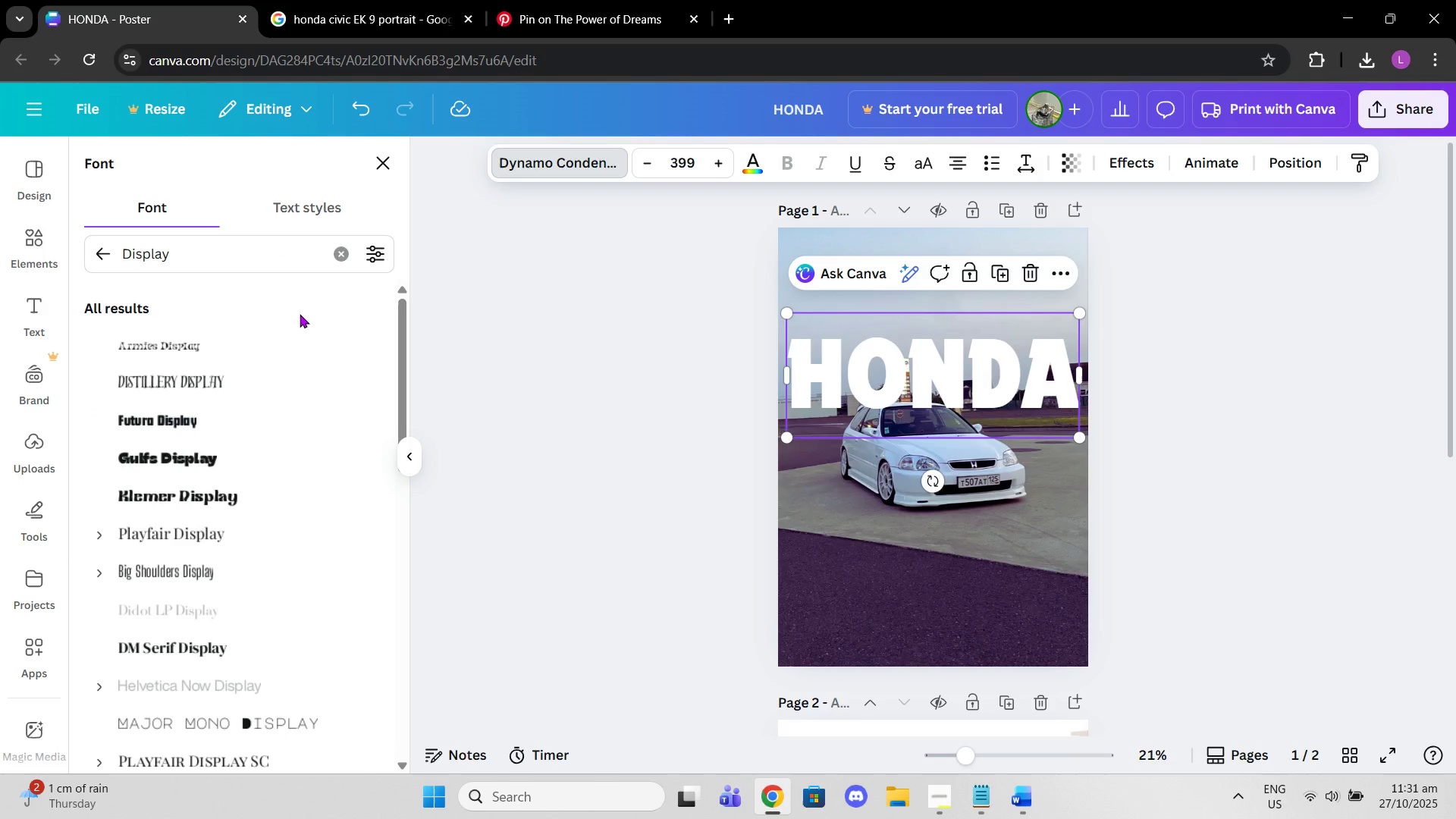 
scroll: coordinate [333, 500], scroll_direction: down, amount: 3.0
 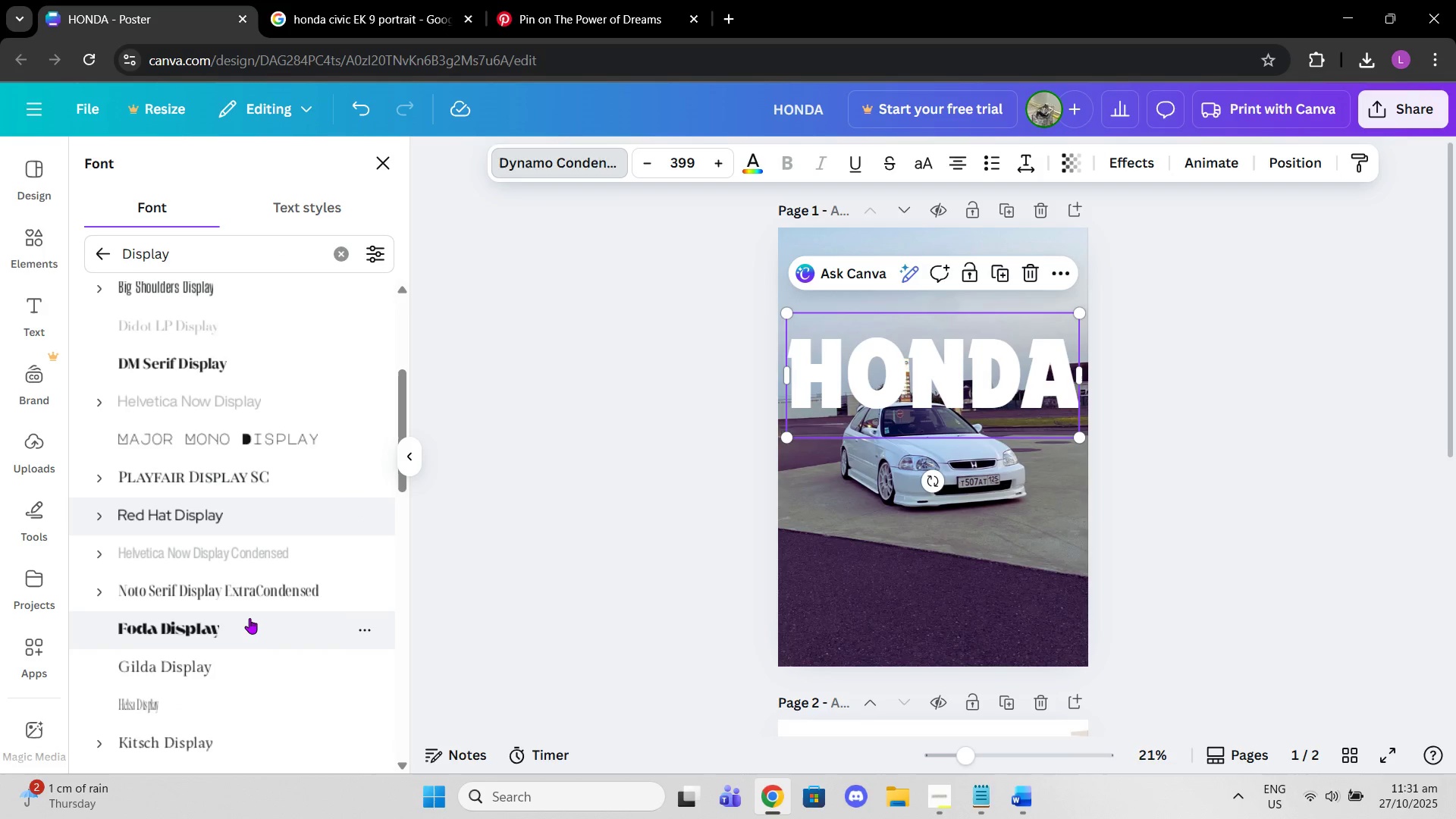 
left_click([249, 618])
 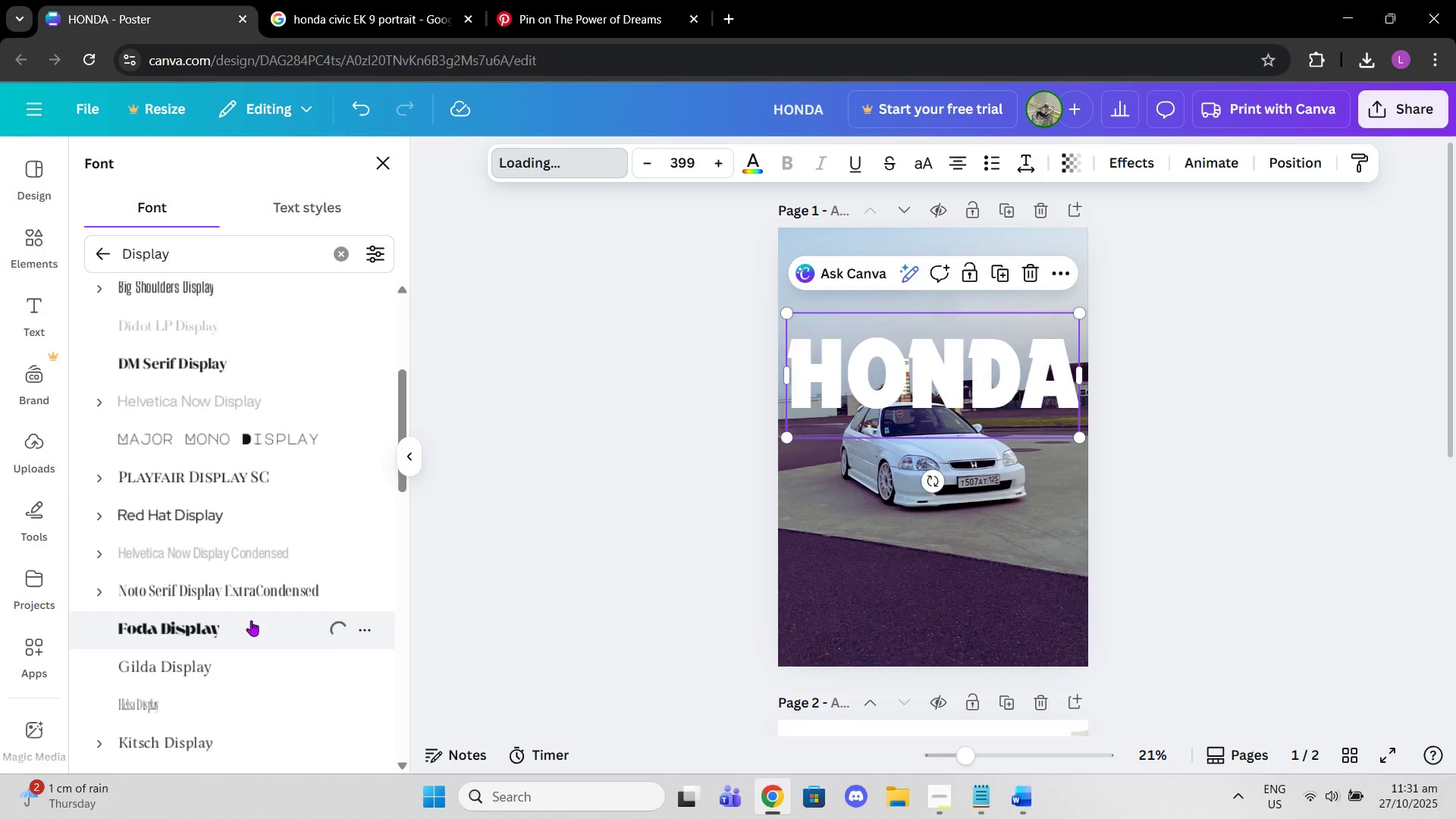 
scroll: coordinate [251, 620], scroll_direction: down, amount: 12.0
 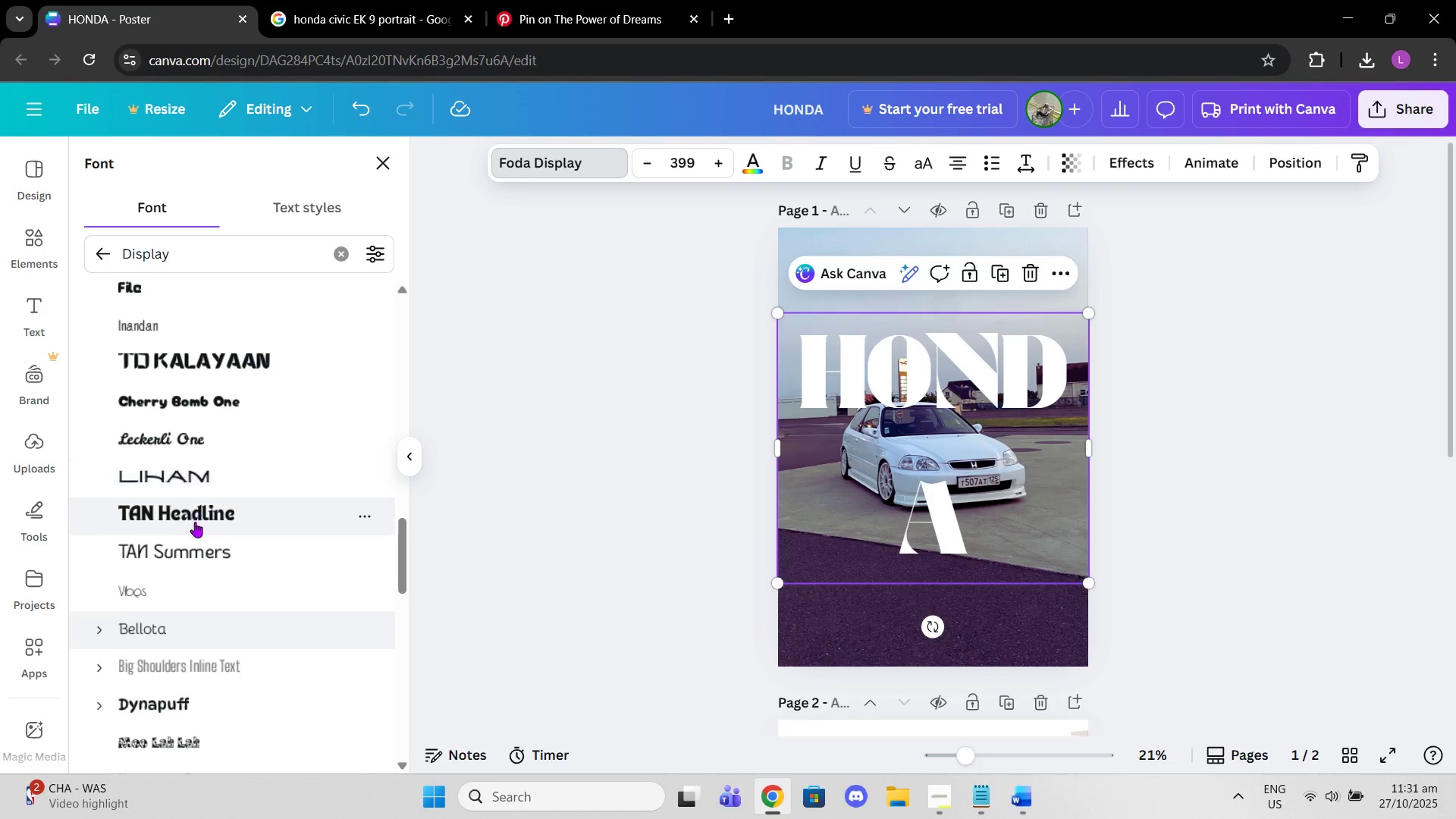 
left_click([195, 522])
 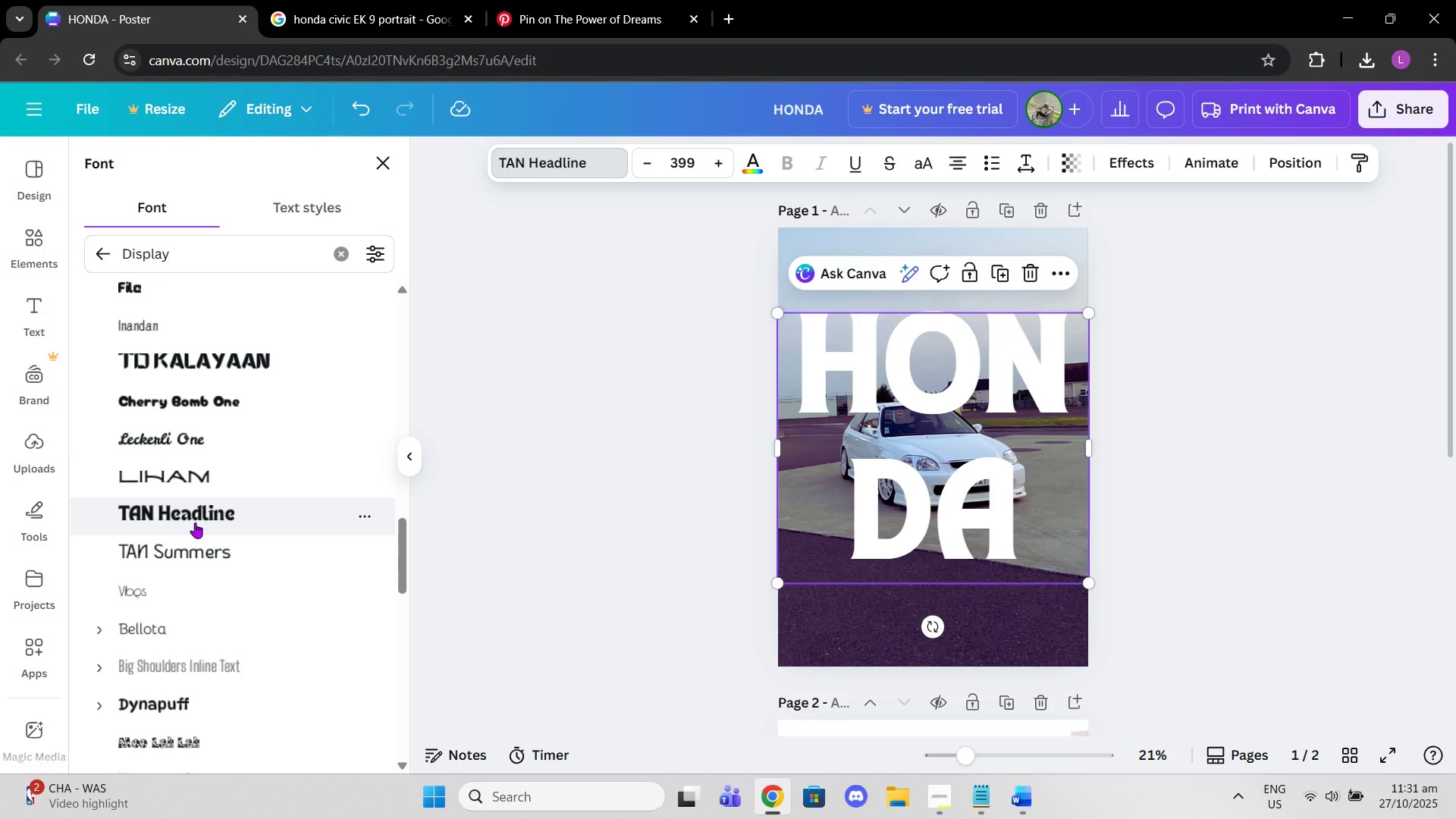 
scroll: coordinate [189, 548], scroll_direction: down, amount: 9.0
 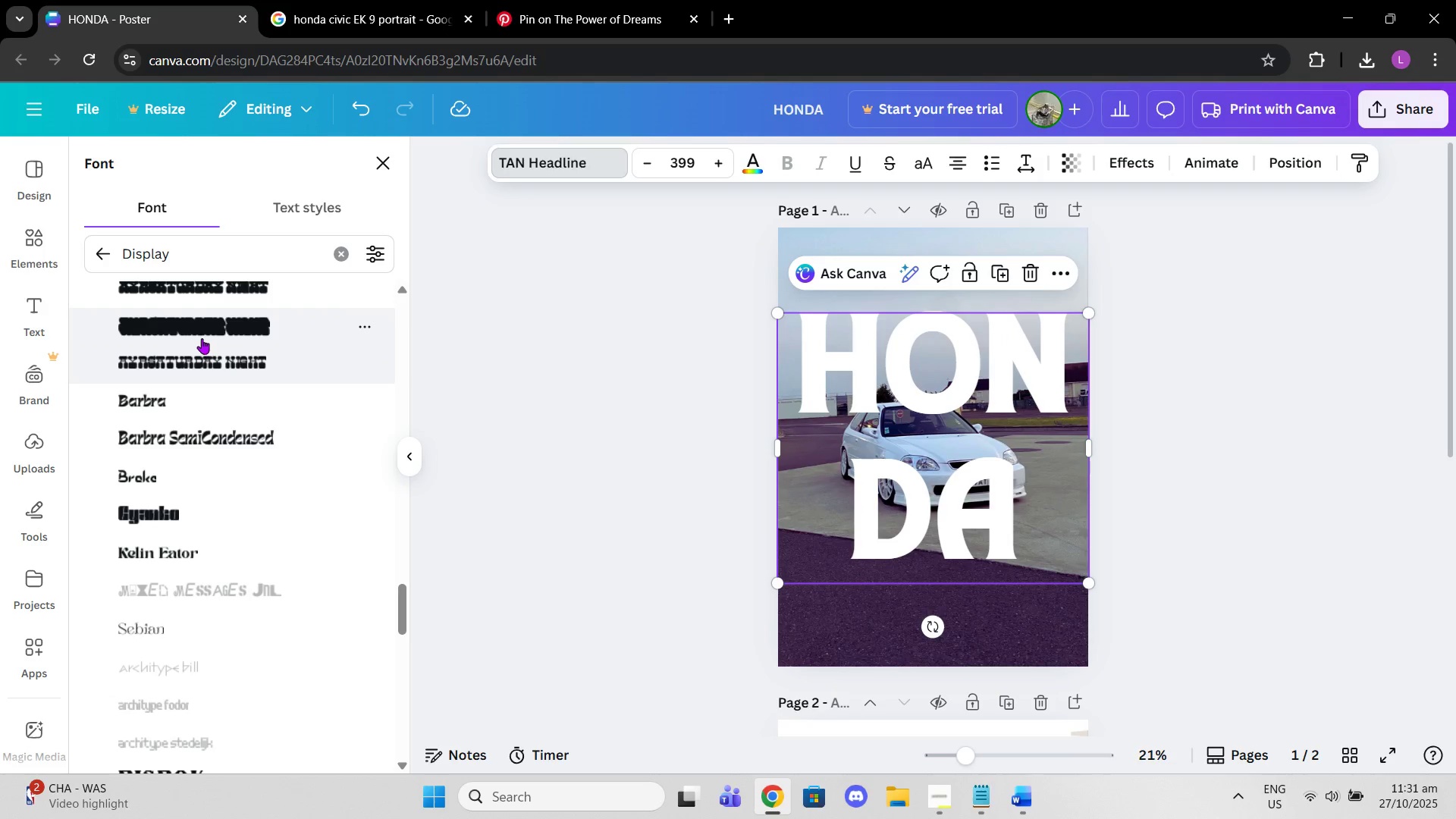 
left_click([202, 338])
 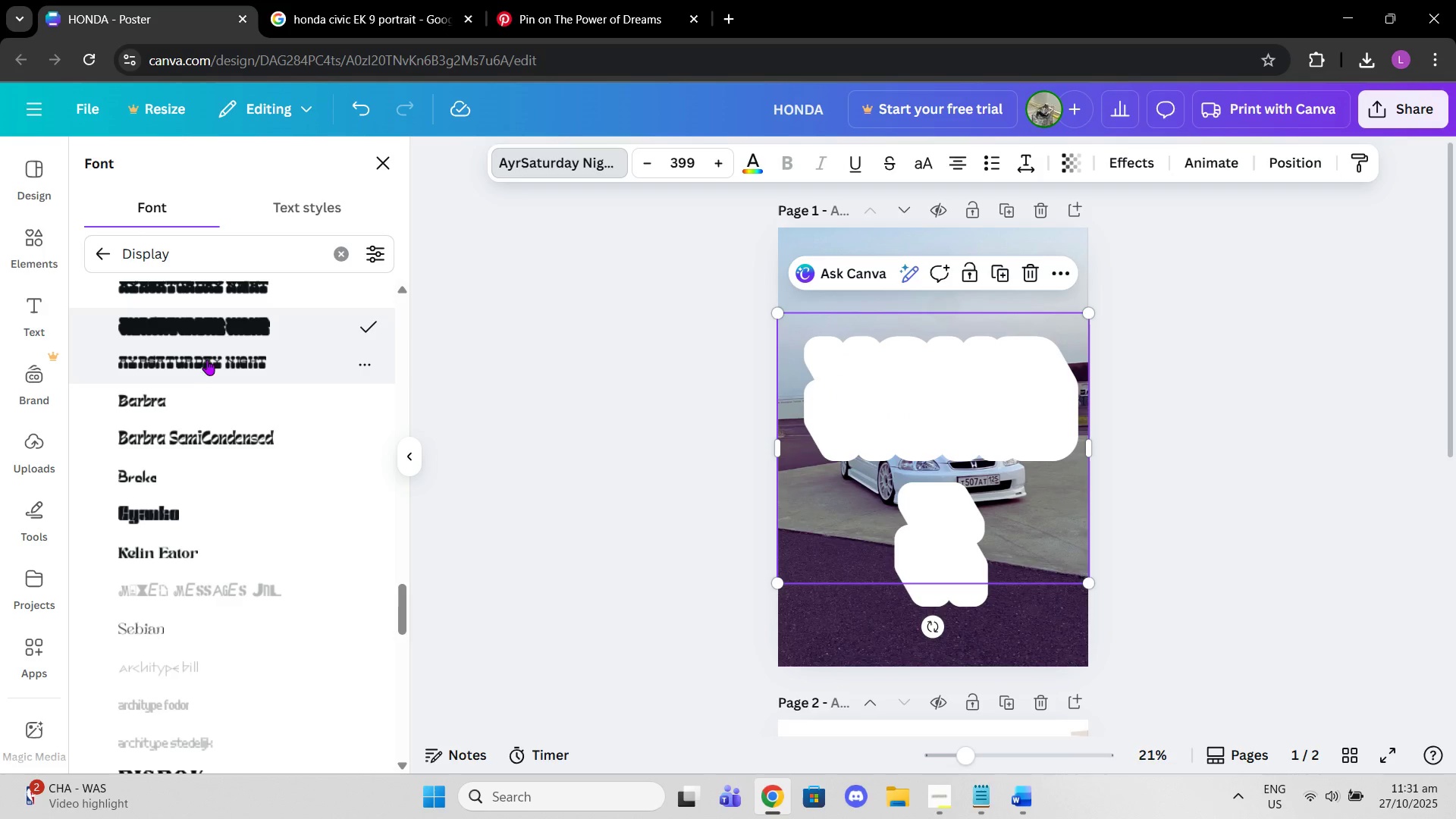 
left_click([208, 362])
 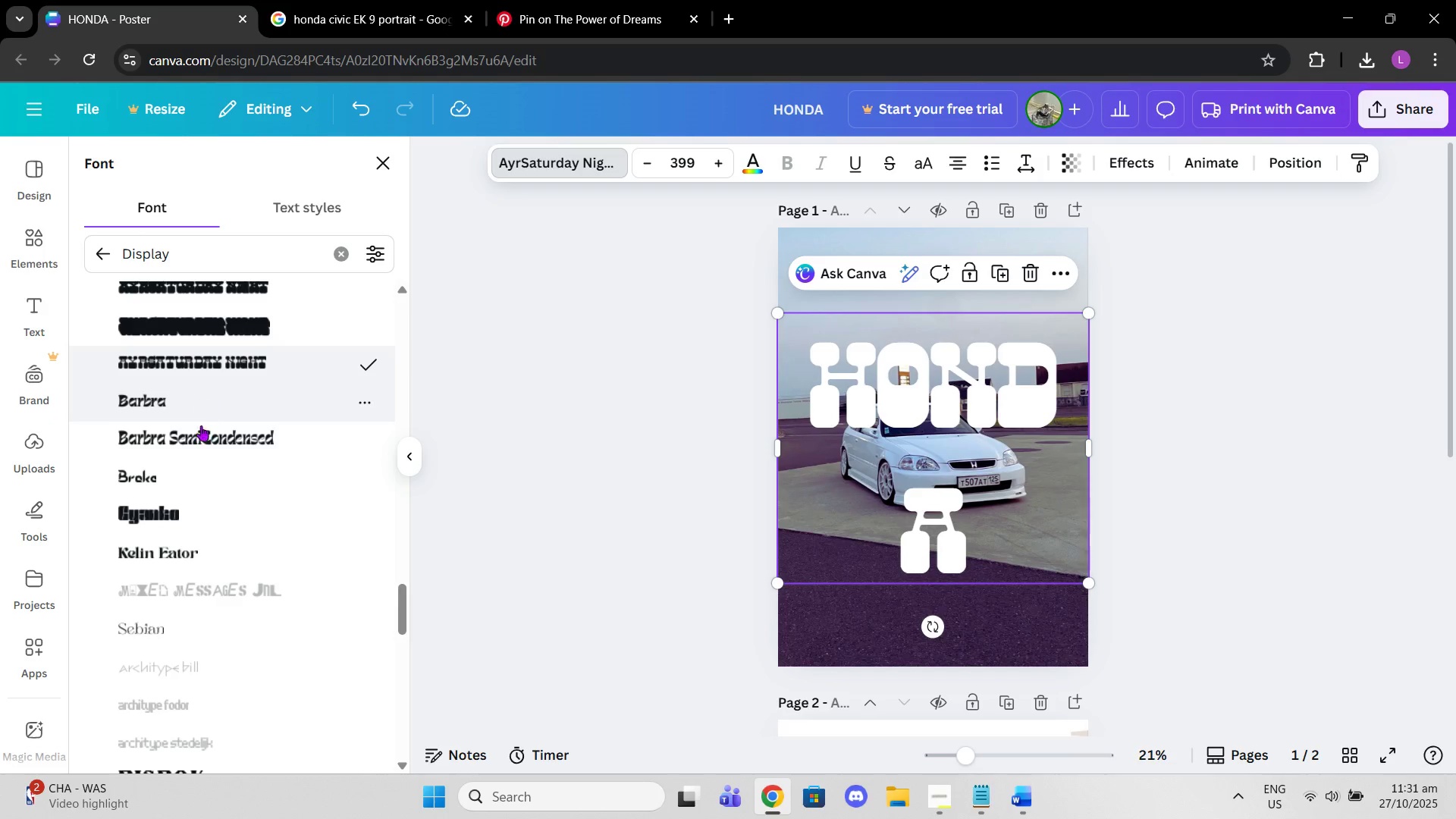 
left_click([199, 504])
 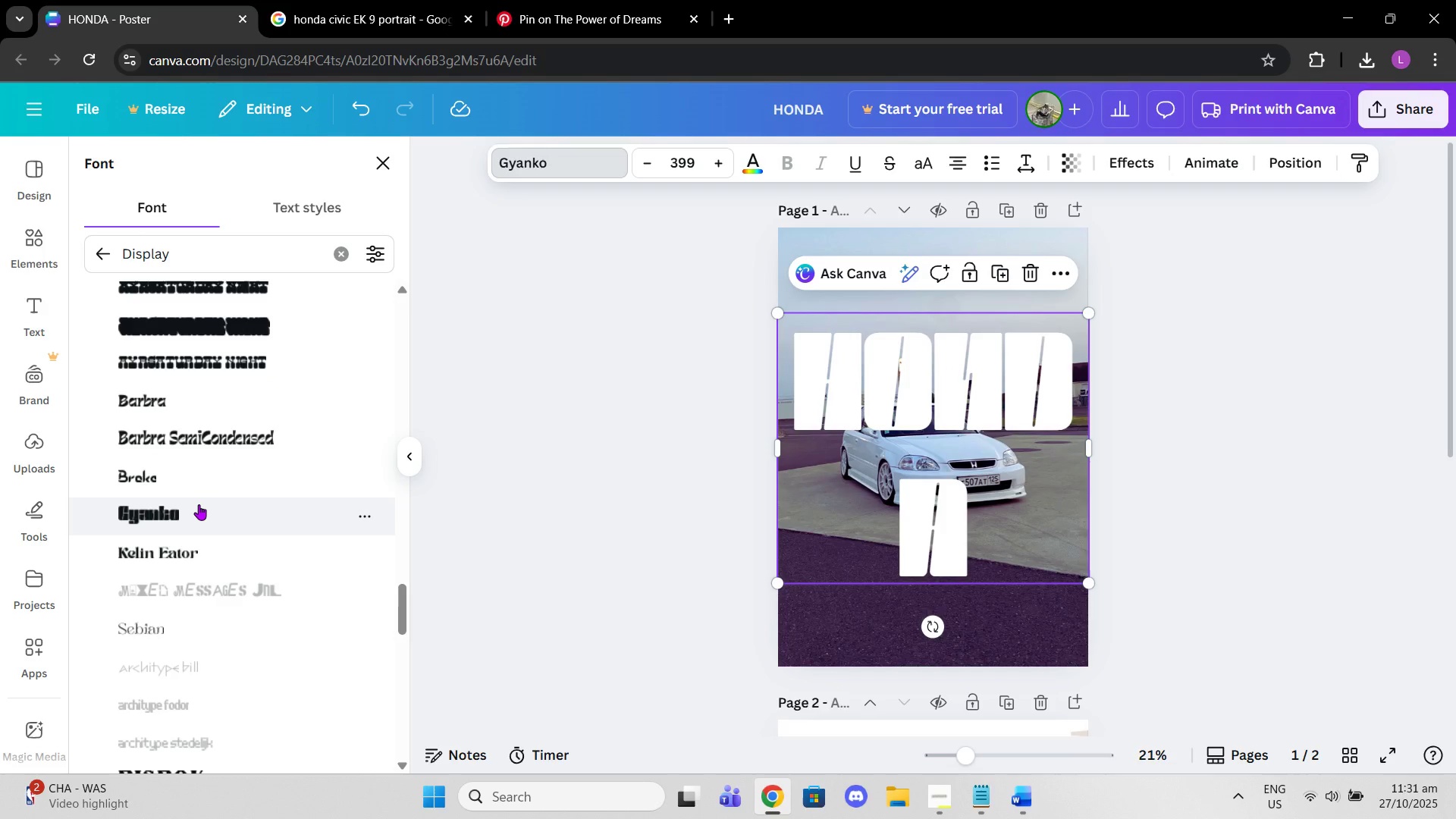 
scroll: coordinate [199, 504], scroll_direction: down, amount: 1.0
 